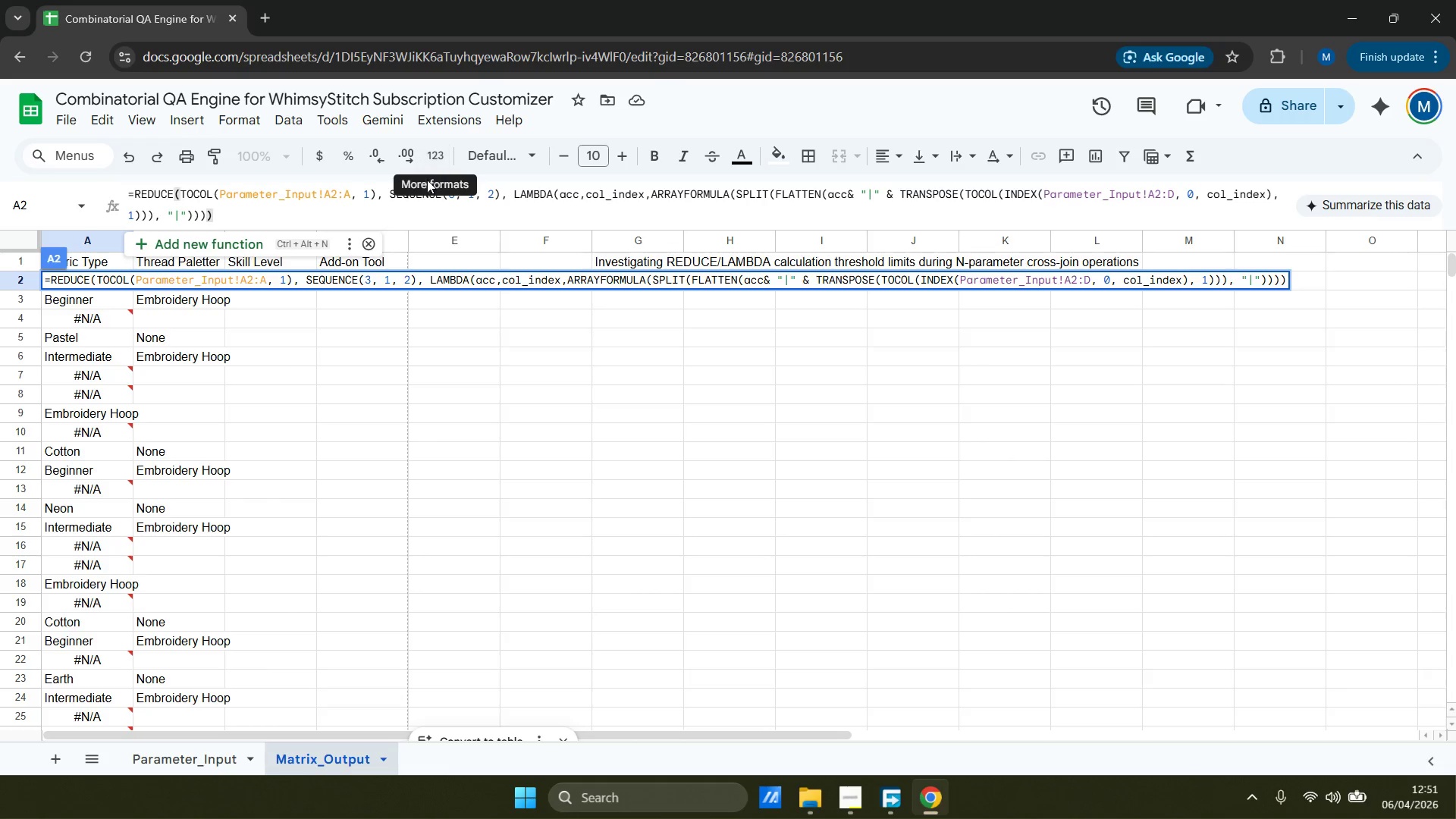 
wait(47.49)
 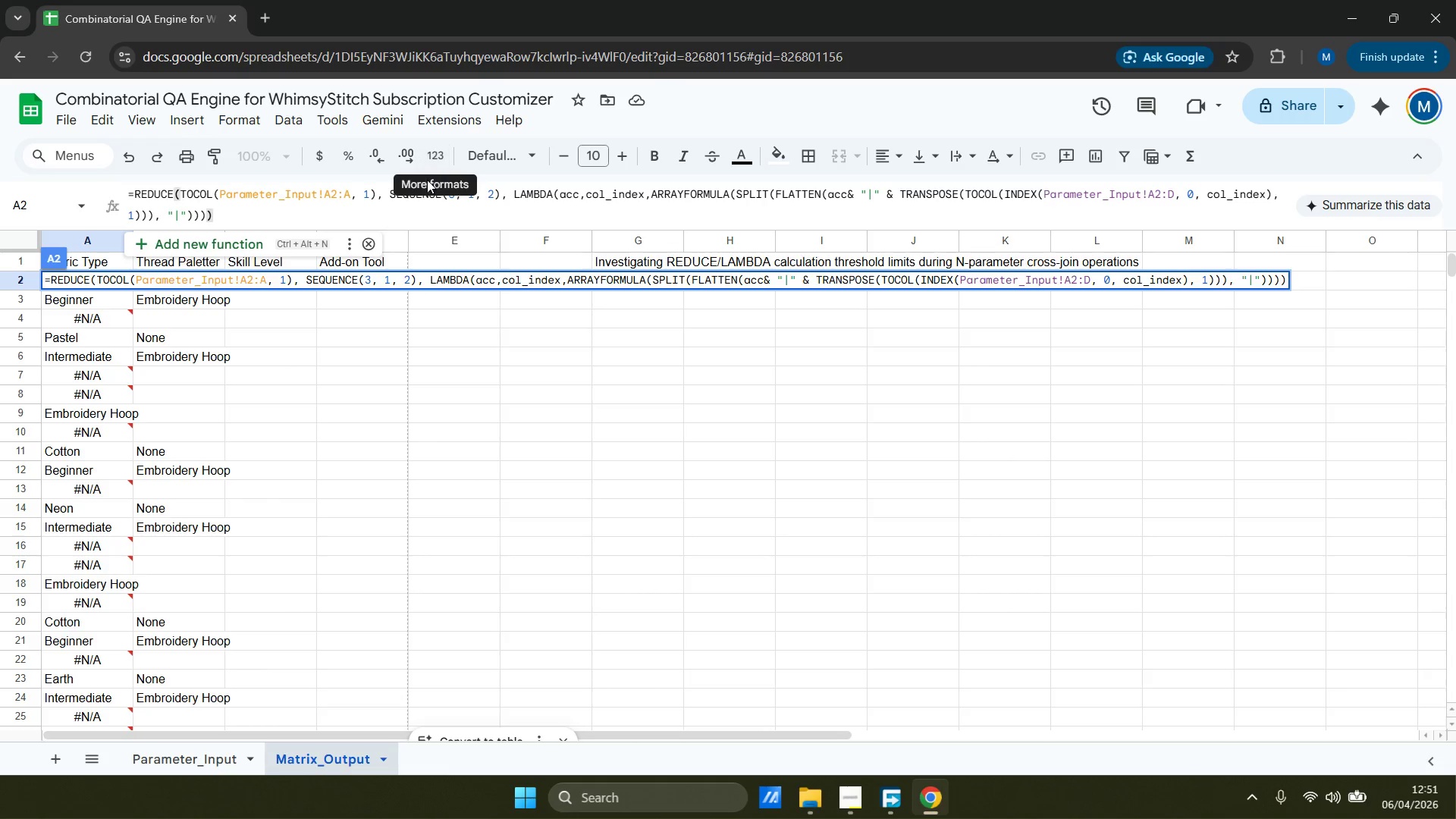 
left_click([234, 217])
 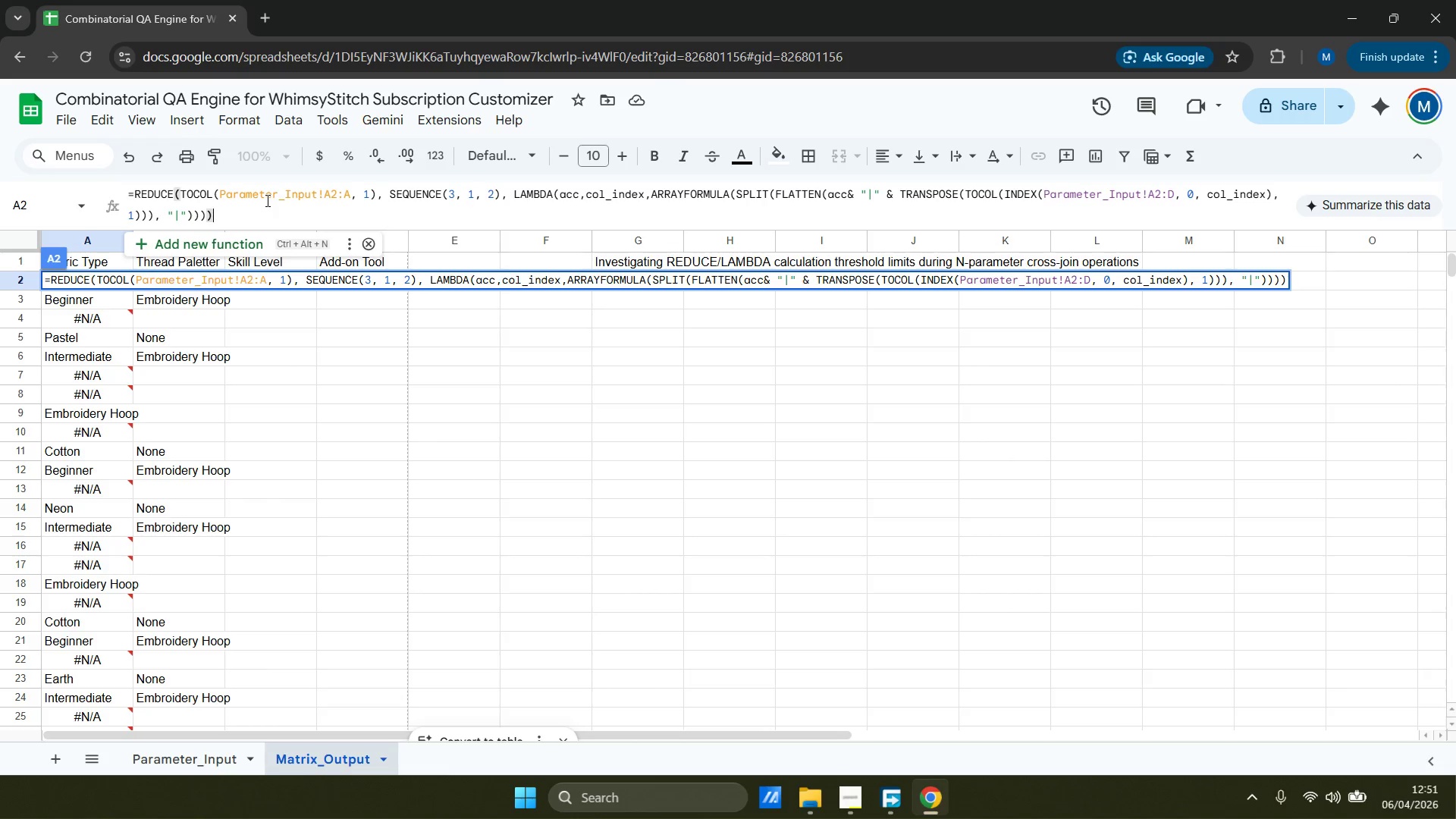 
key(Backspace)
 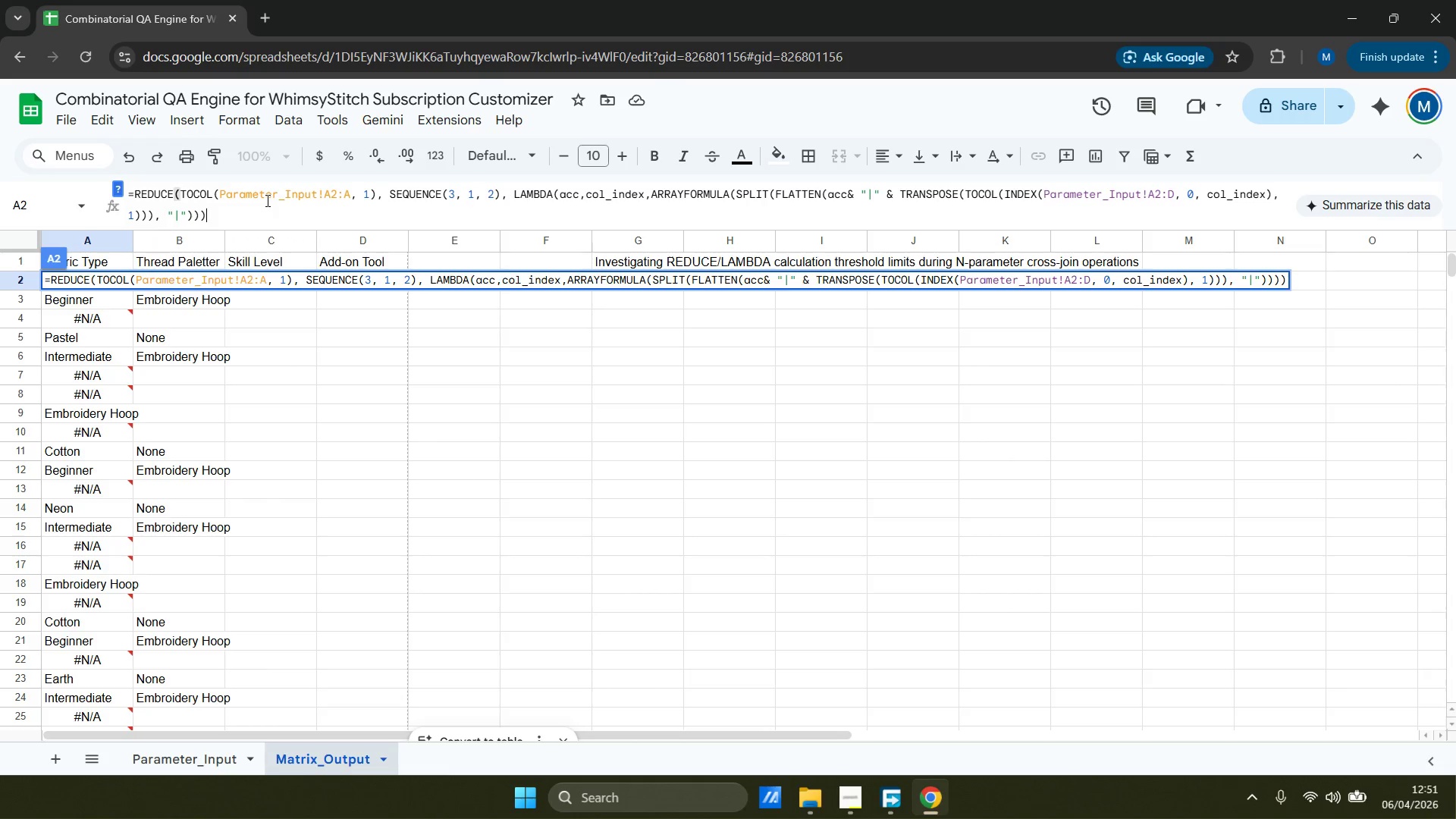 
key(Backspace)
 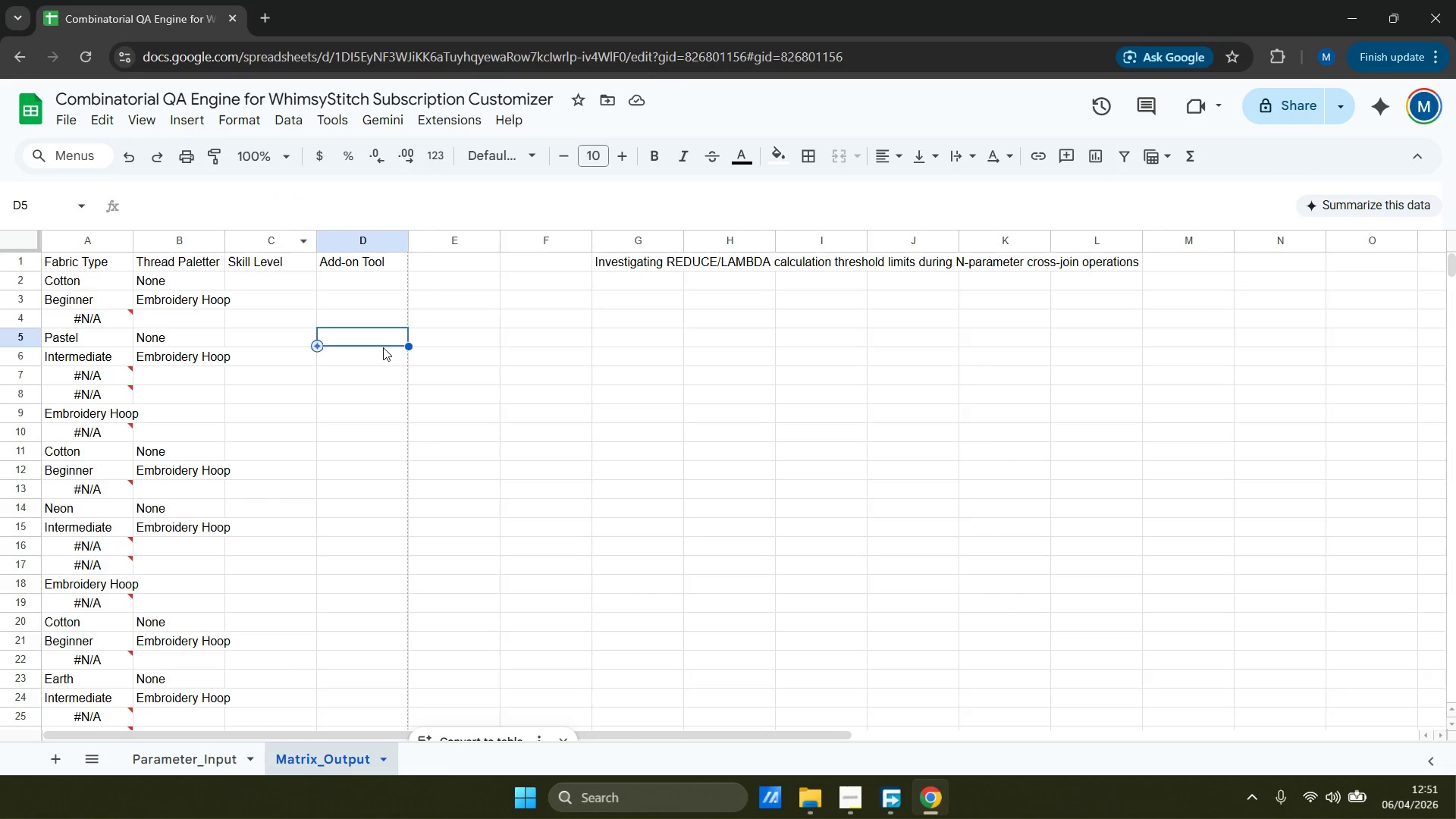 
left_click([83, 283])
 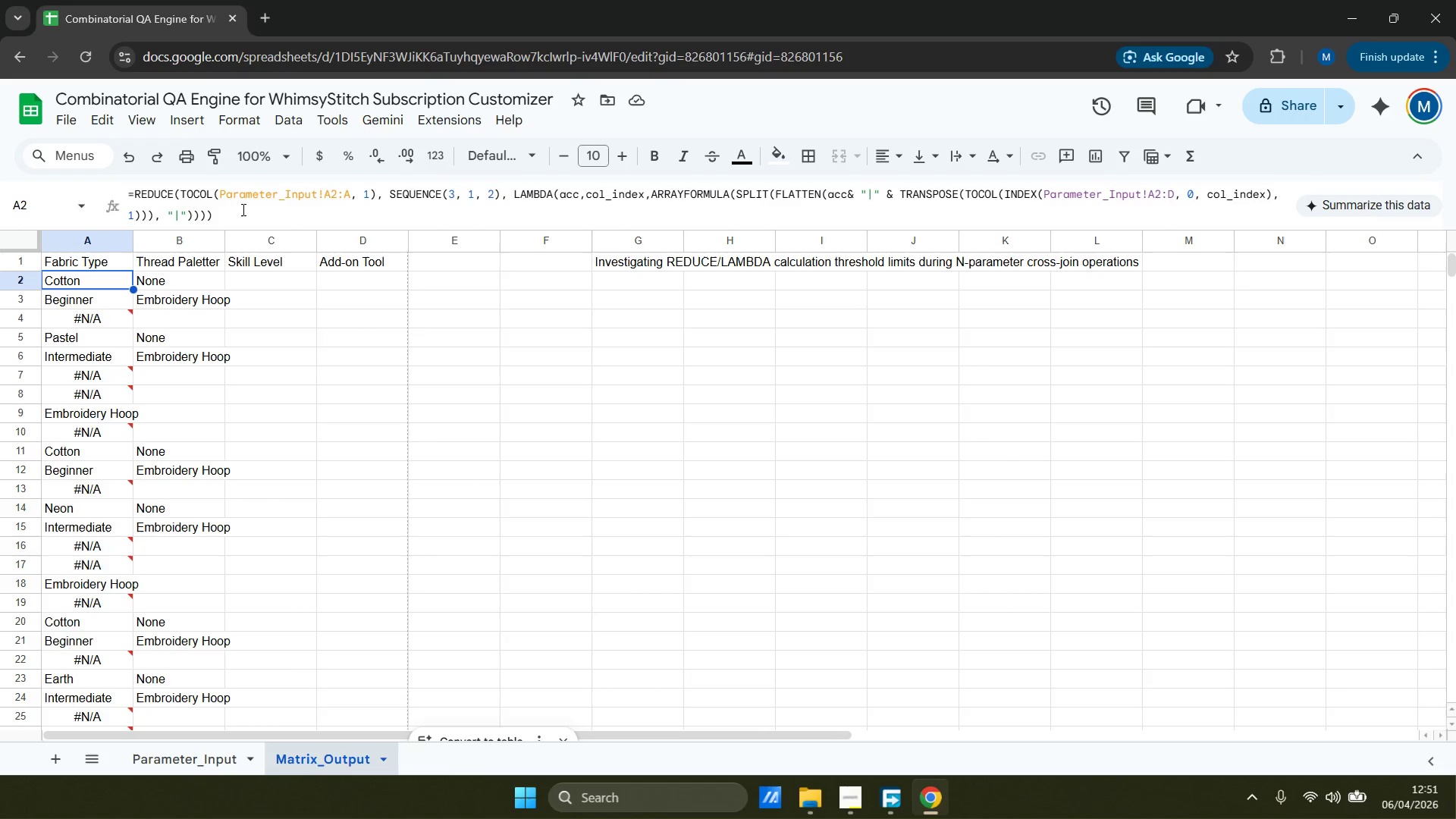 
left_click([242, 210])
 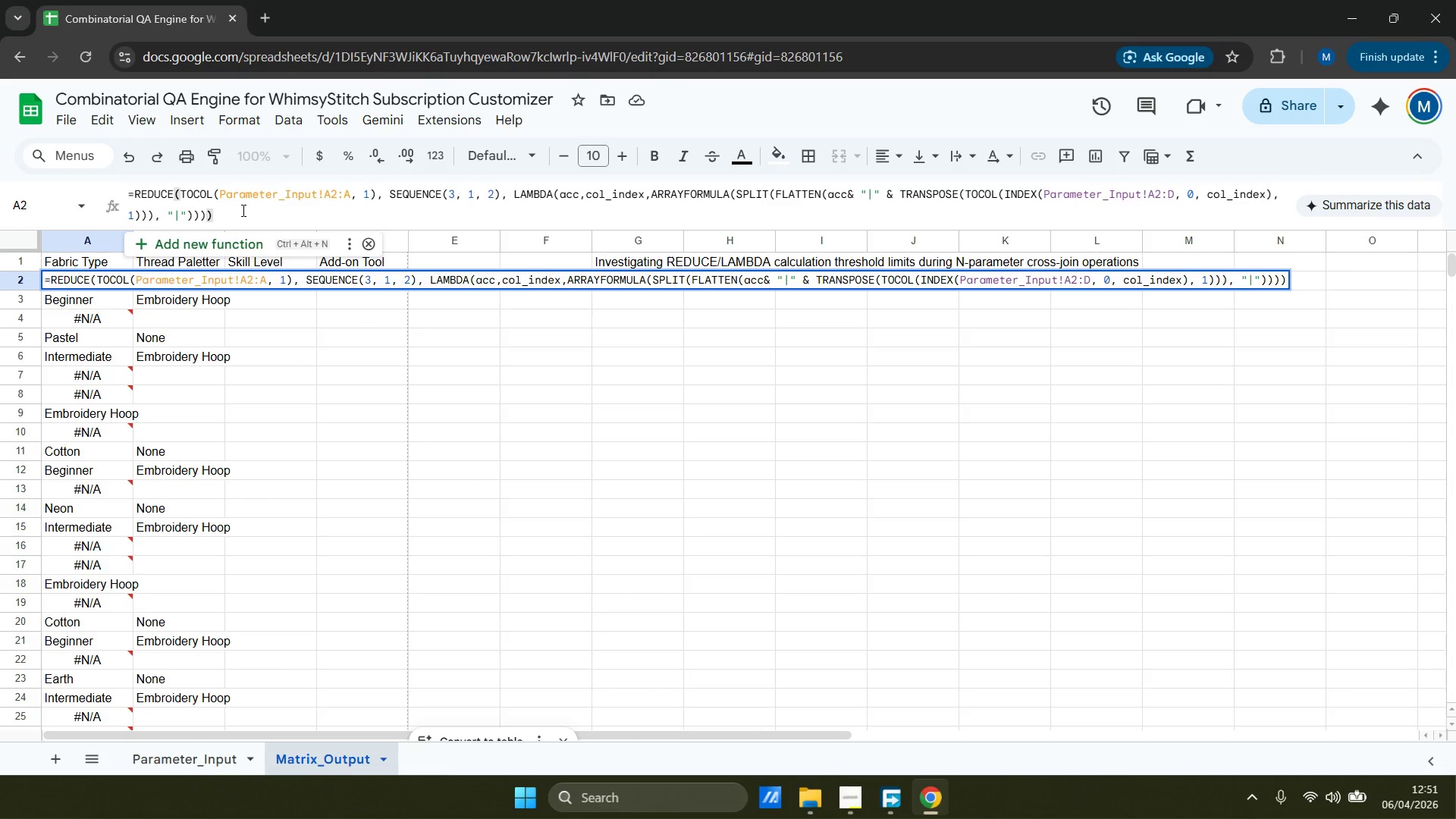 
key(Backspace)
 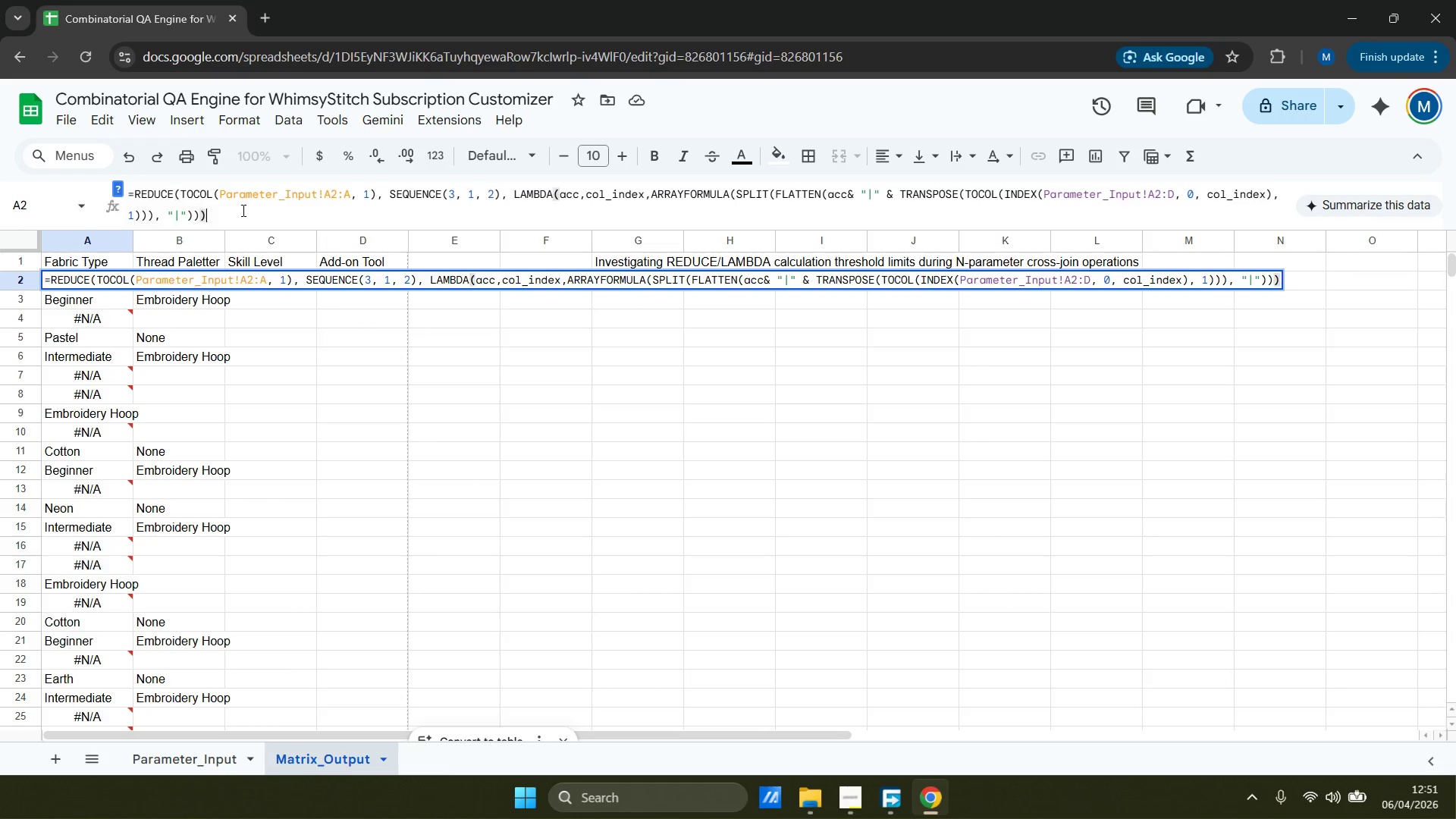 
key(Backspace)
 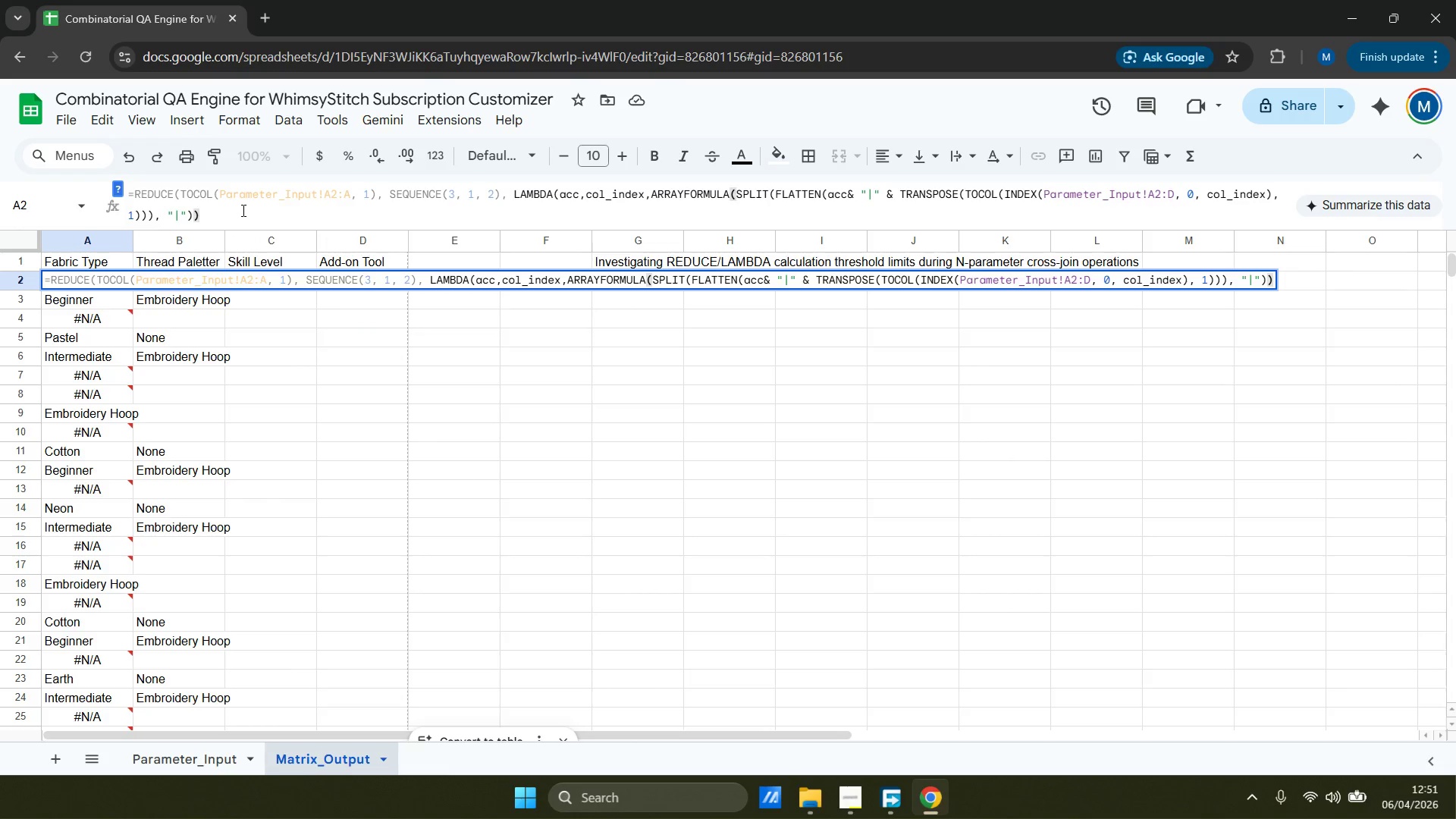 
hold_key(key=ShiftLeft, duration=1.78)
 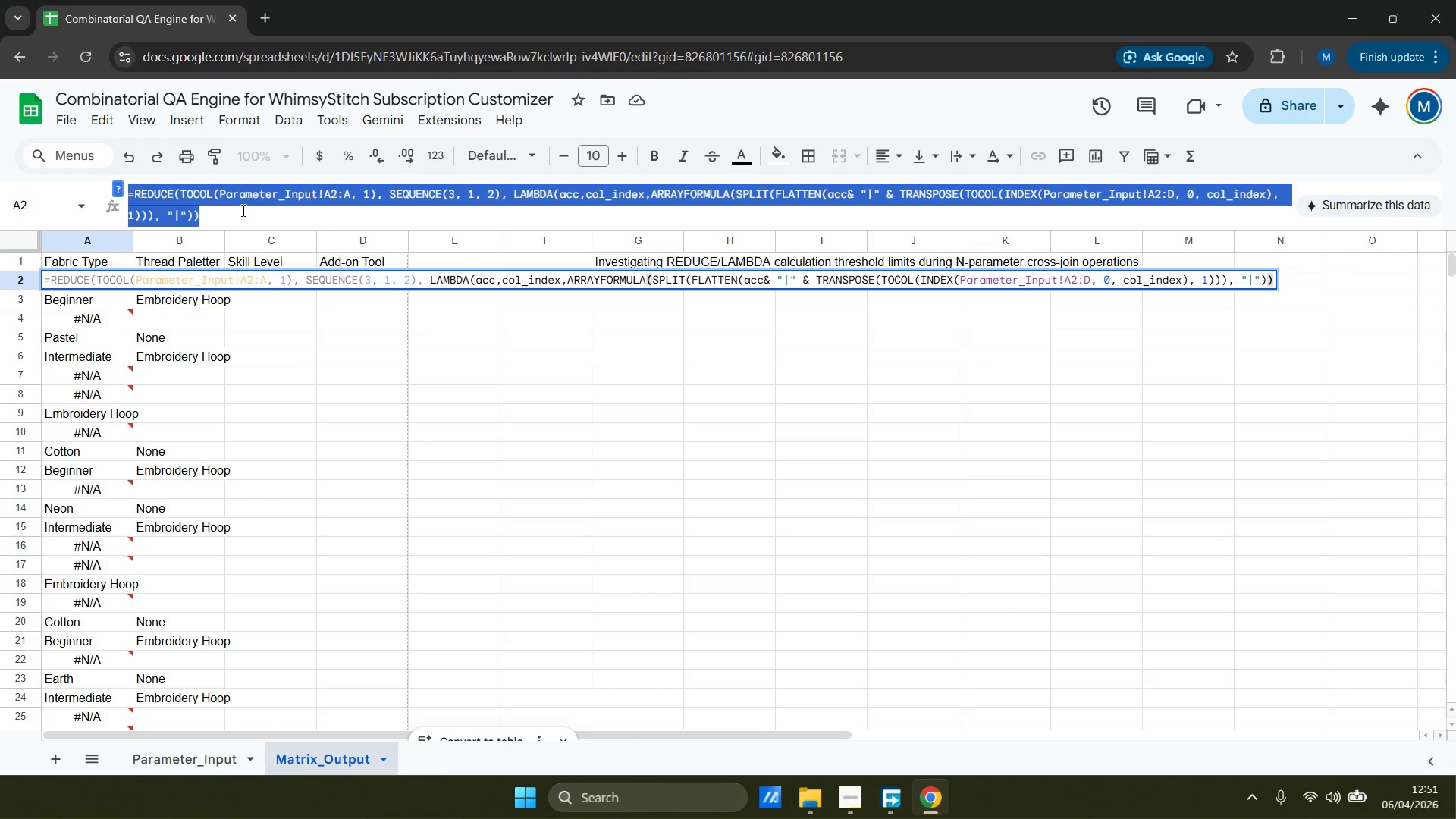 
hold_key(key=ArrowUp, duration=0.38)
 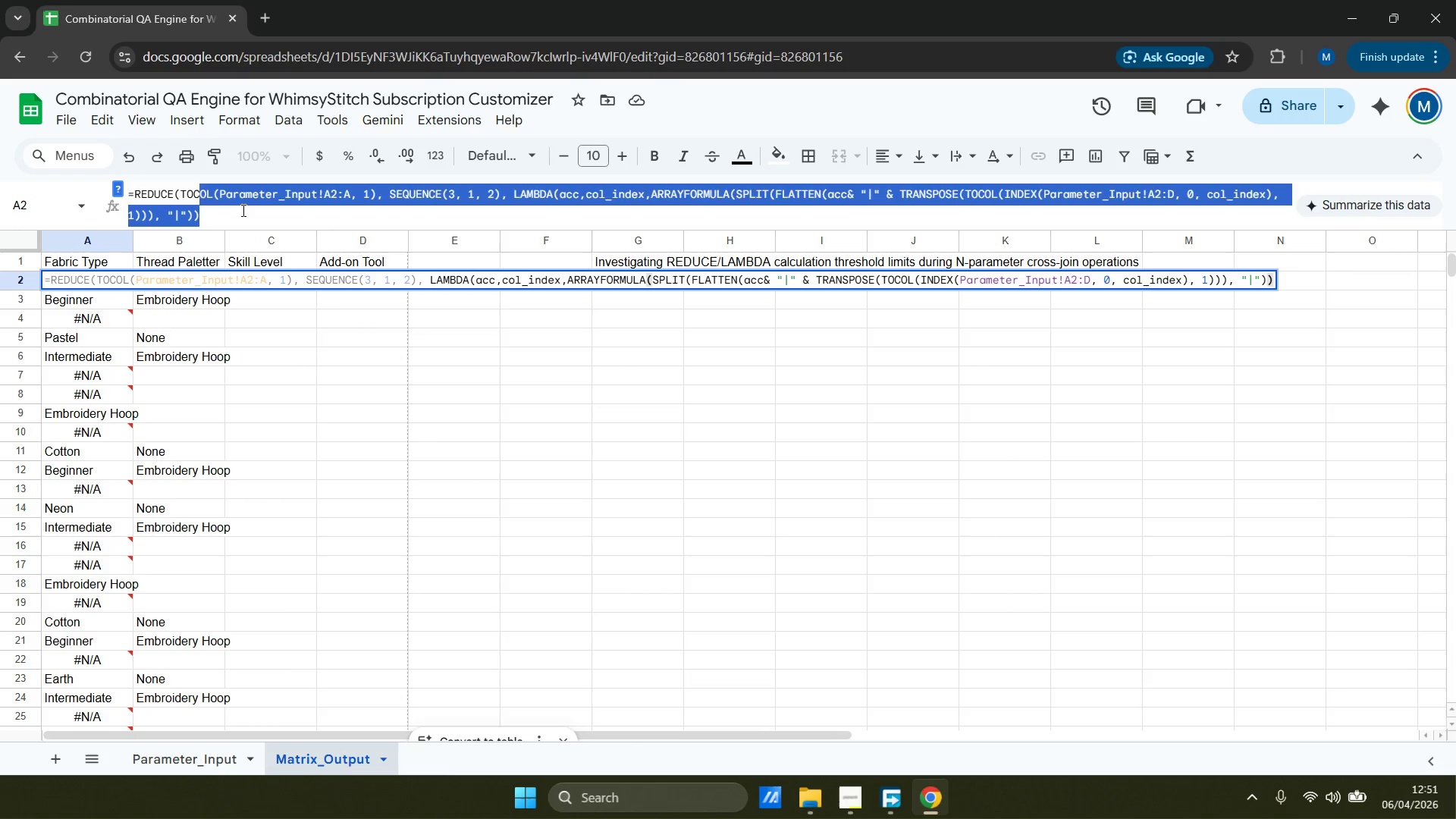 
hold_key(key=ArrowLeft, duration=0.88)
 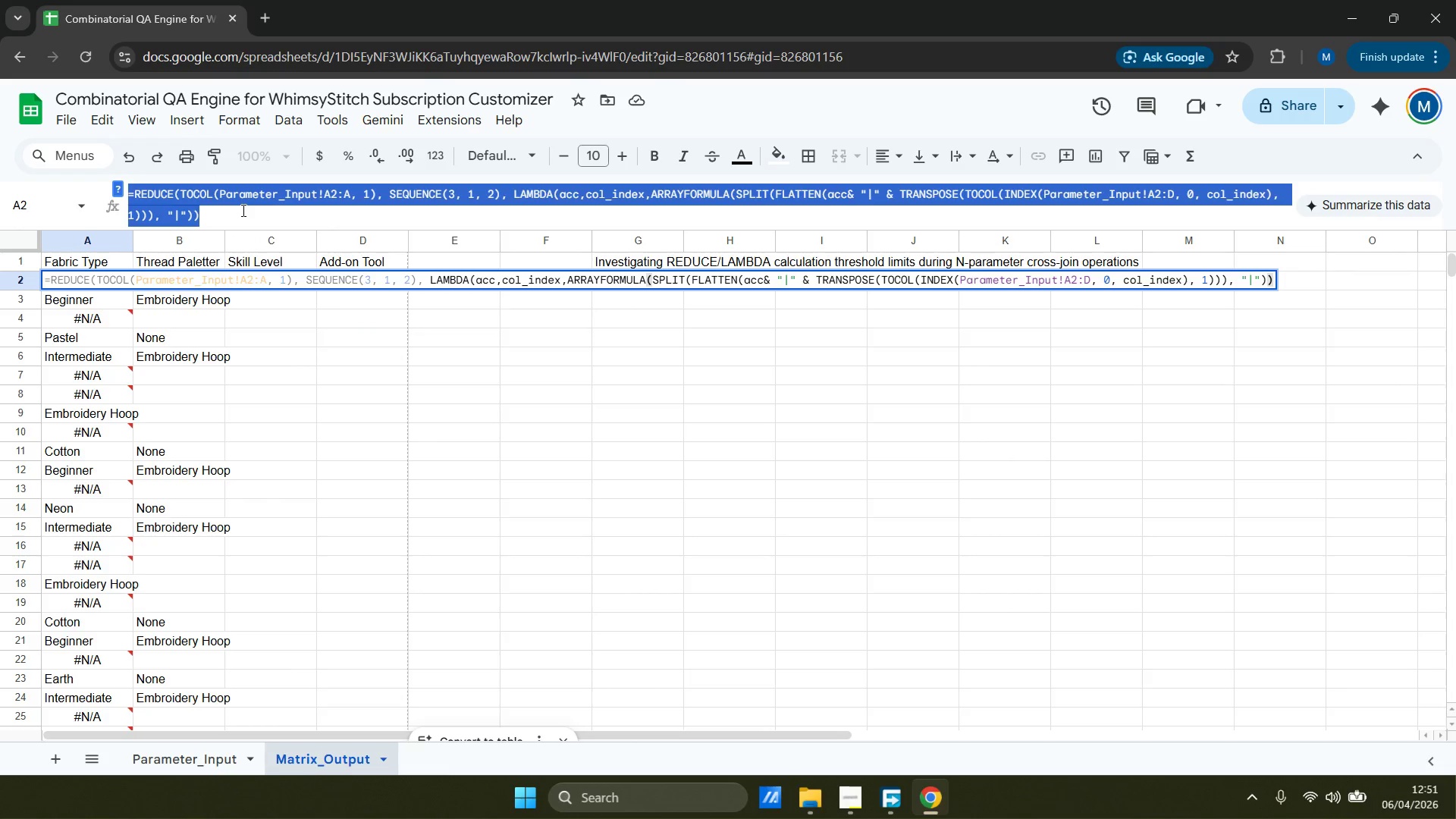 
key(Control+ControlLeft)
 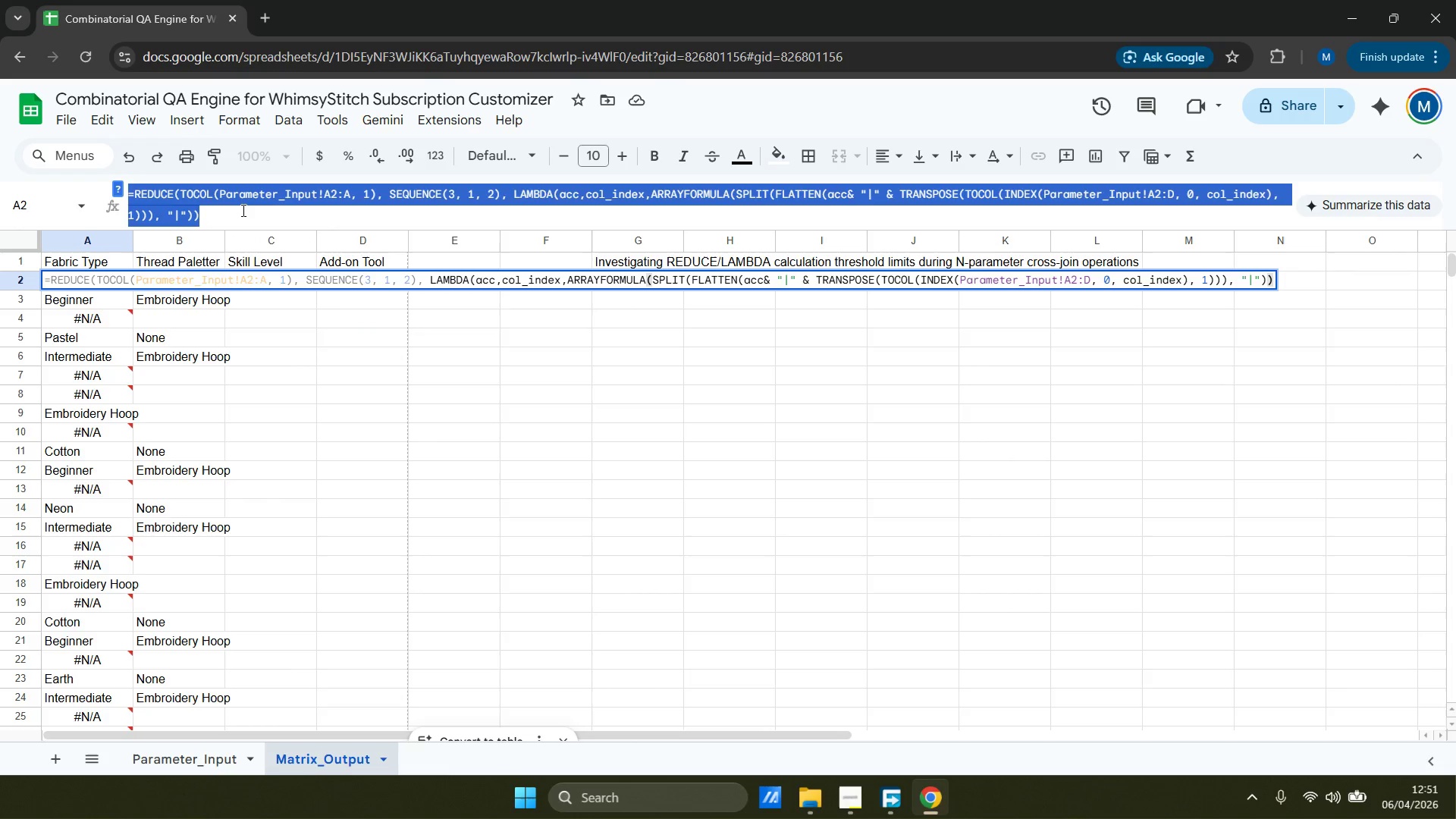 
key(Control+C)
 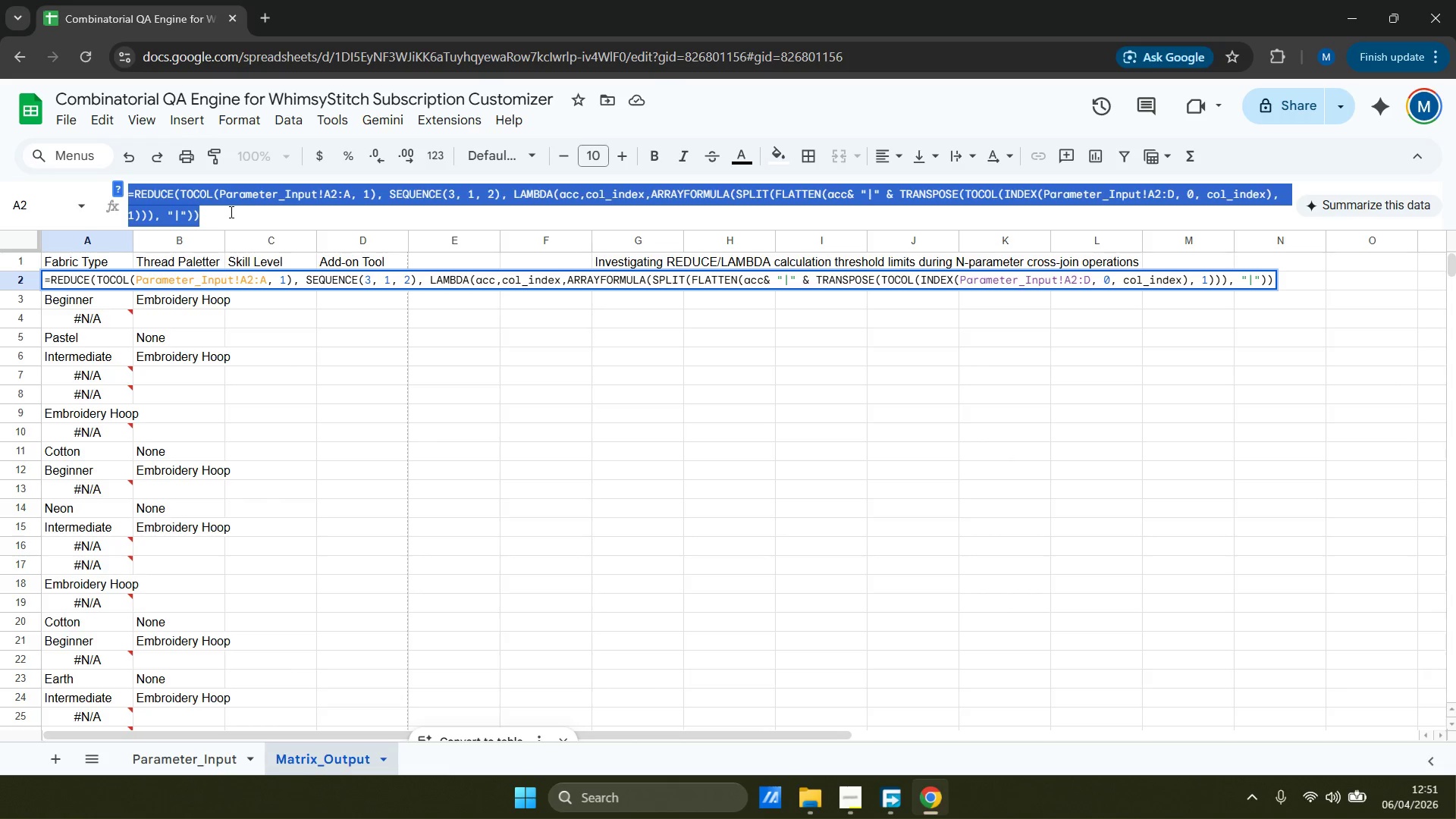 
double_click([225, 213])
 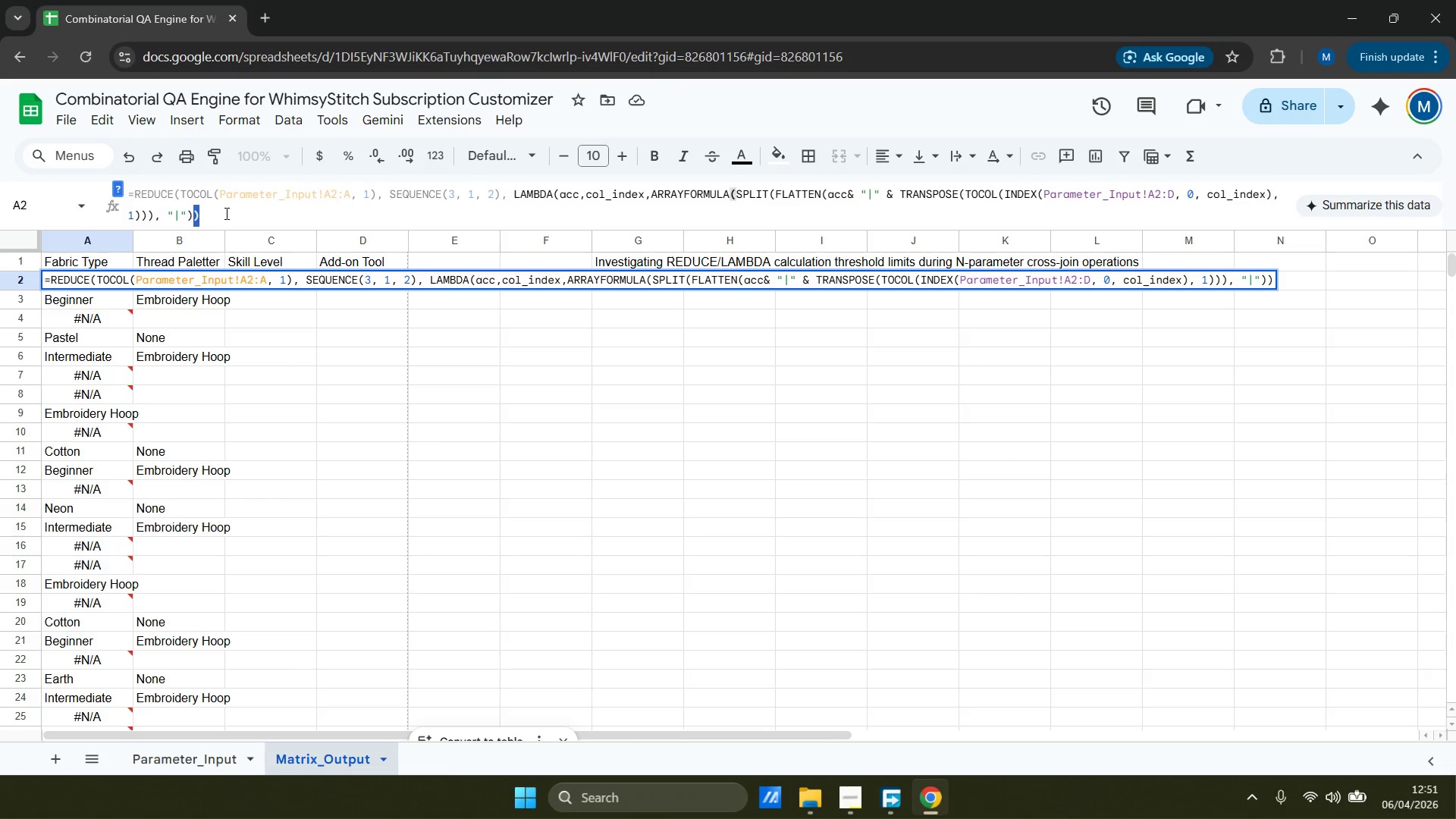 
triple_click([225, 213])
 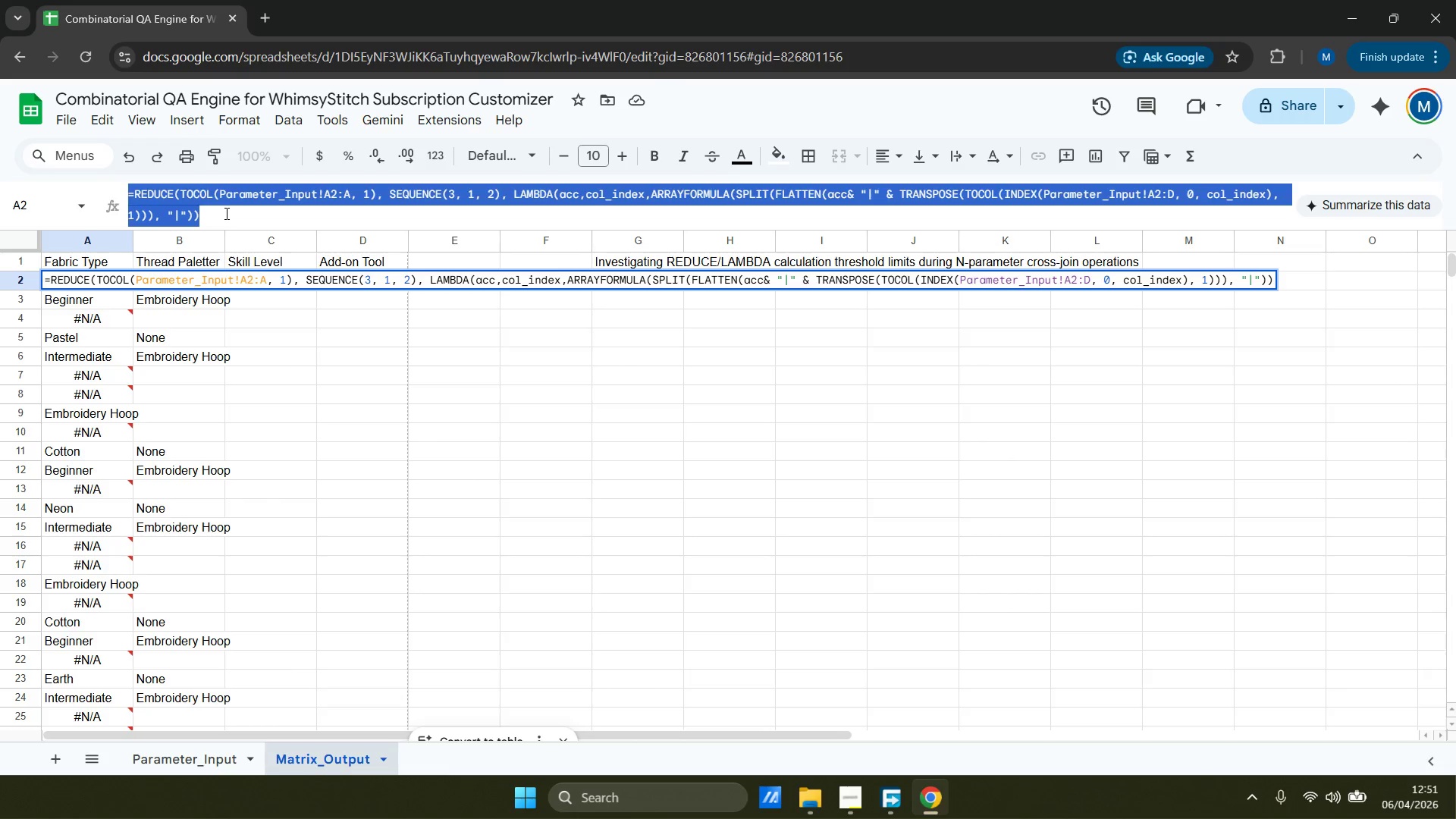 
key(Control+V)
 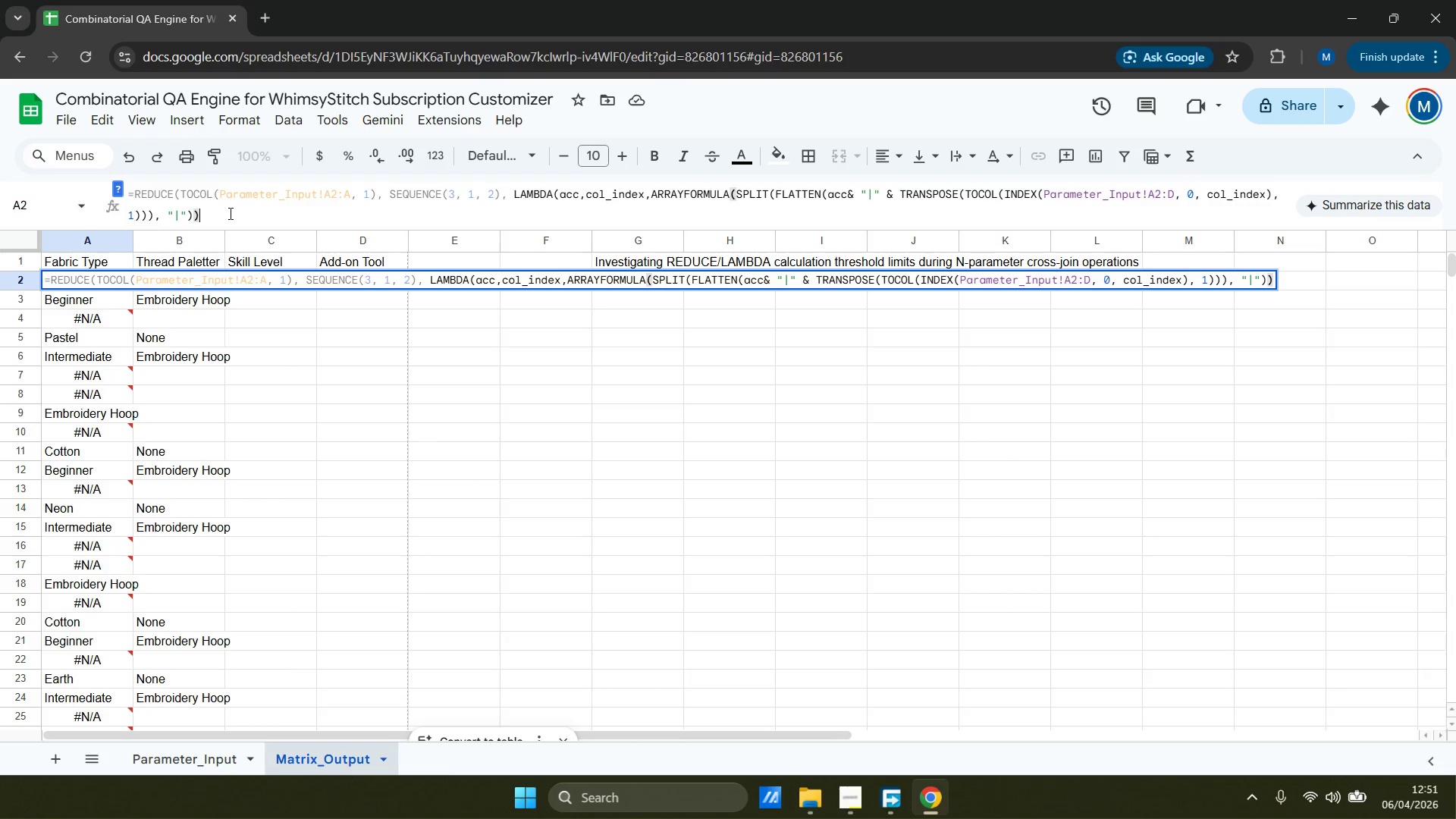 
key(Enter)
 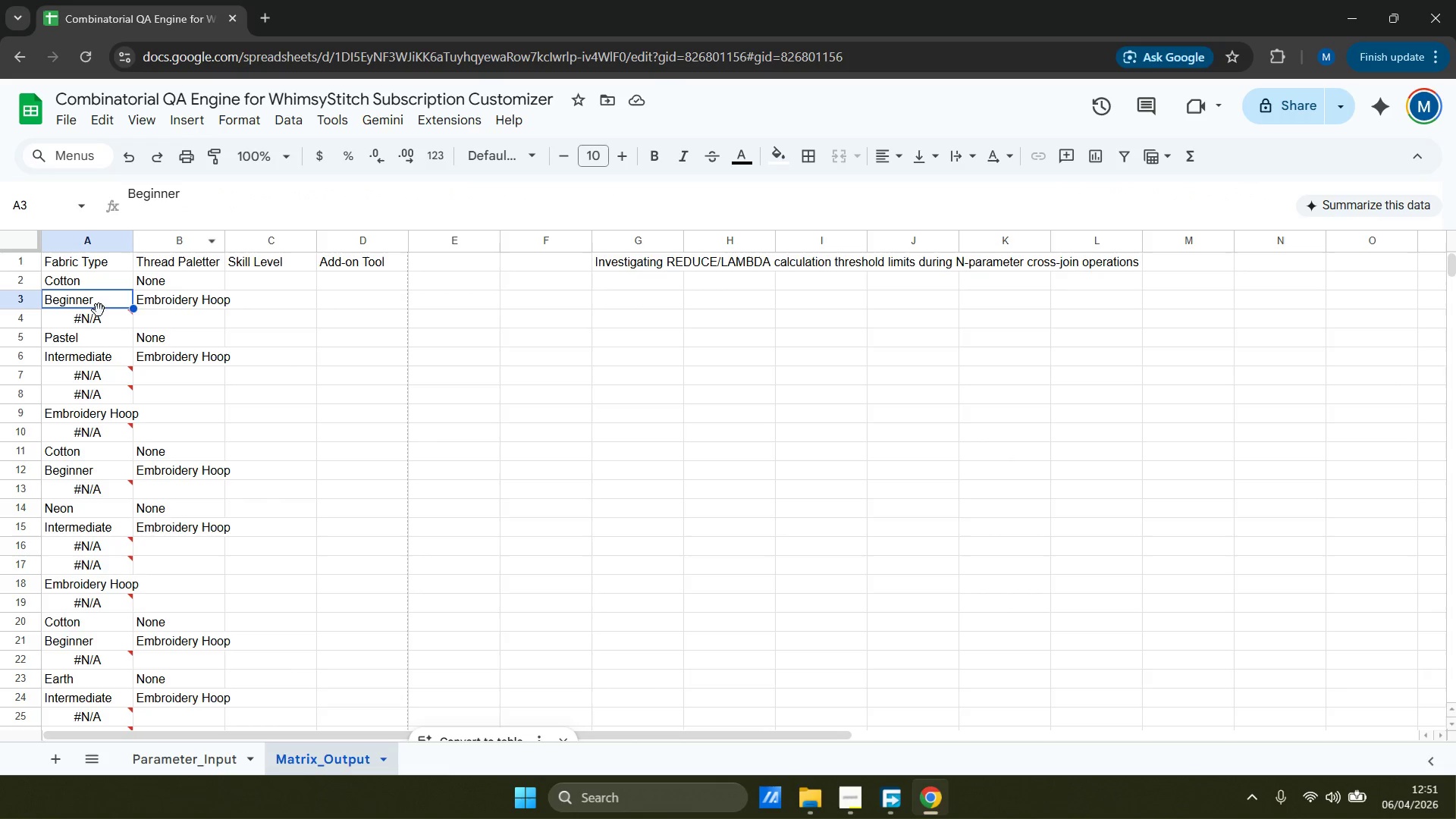 
left_click([91, 278])
 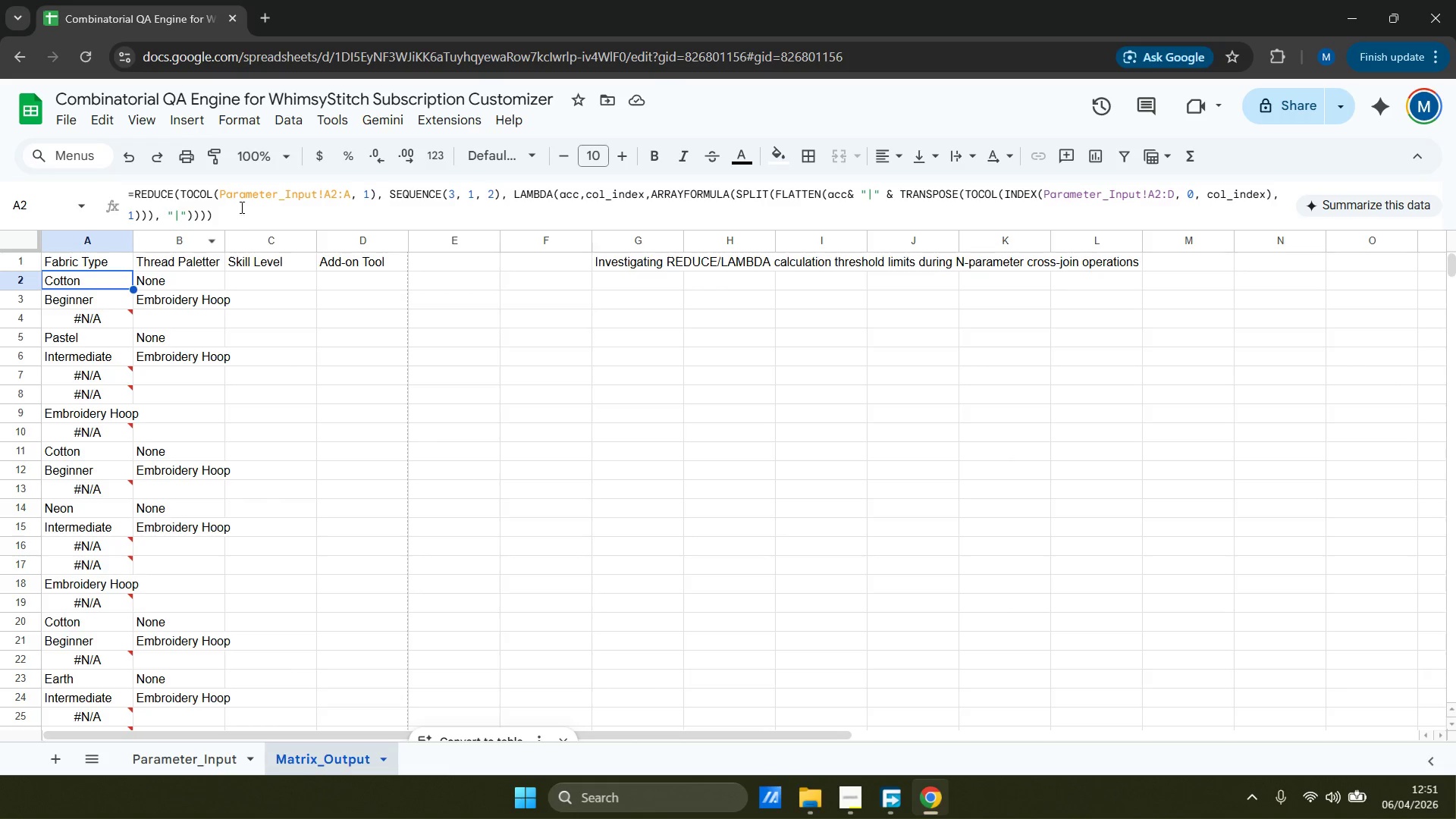 
left_click([240, 209])
 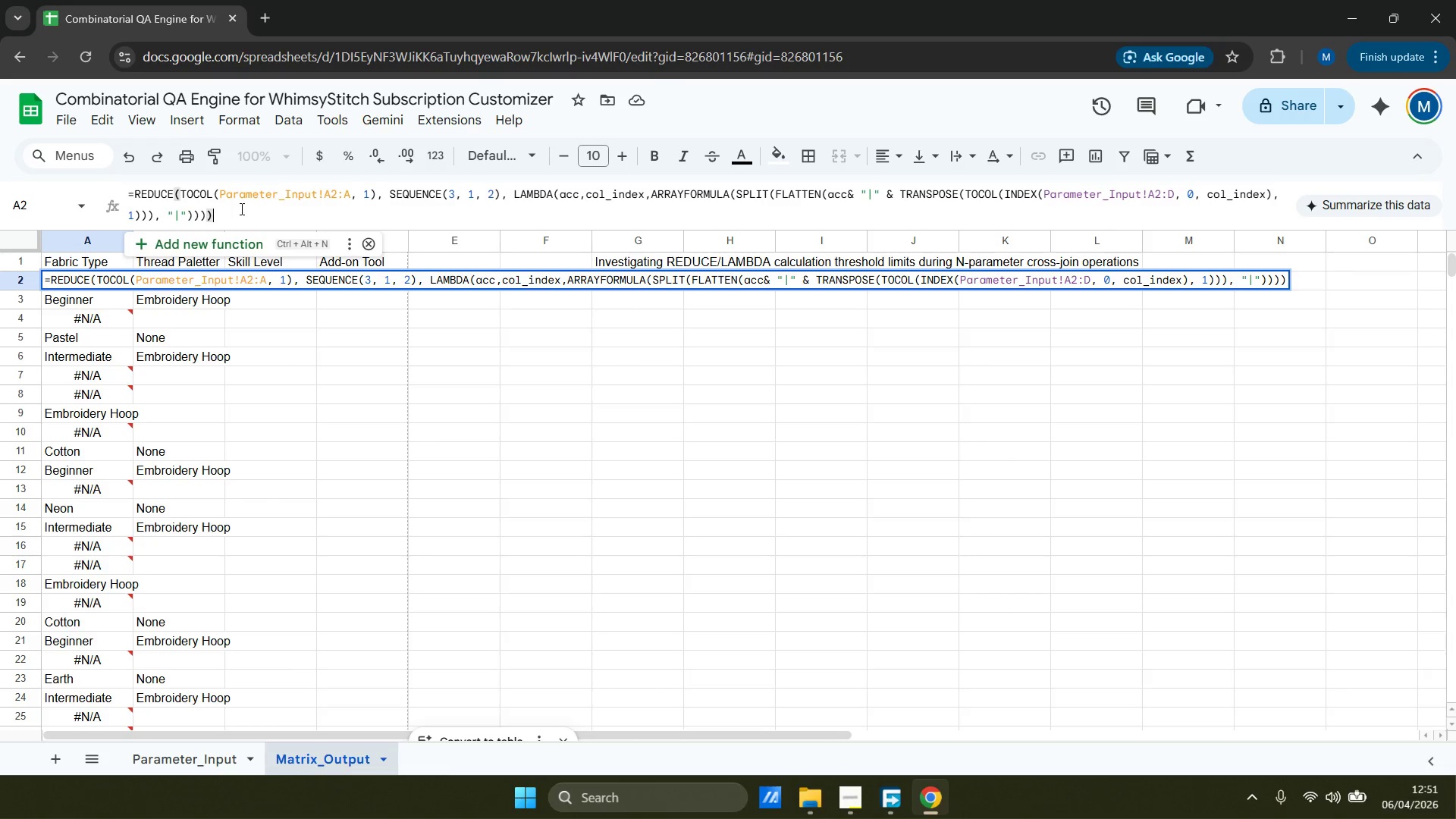 
left_click([115, 209])
 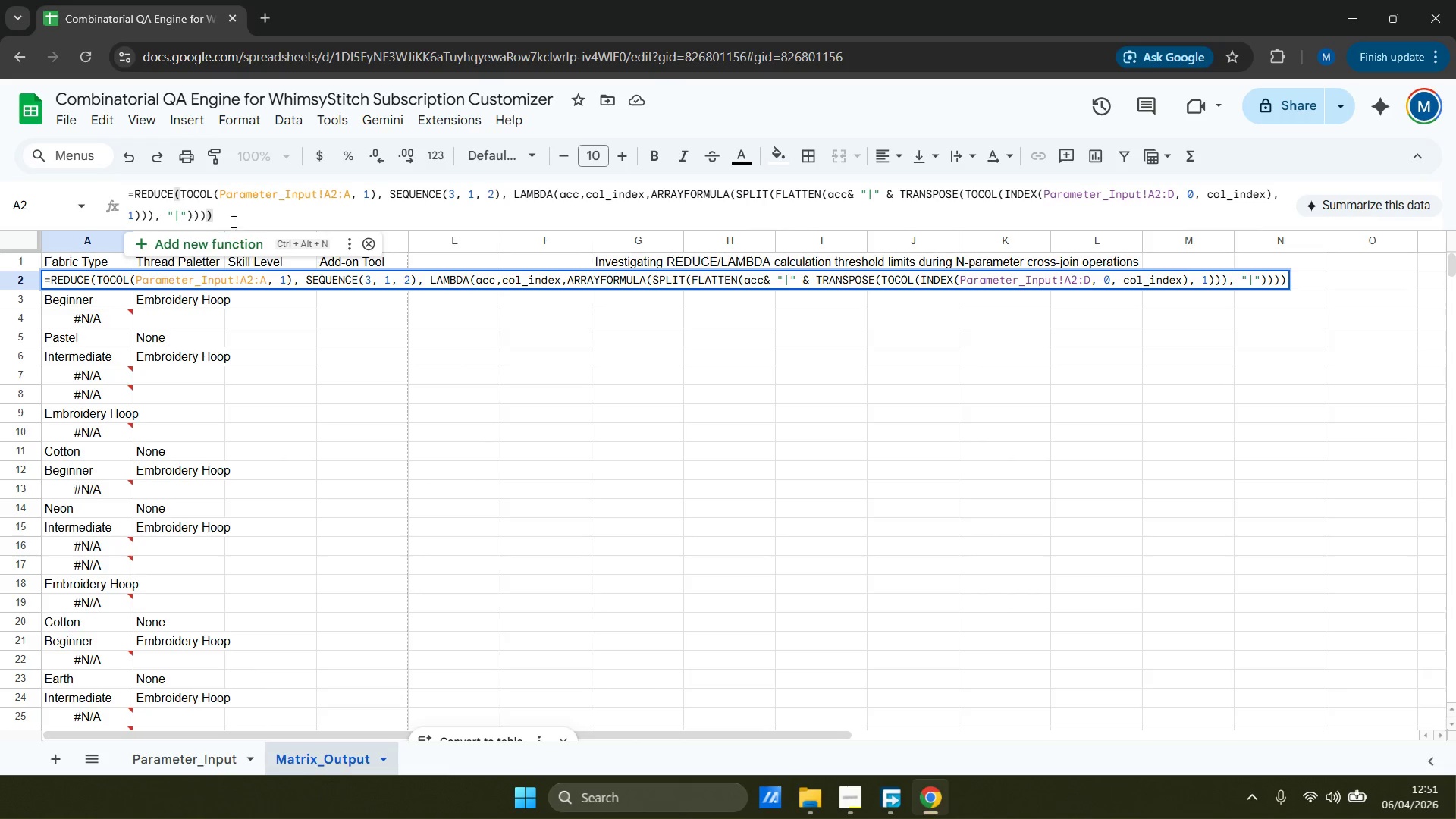 
left_click_drag(start_coordinate=[243, 215], to_coordinate=[206, 221])
 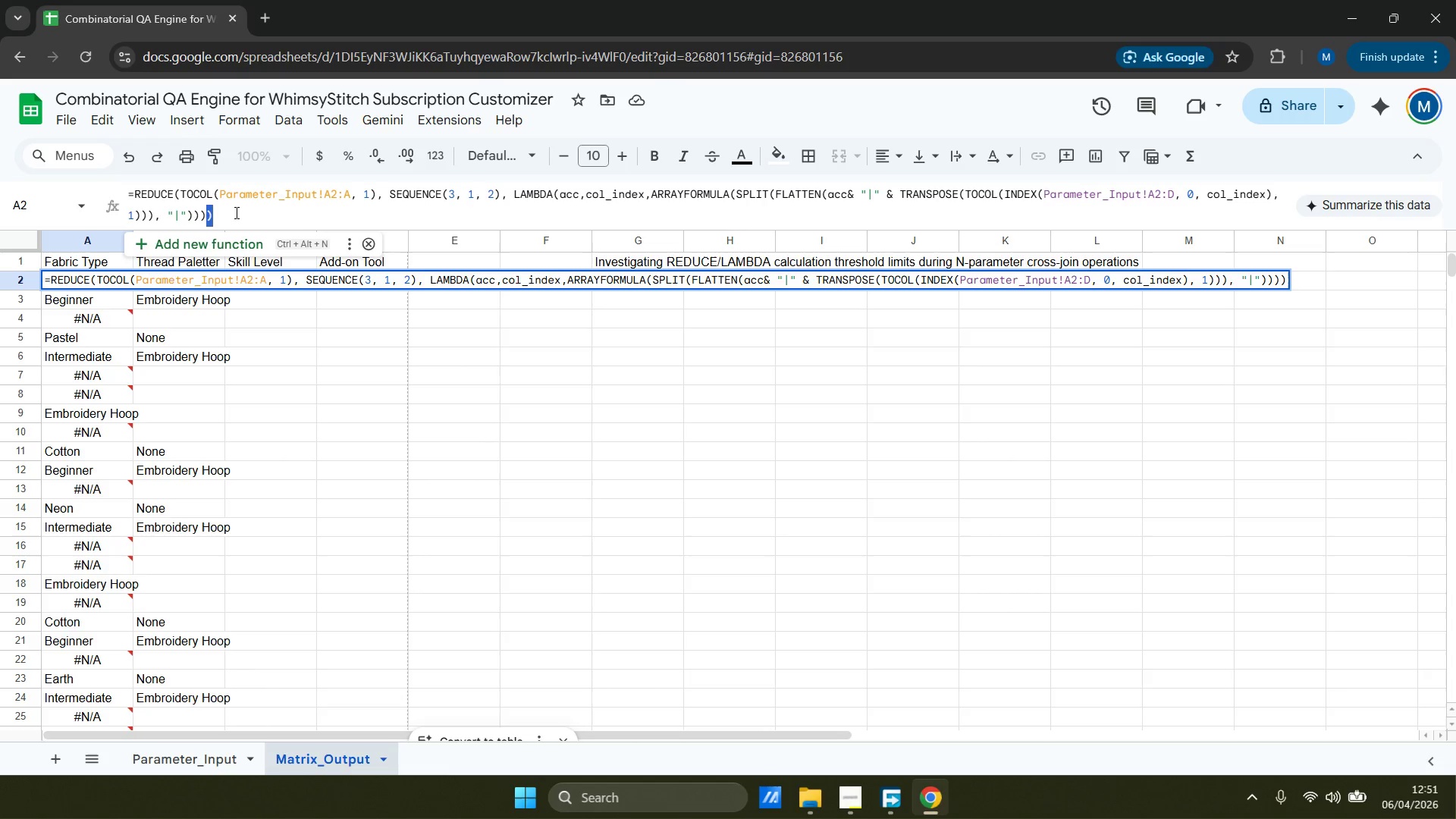 
key(Backspace)
 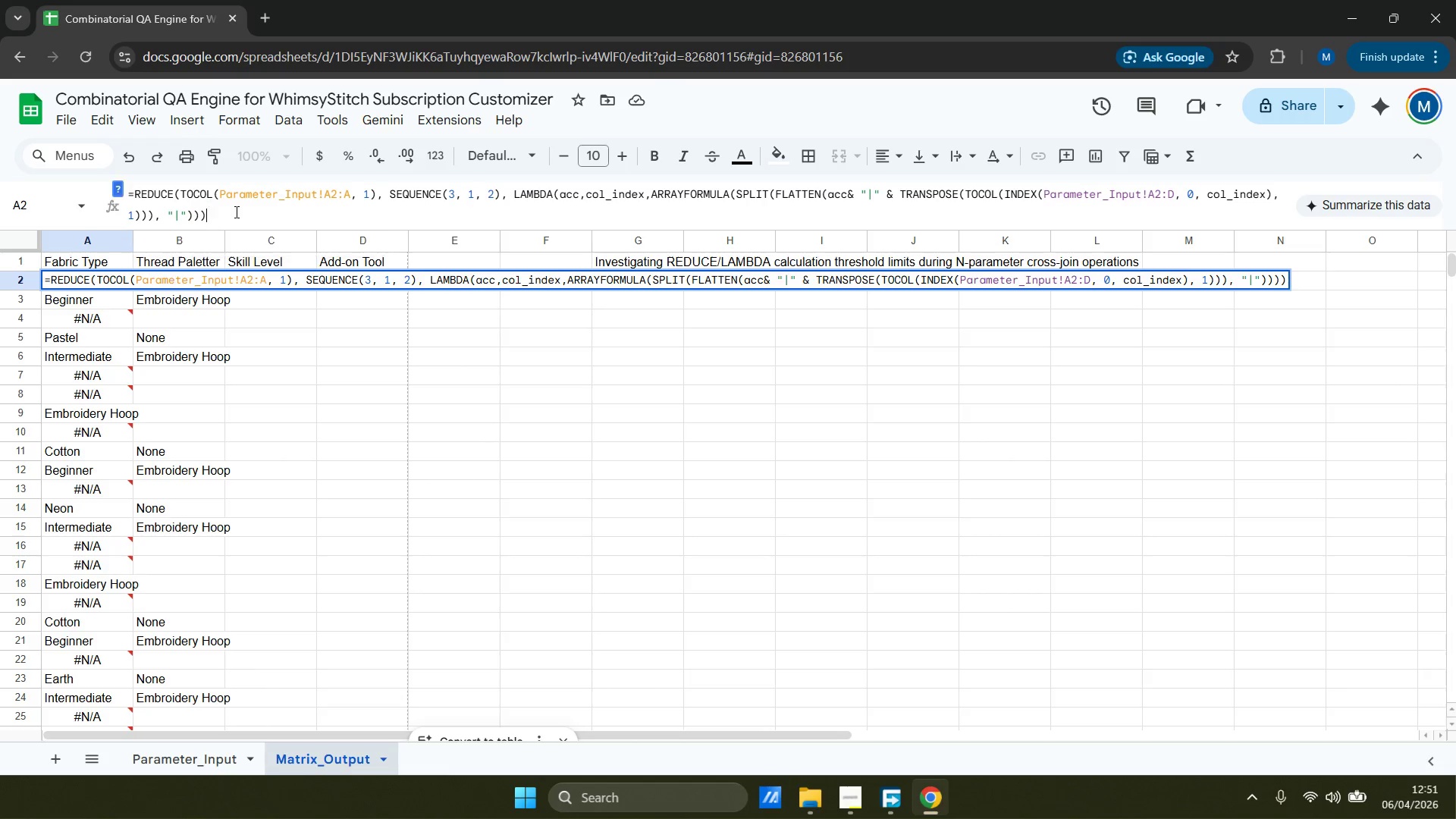 
key(Backspace)
 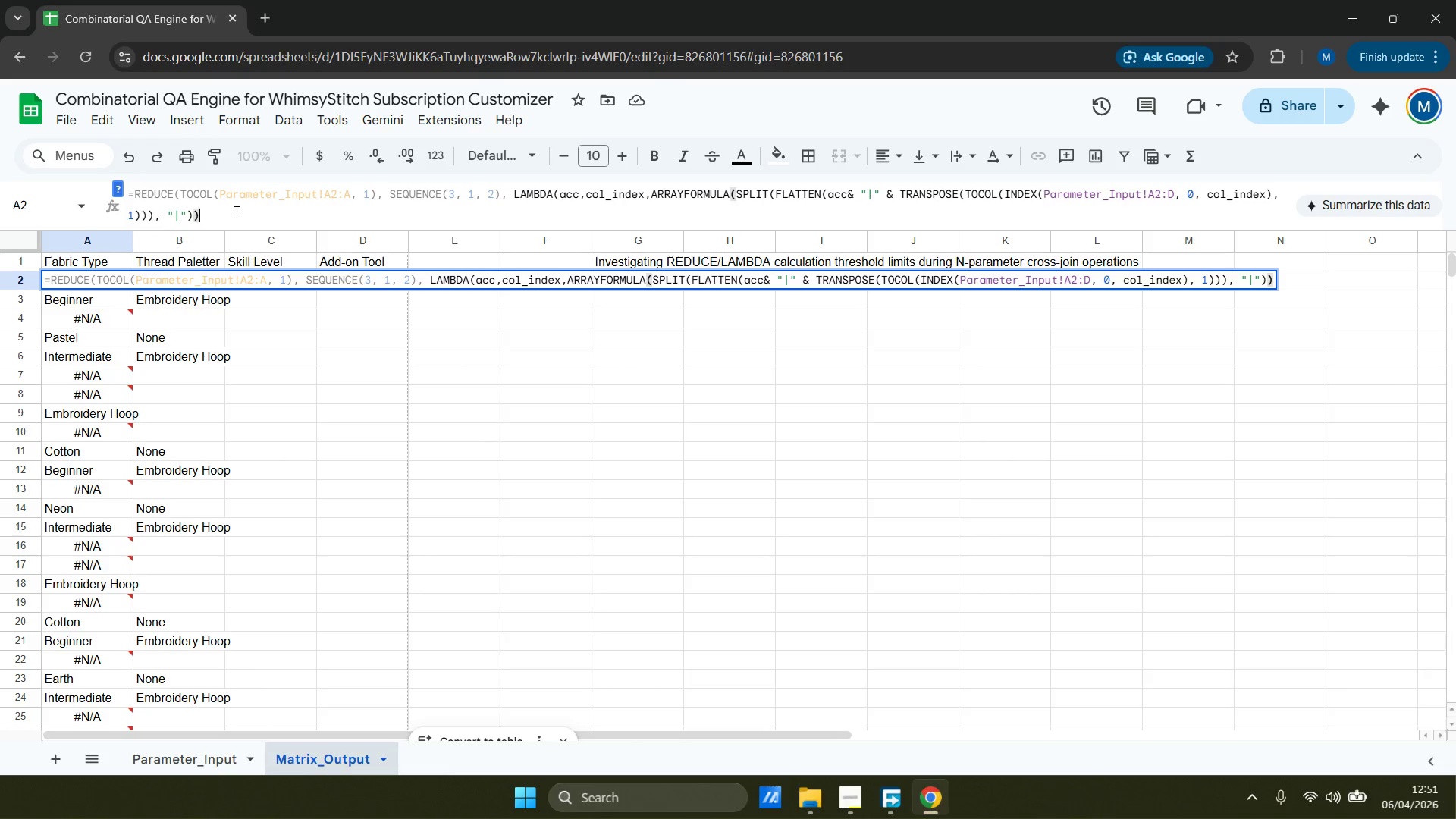 
key(Backspace)
 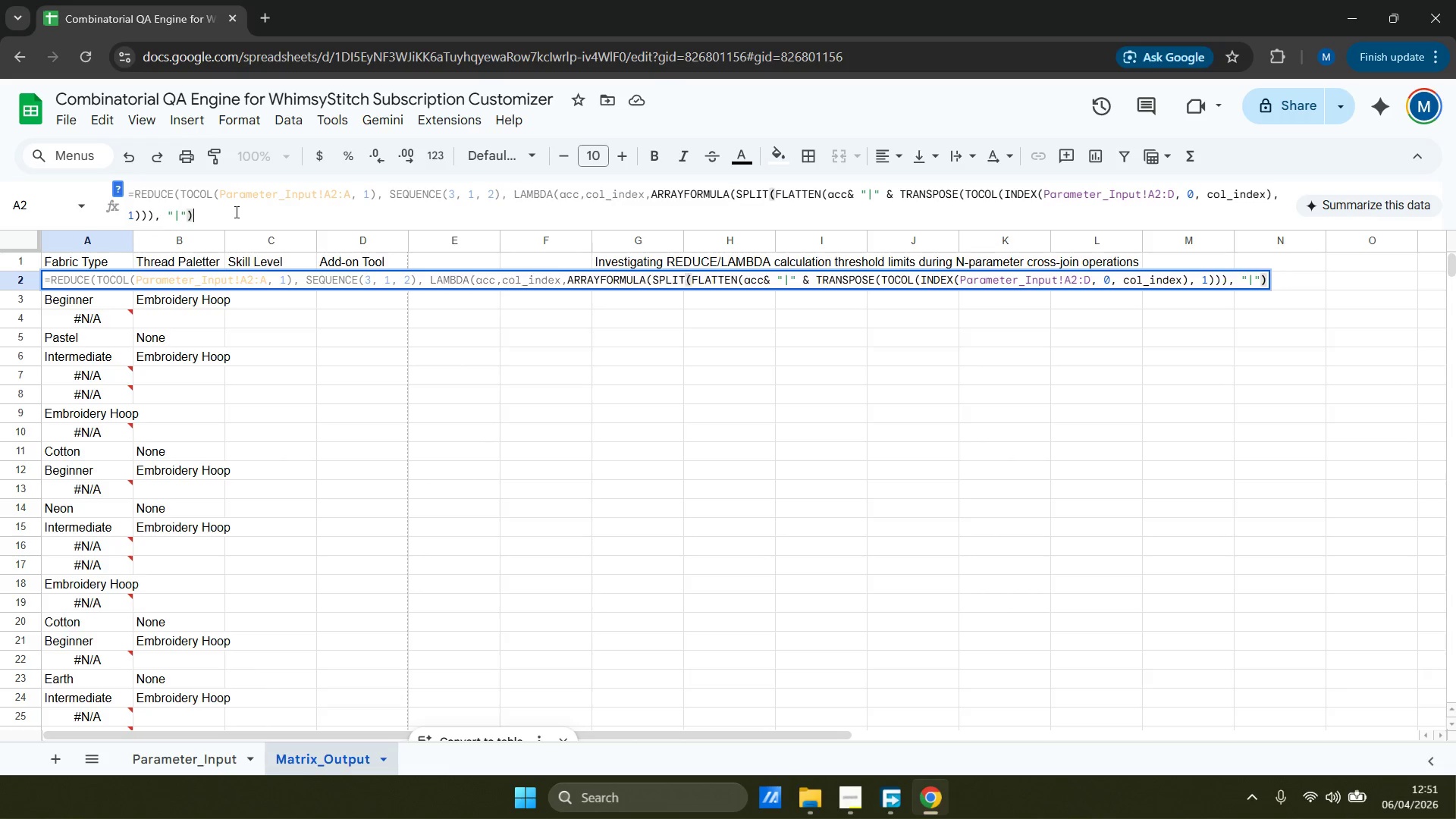 
key(Backspace)
 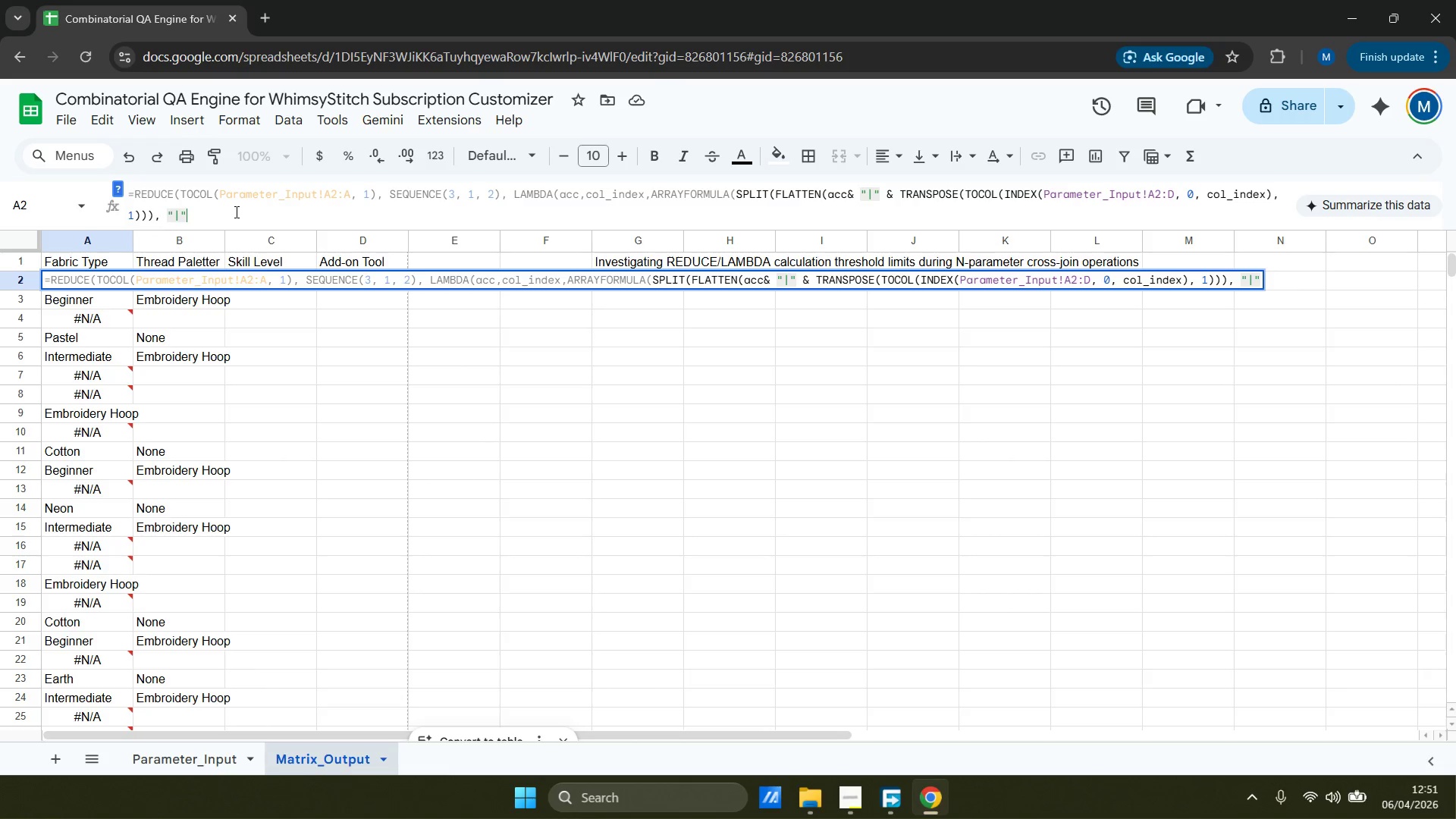 
key(Enter)
 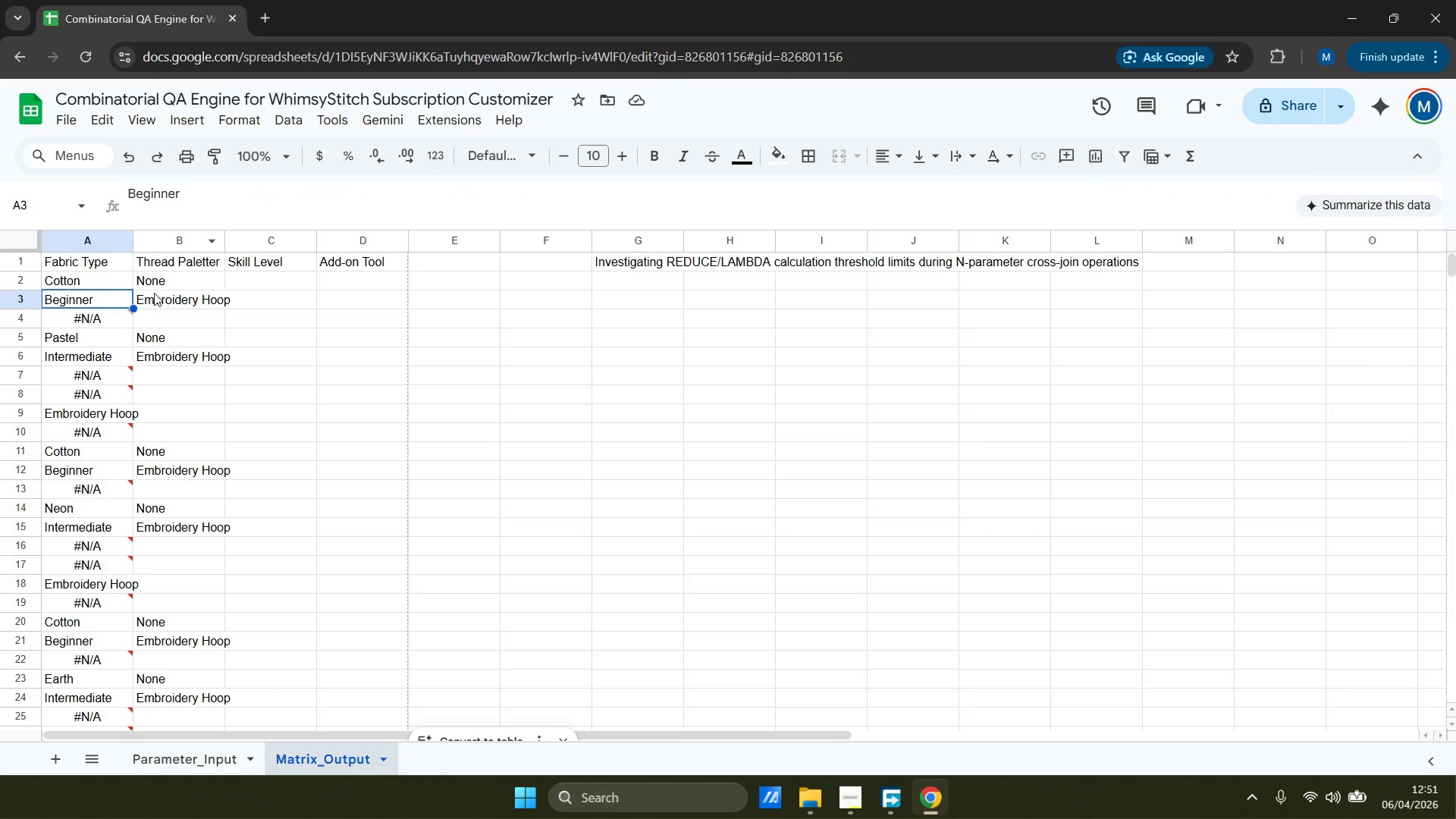 
left_click([91, 275])
 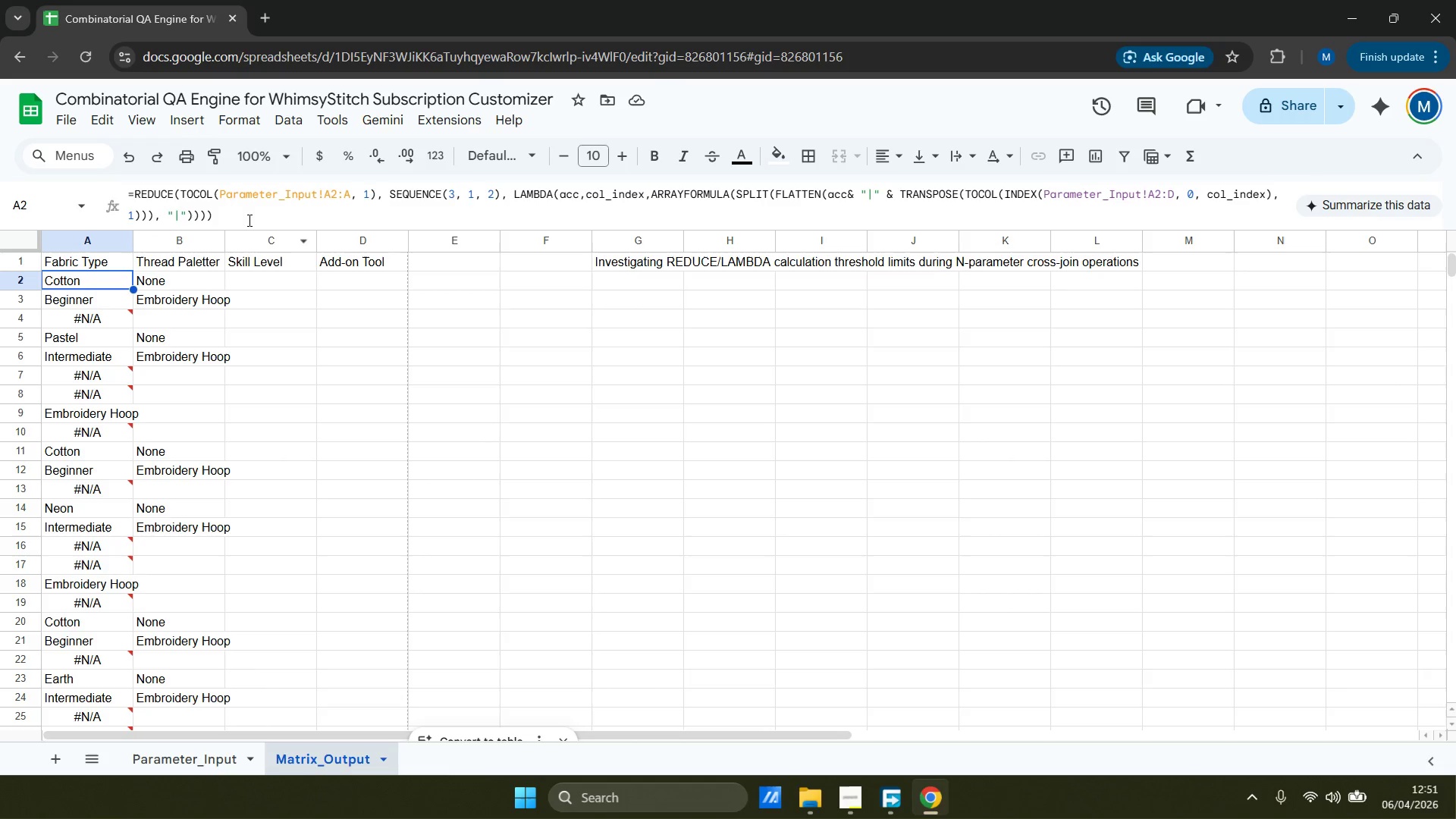 
left_click([248, 219])
 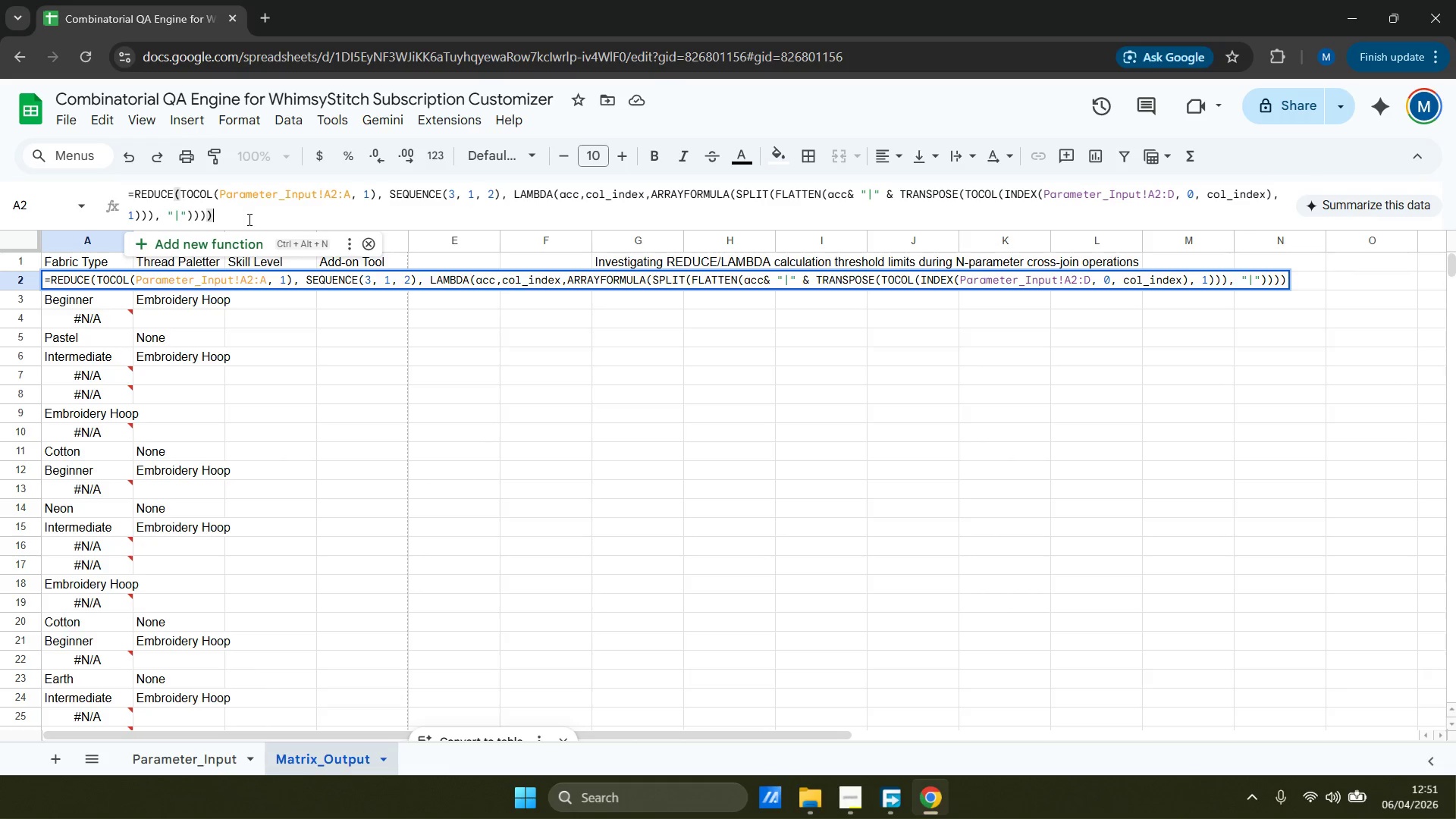 
wait(5.02)
 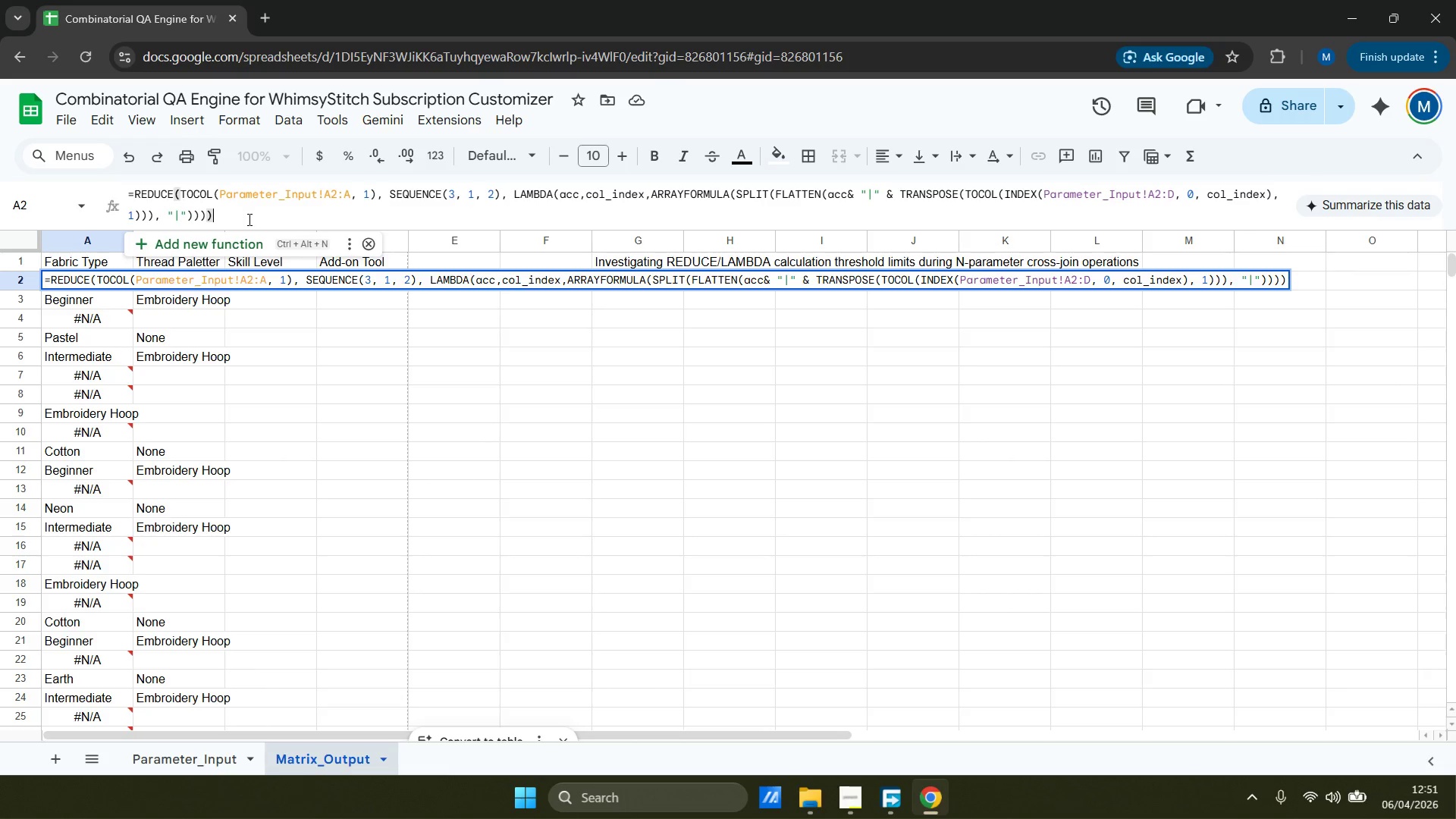 
left_click([259, 220])
 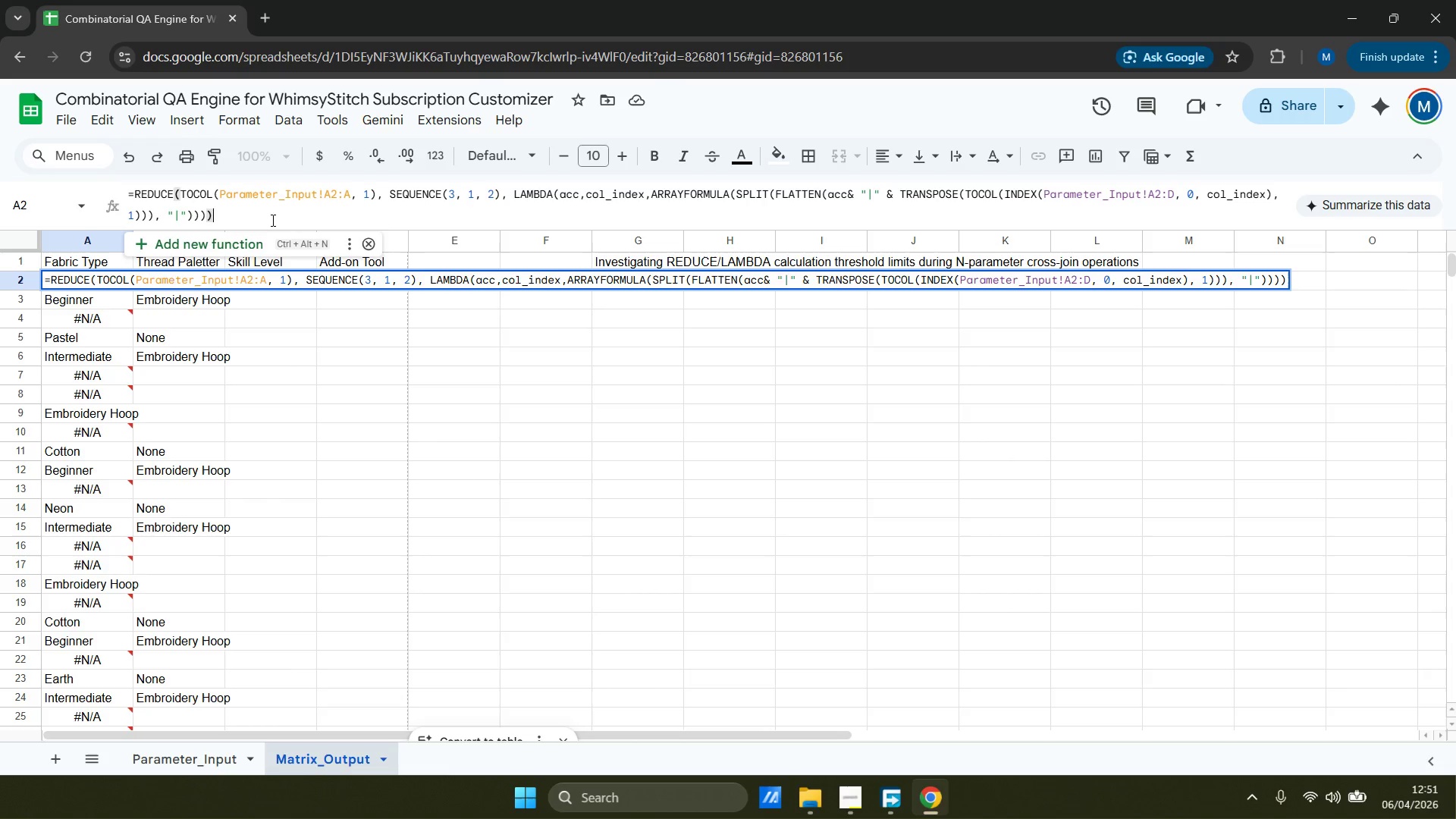 
key(ArrowLeft)
 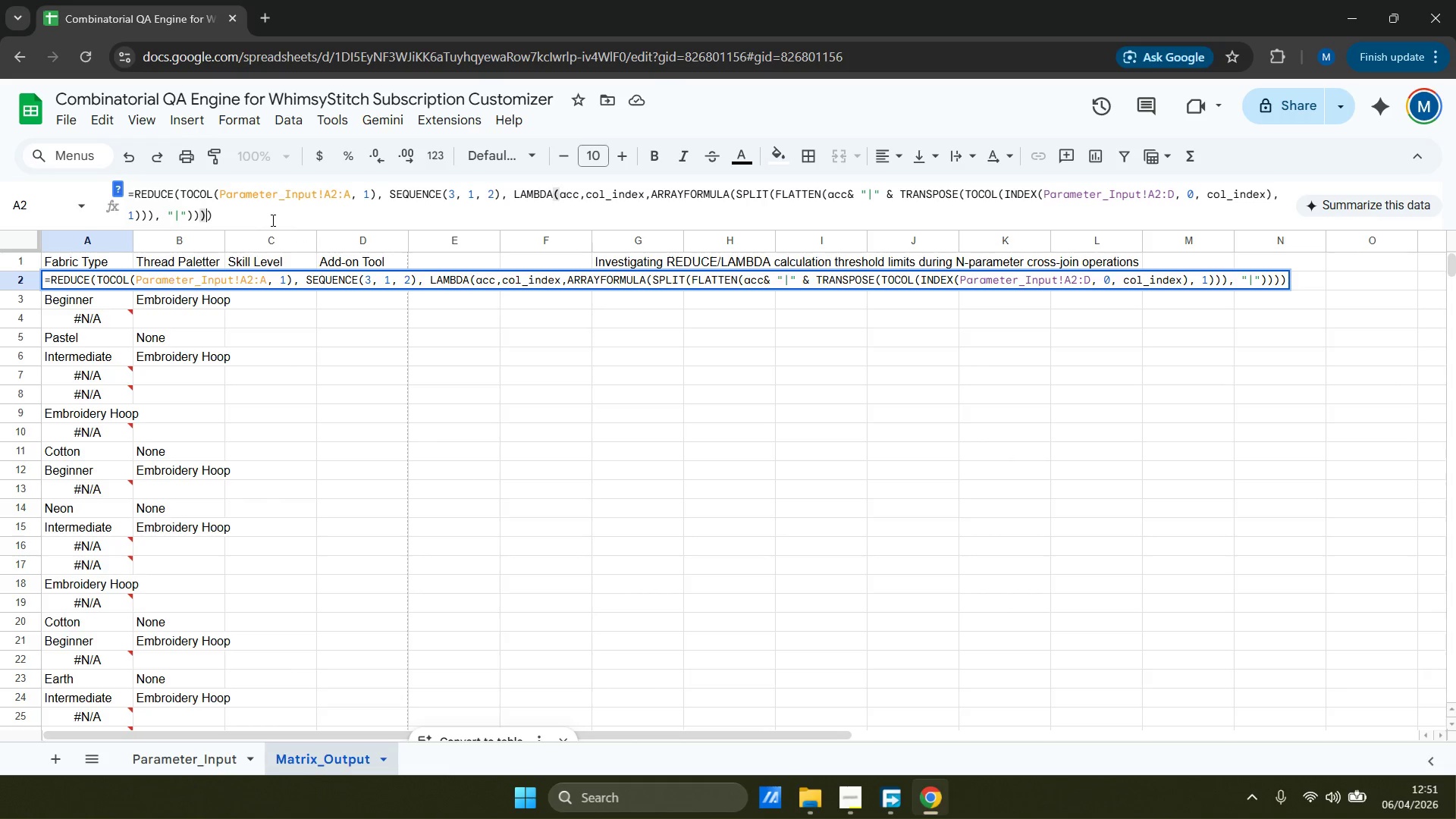 
key(ArrowLeft)
 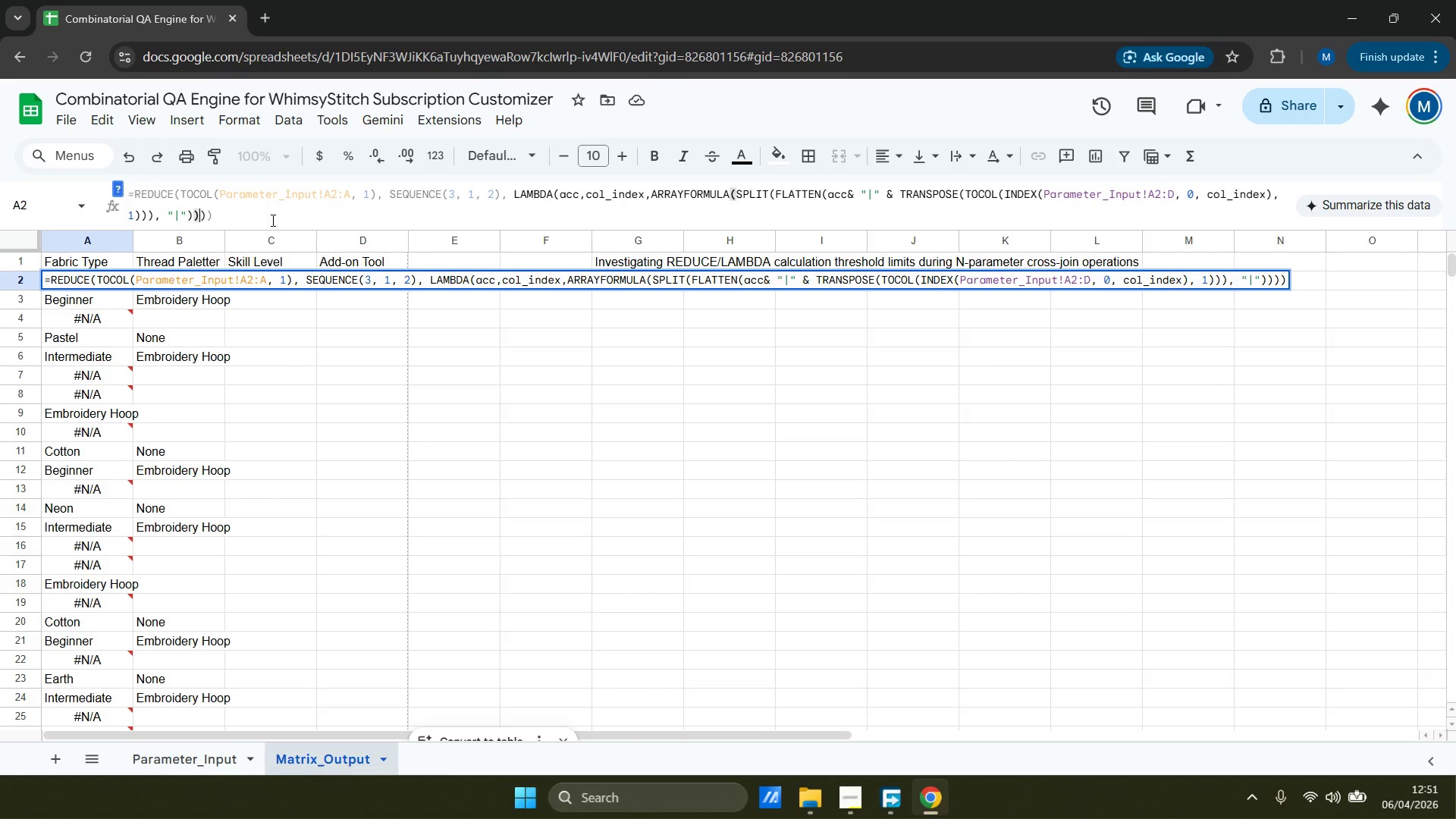 
key(ArrowLeft)
 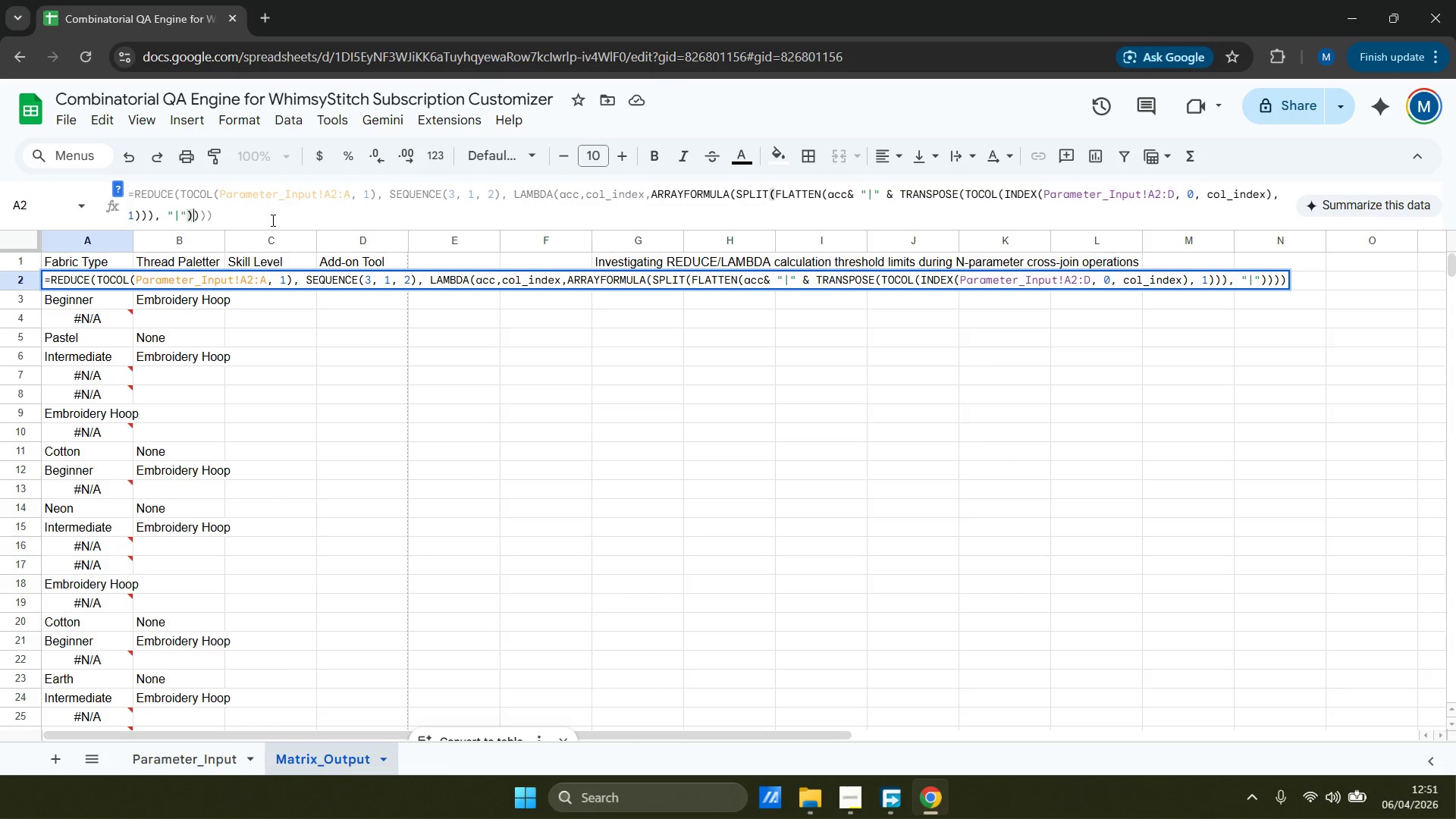 
key(ArrowLeft)
 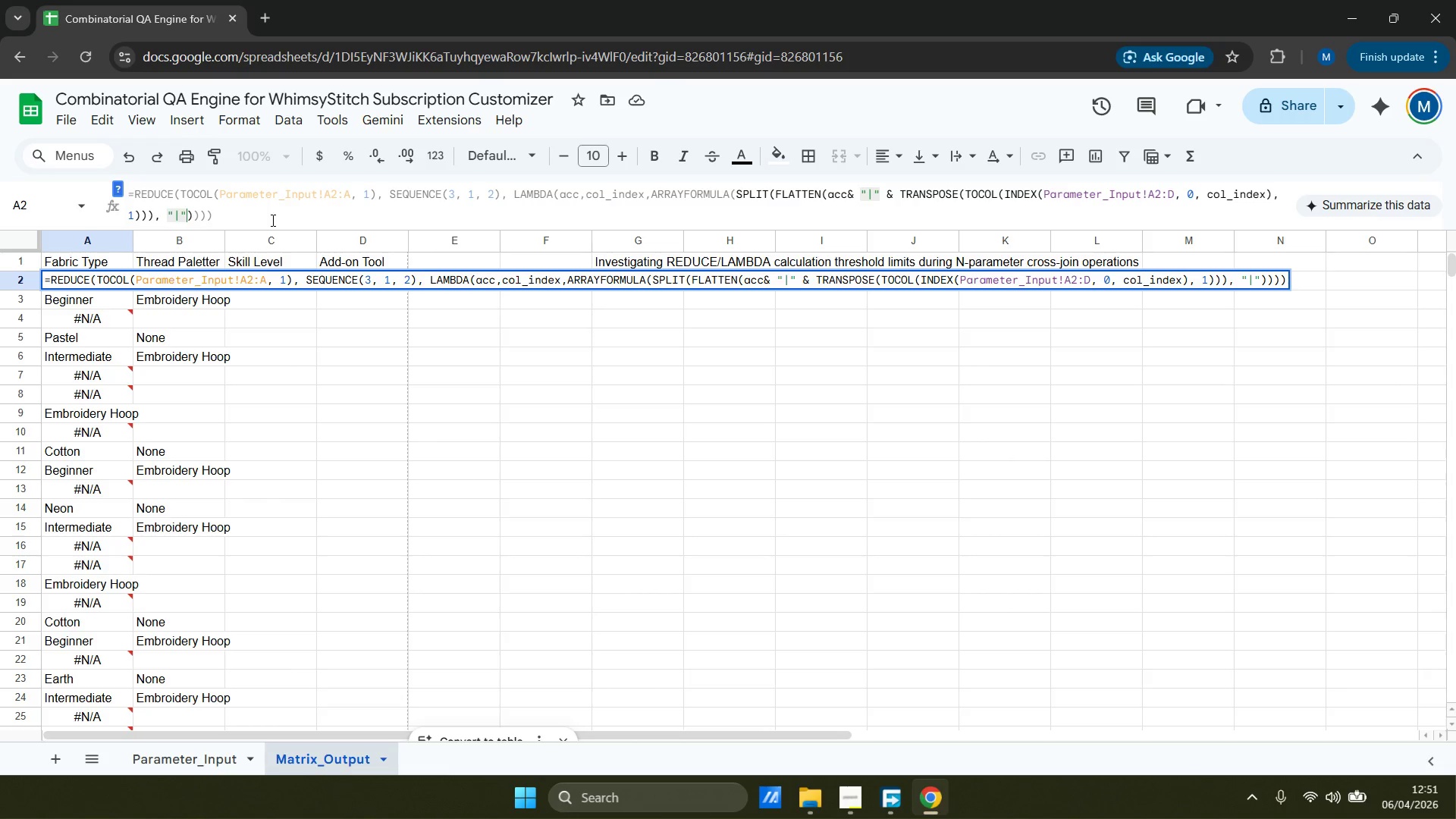 
key(ArrowLeft)
 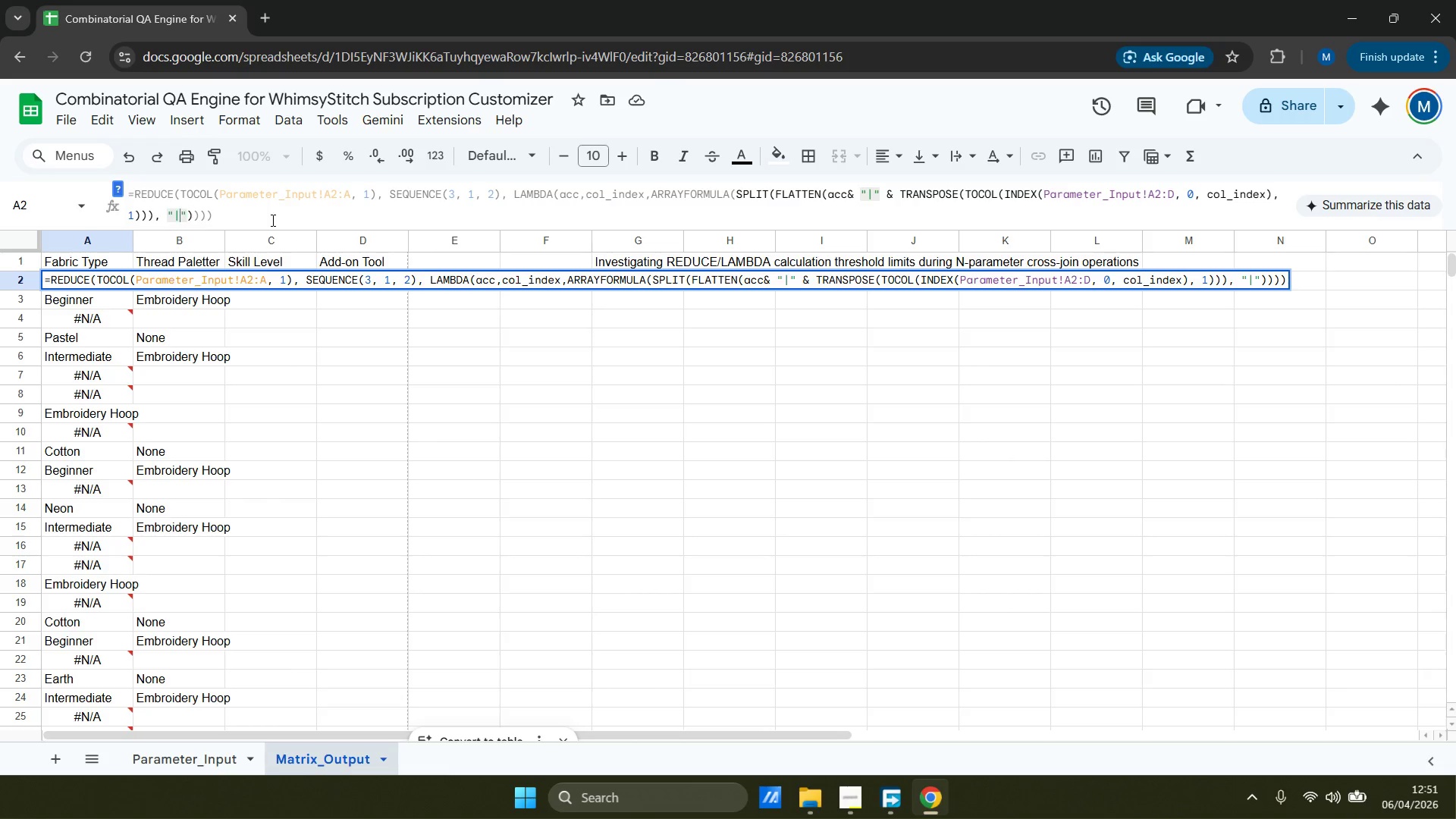 
key(ArrowLeft)
 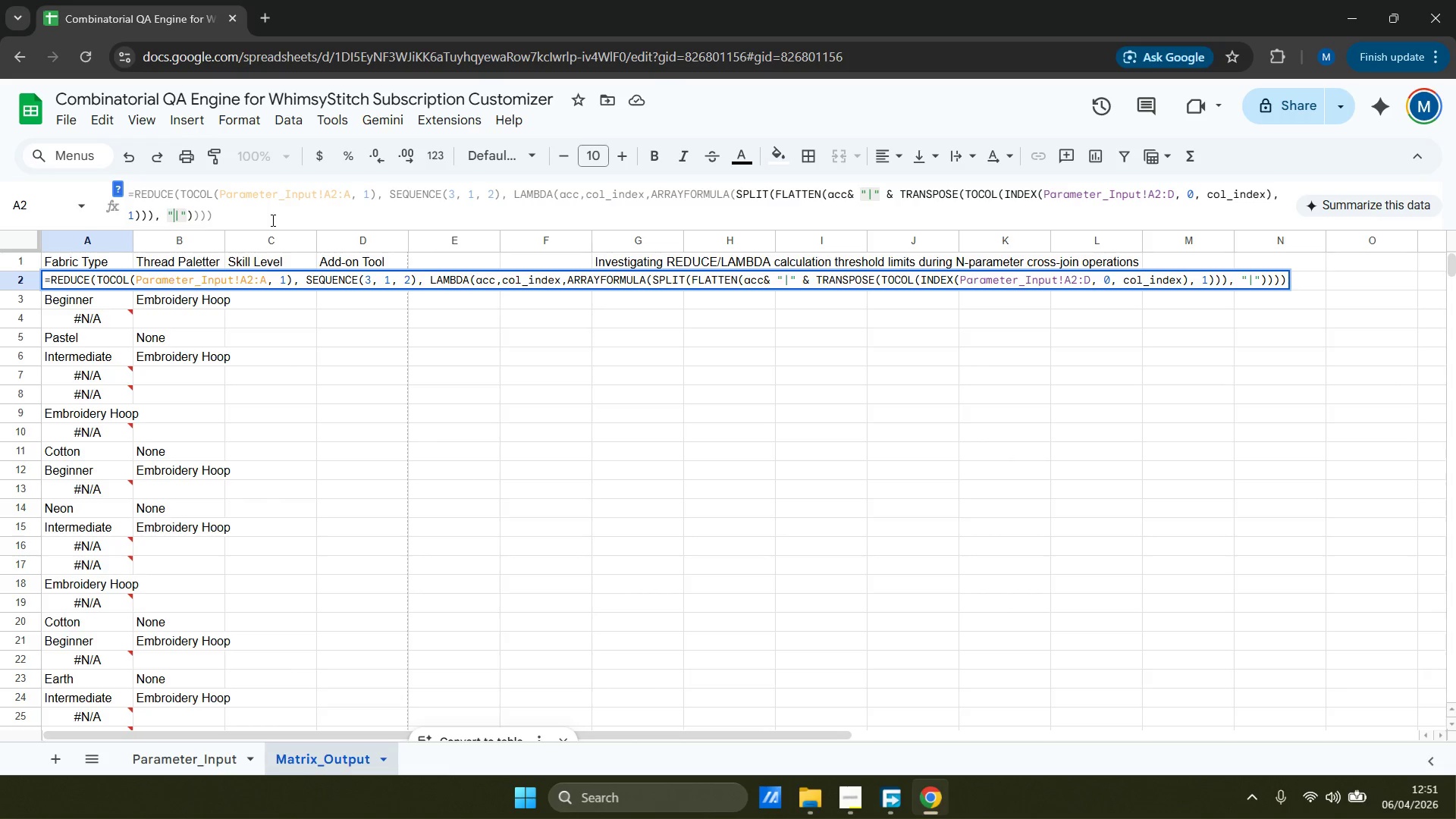 
key(ArrowLeft)
 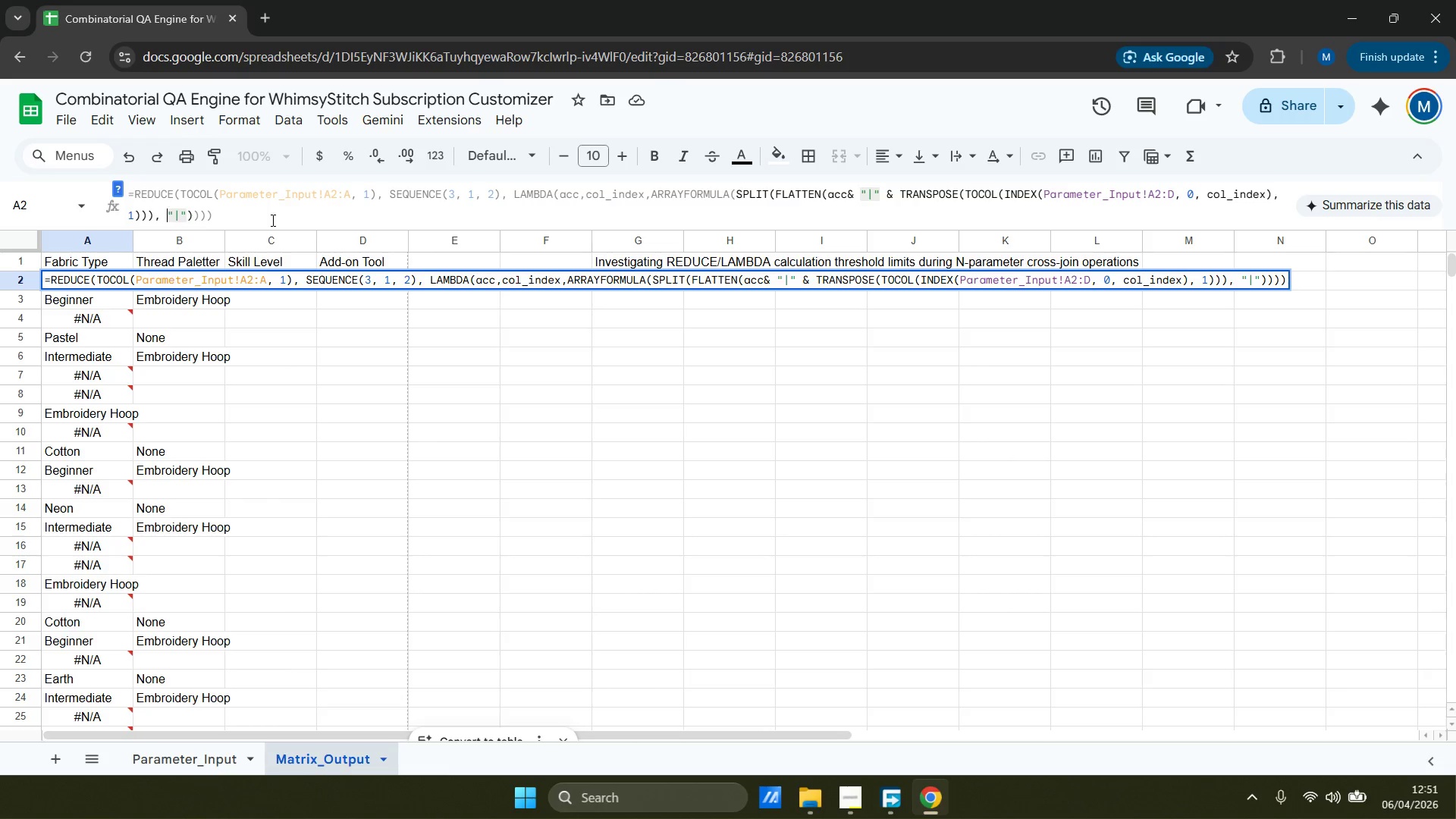 
key(ArrowLeft)
 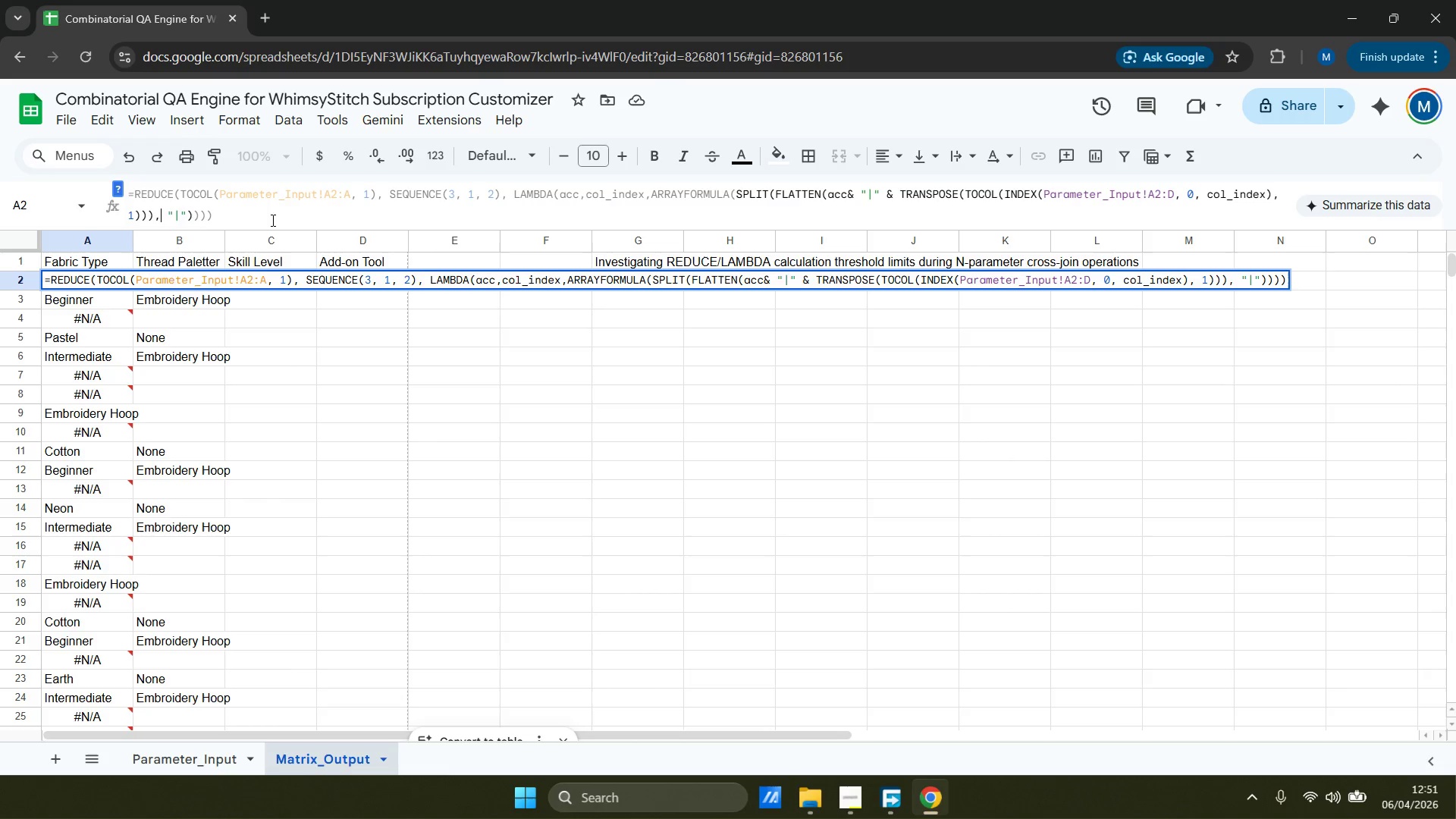 
key(ArrowLeft)
 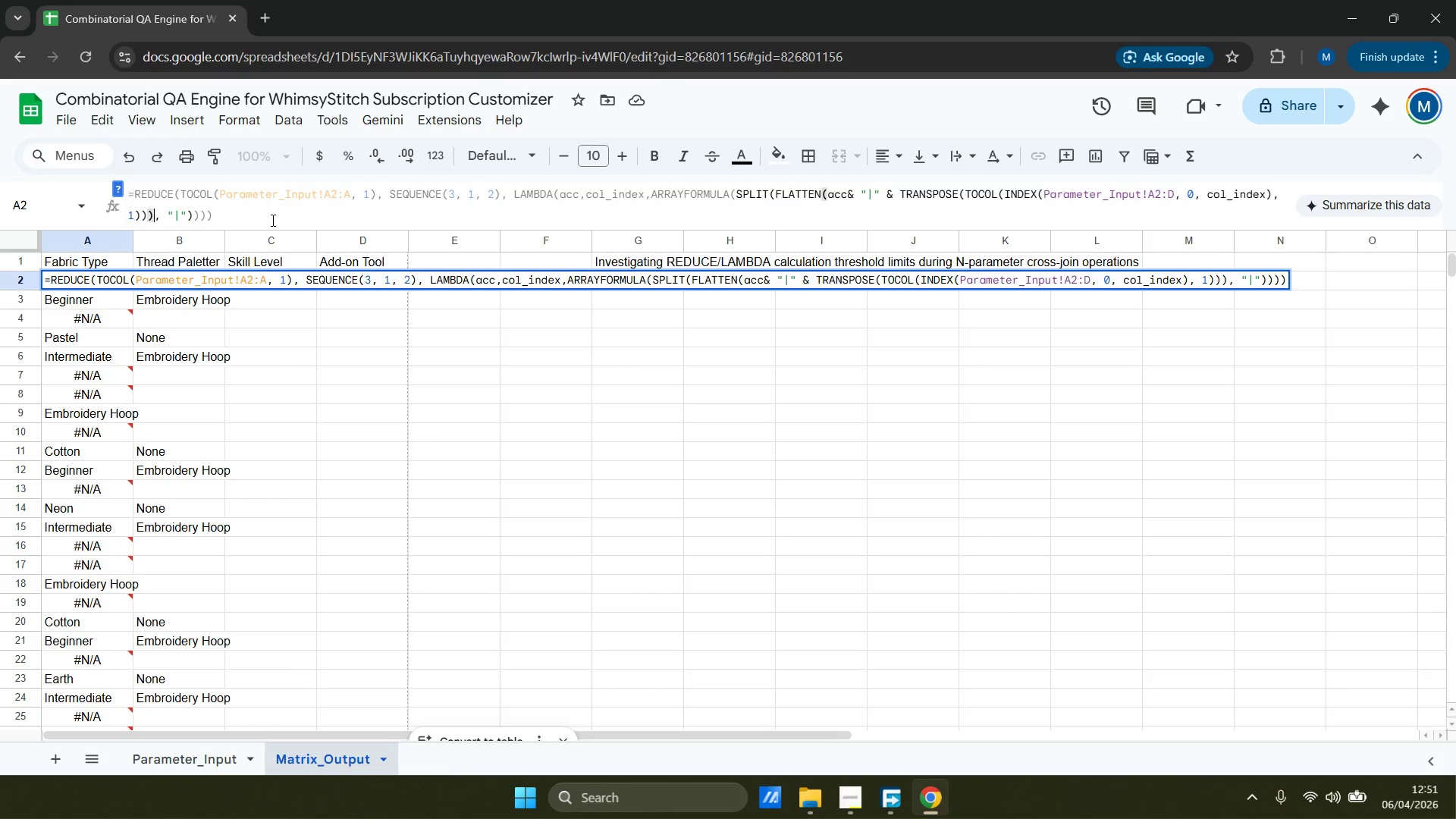 
wait(6.39)
 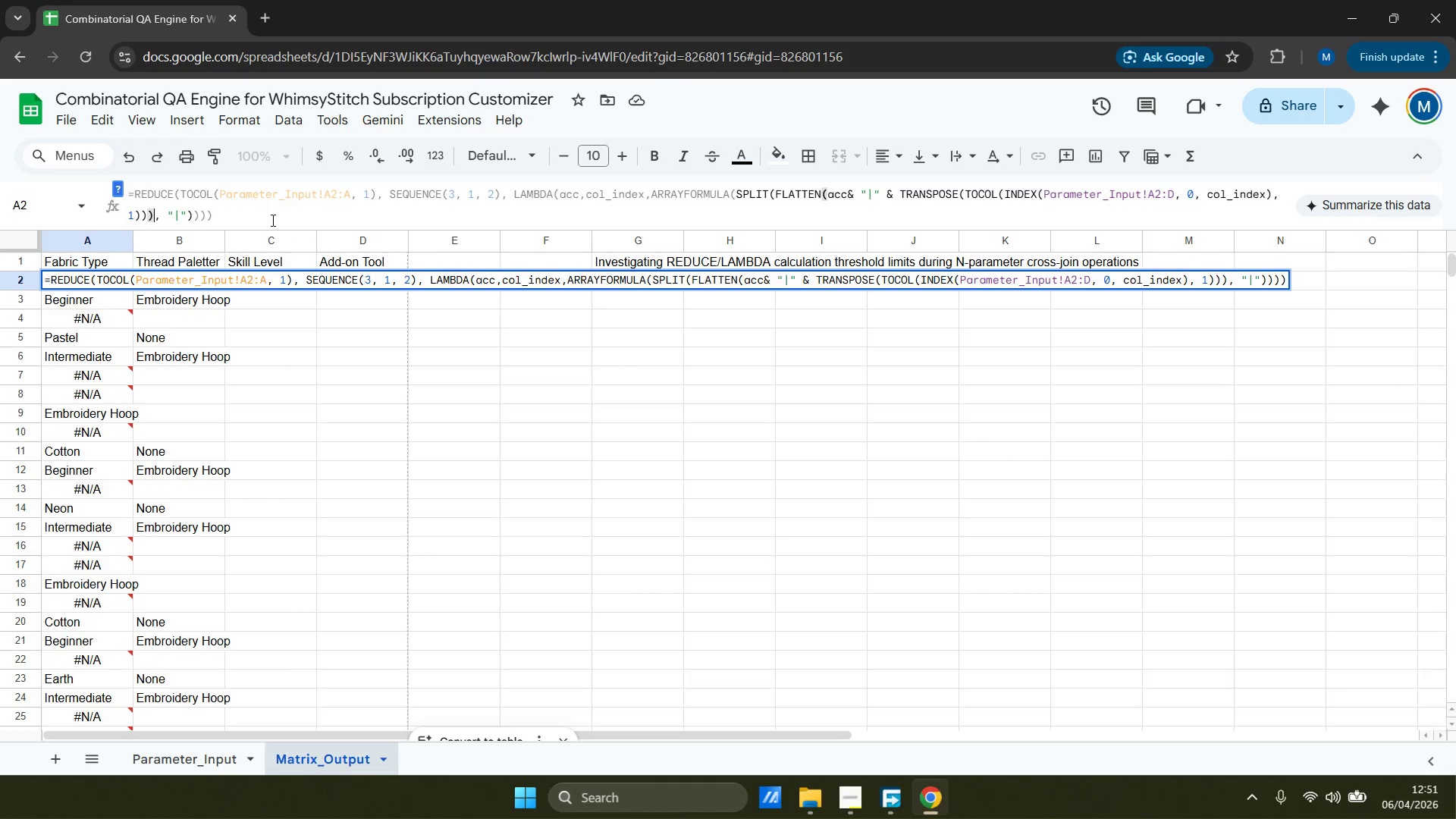 
hold_key(key=ArrowRight, duration=0.89)
 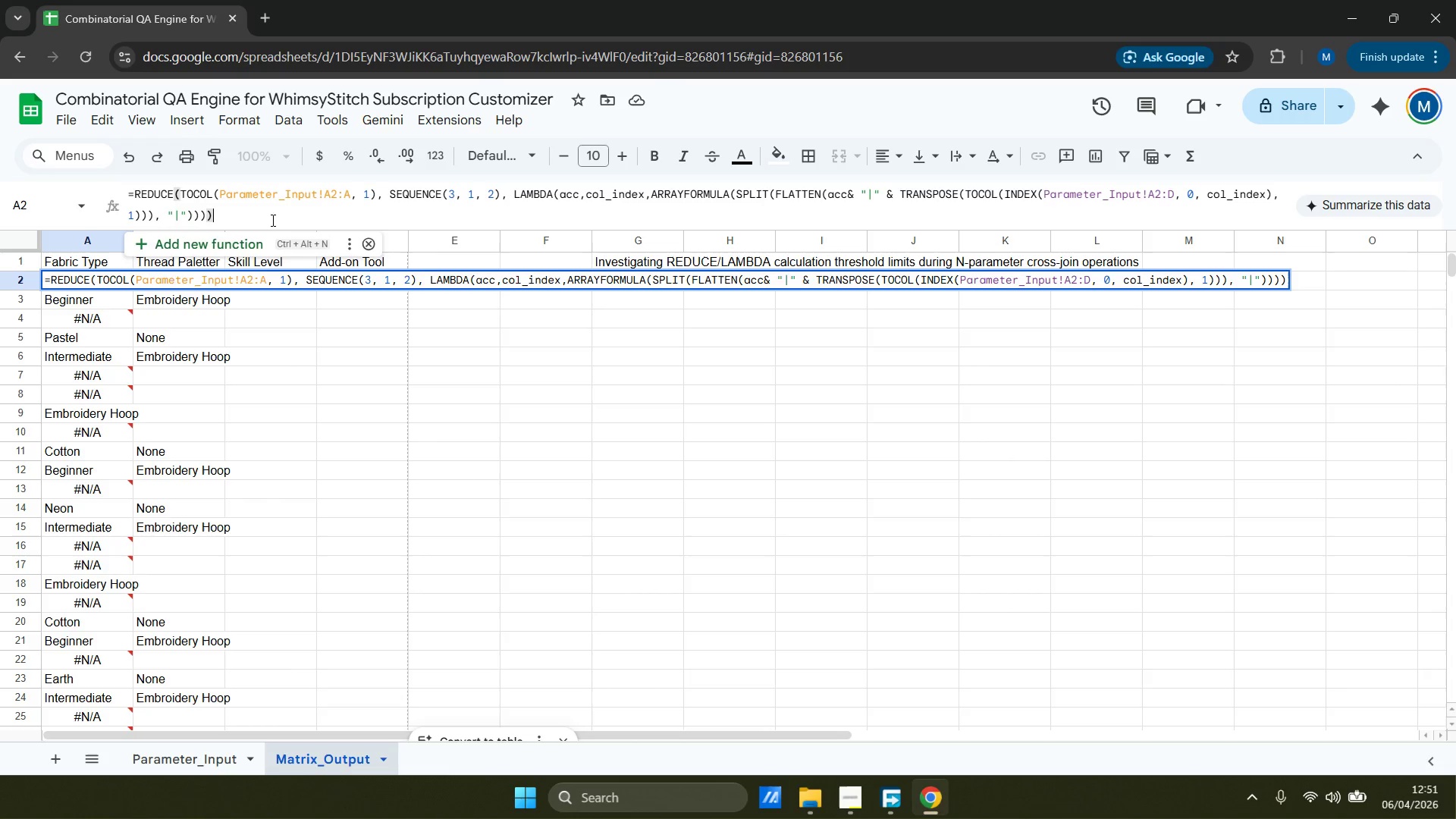 
hold_key(key=ArrowLeft, duration=1.11)
 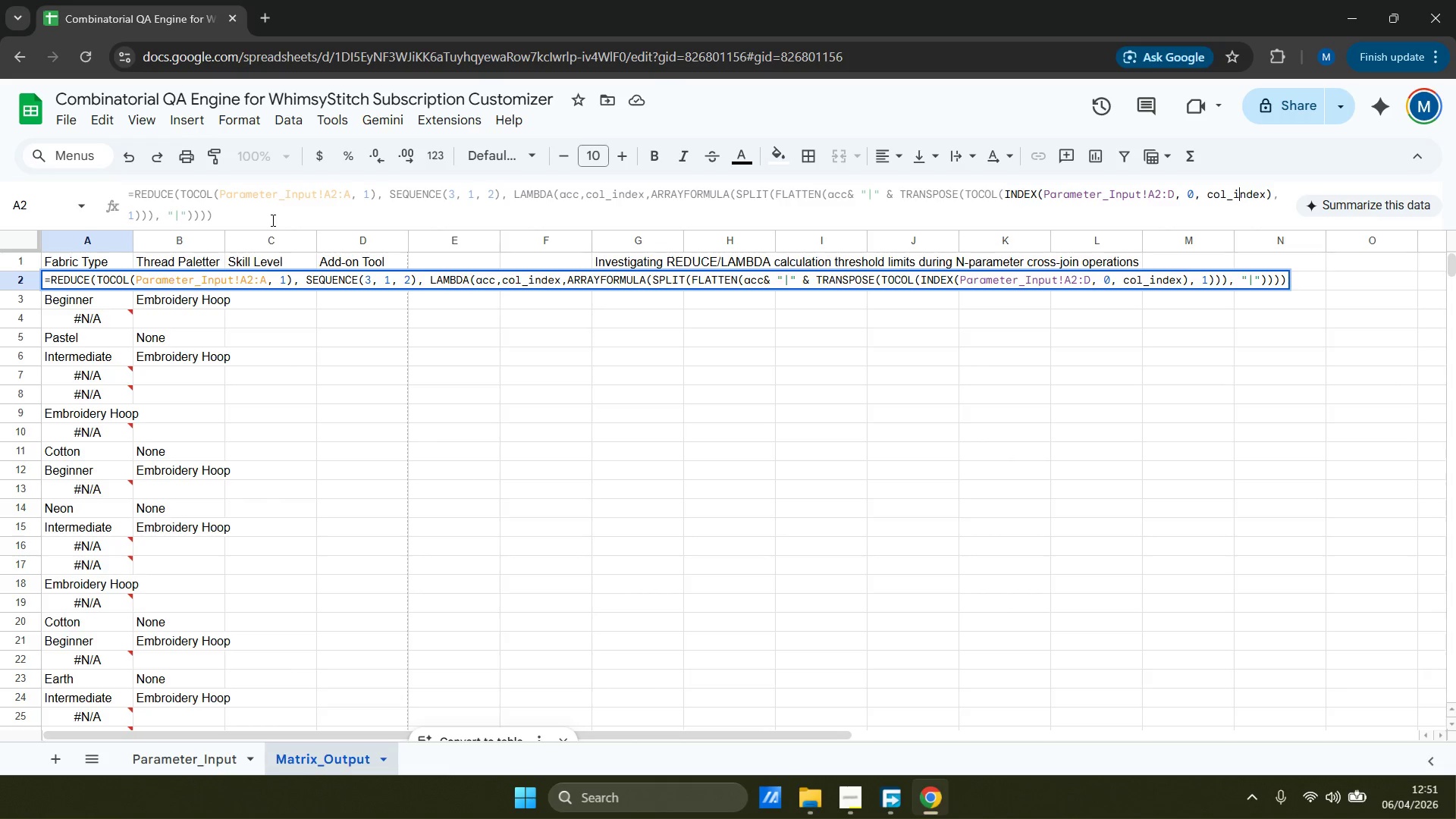 
key(ArrowRight)
 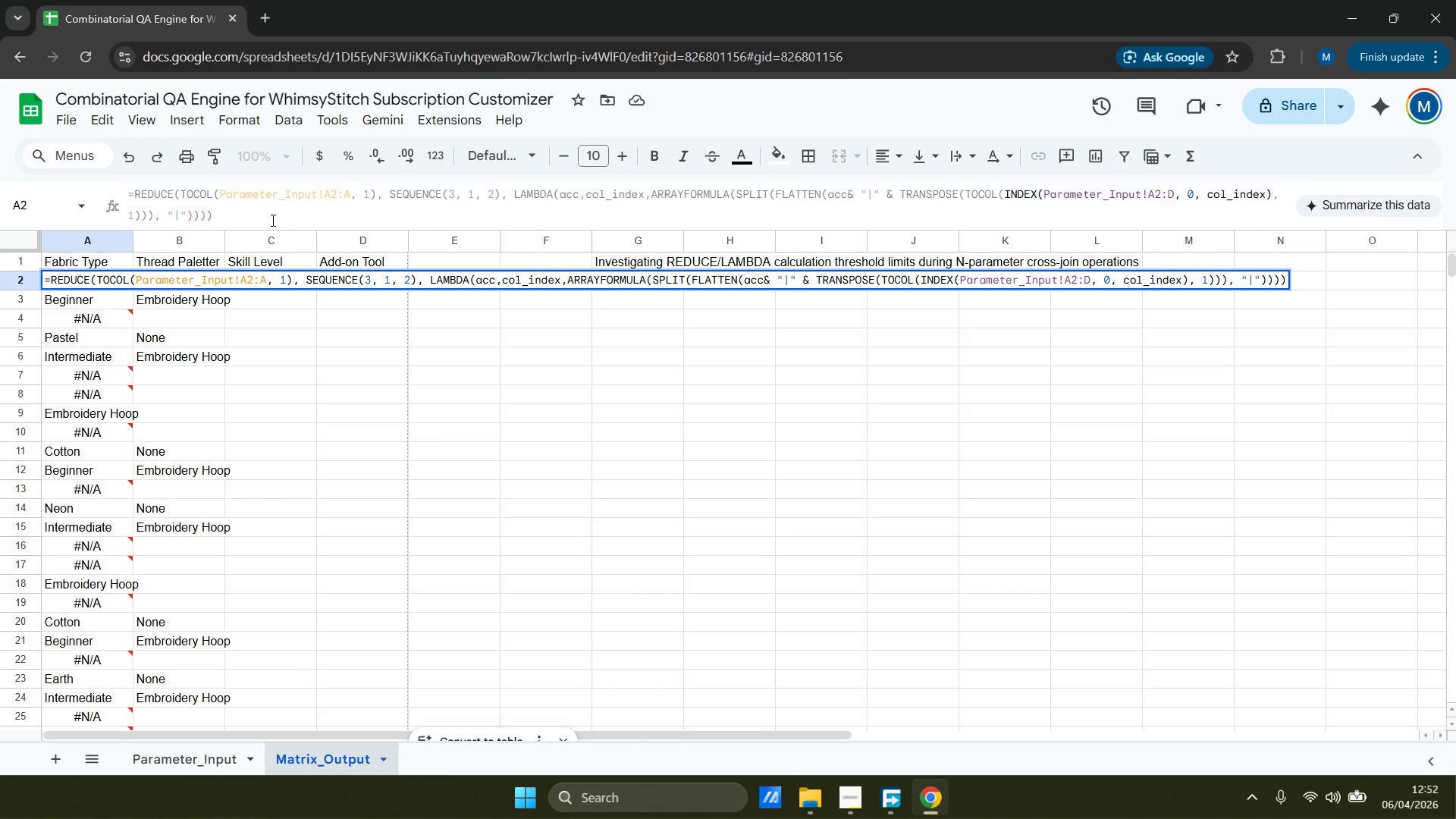 
left_click([271, 220])
 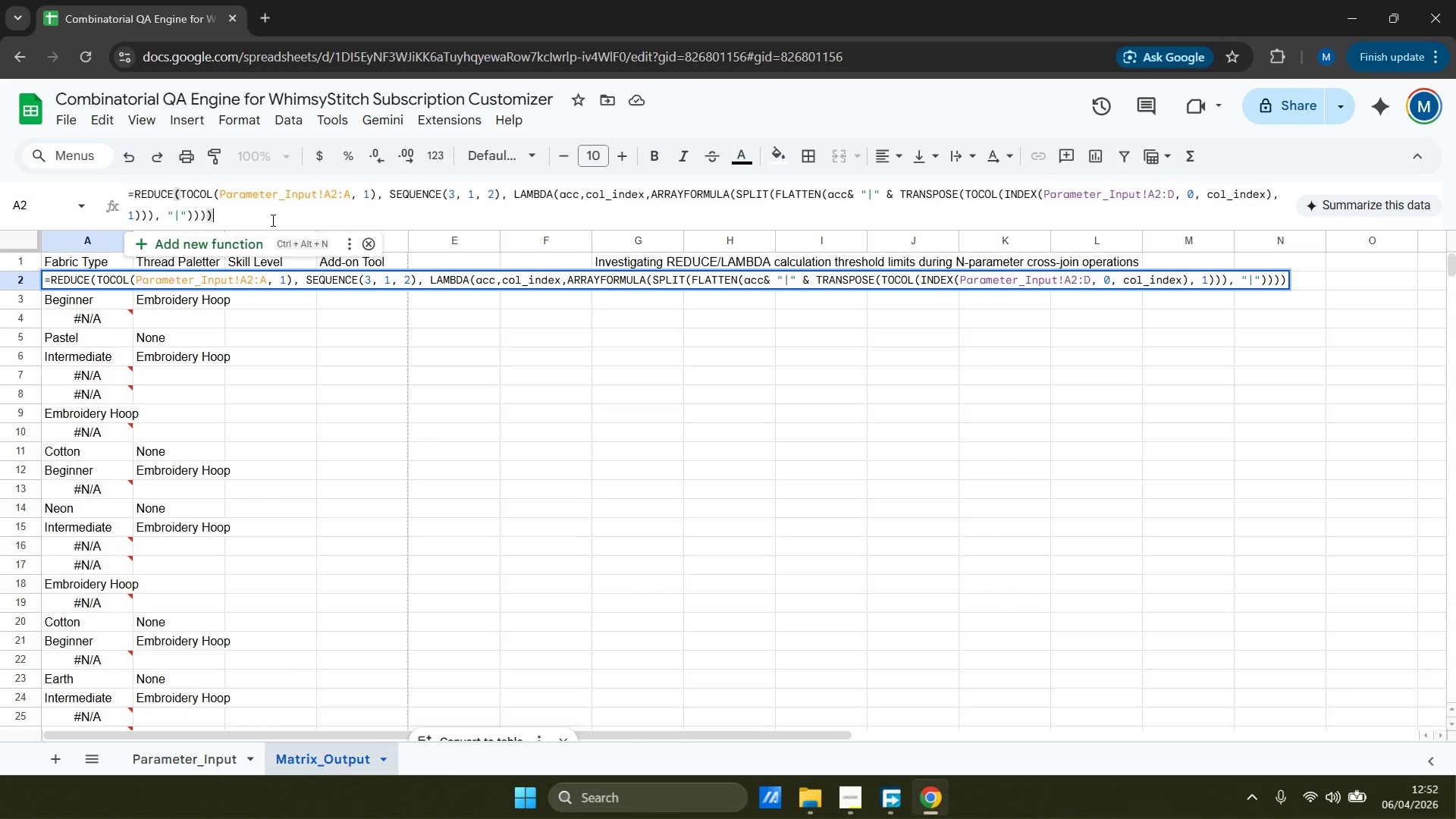 
key(Control+A)
 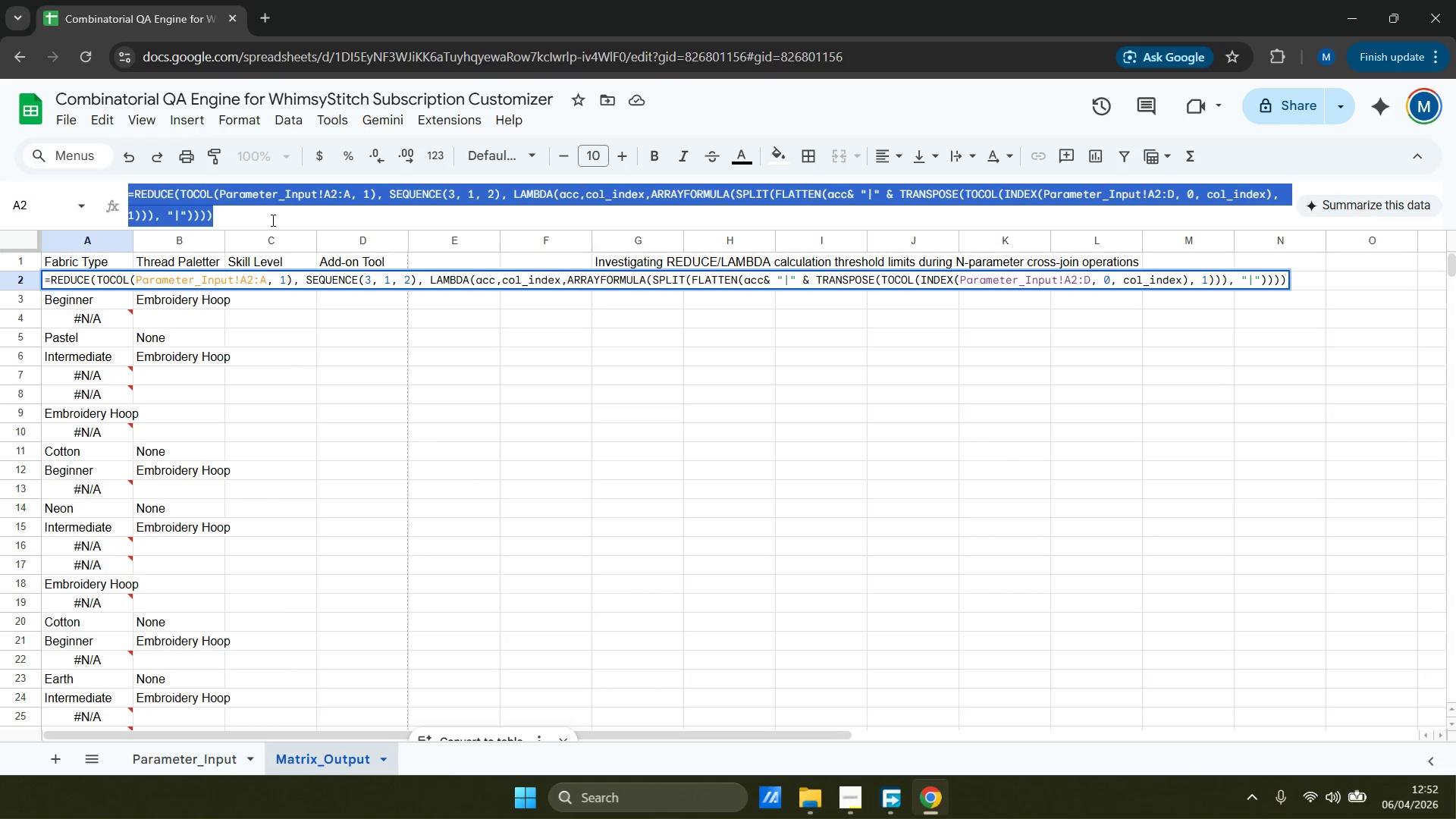 
type(=ARRAY)
 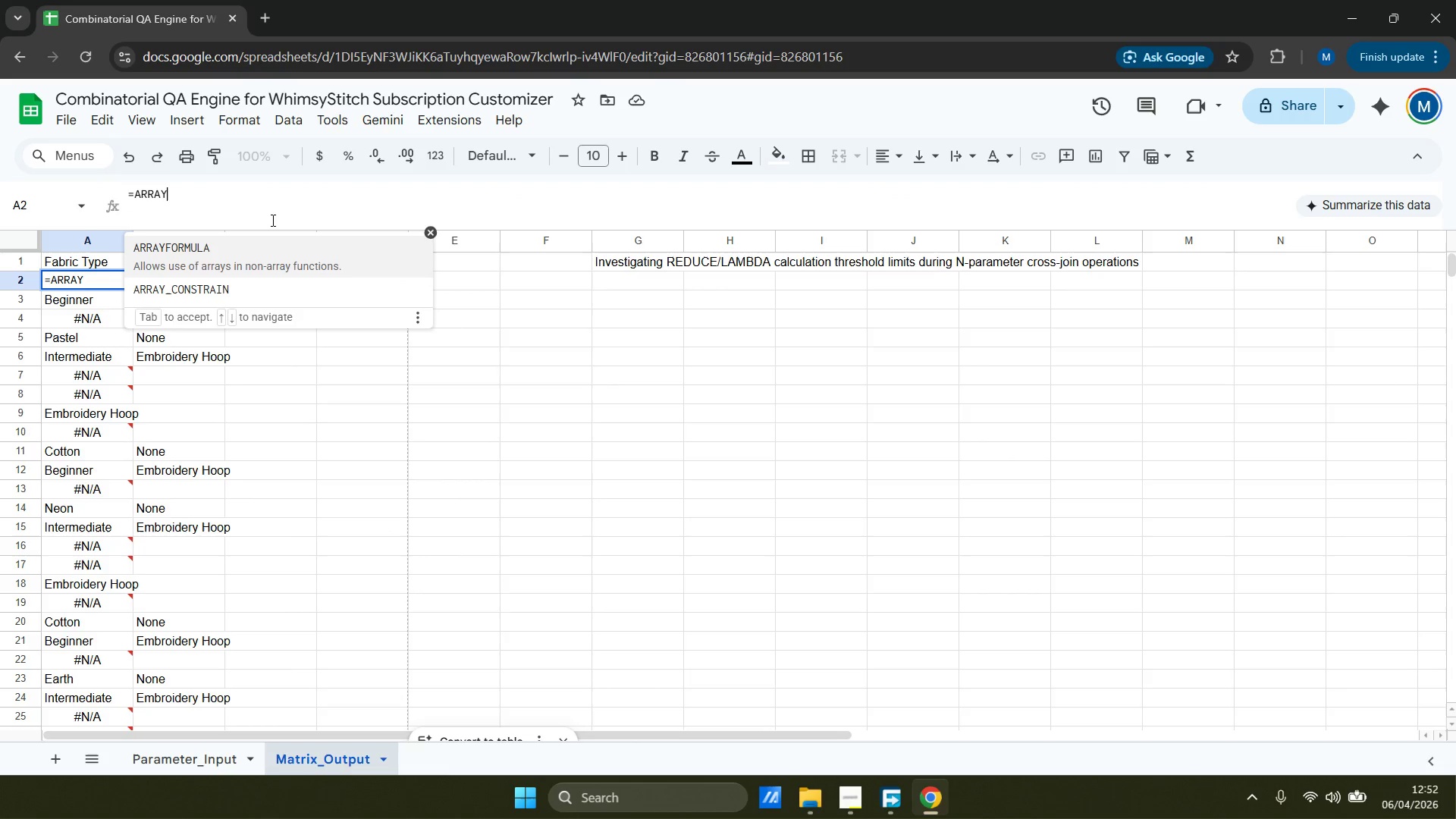 
key(Enter)
 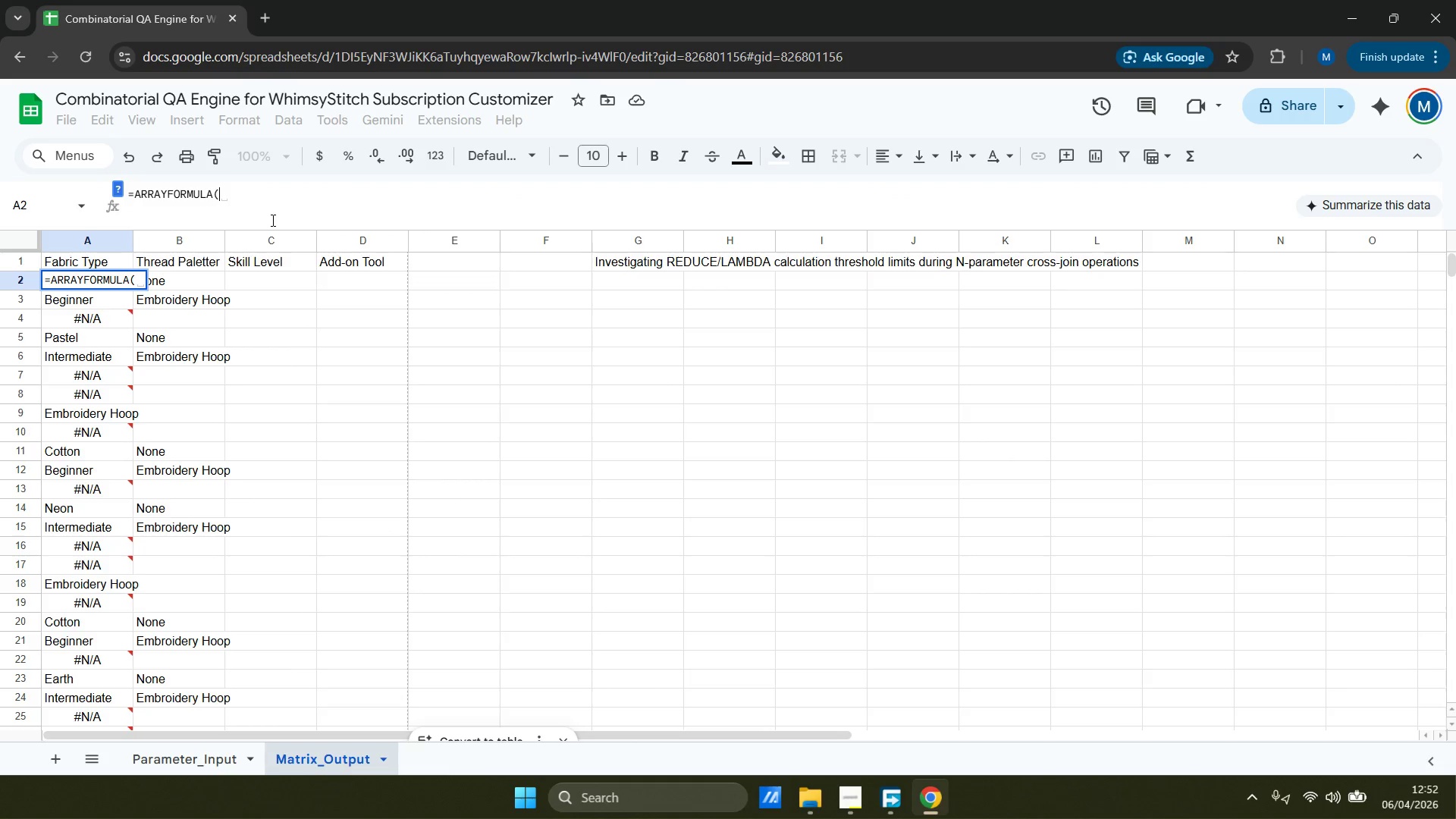 
type(SPLIT)
 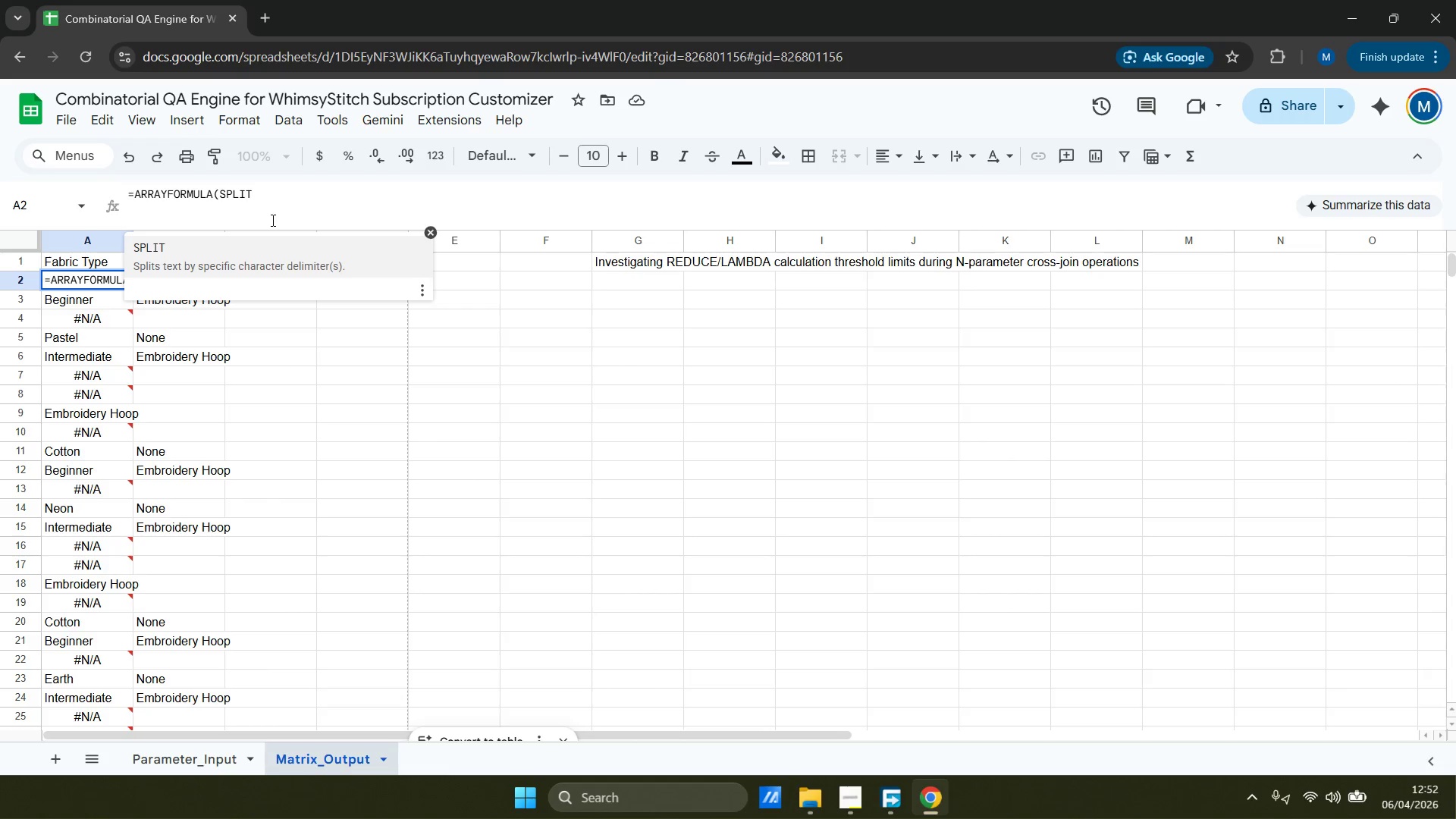 
key(Enter)
 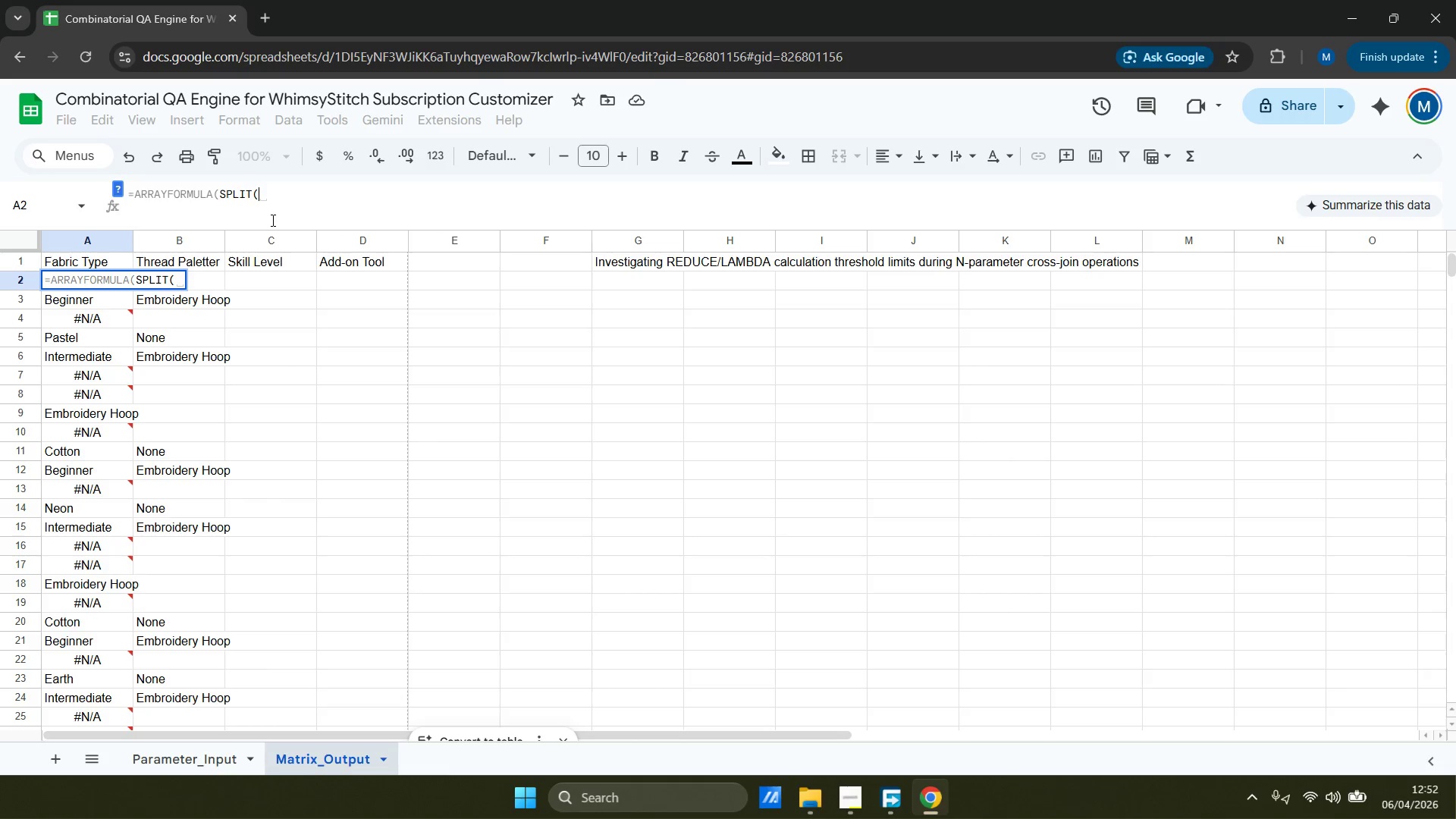 
type(REDU)
 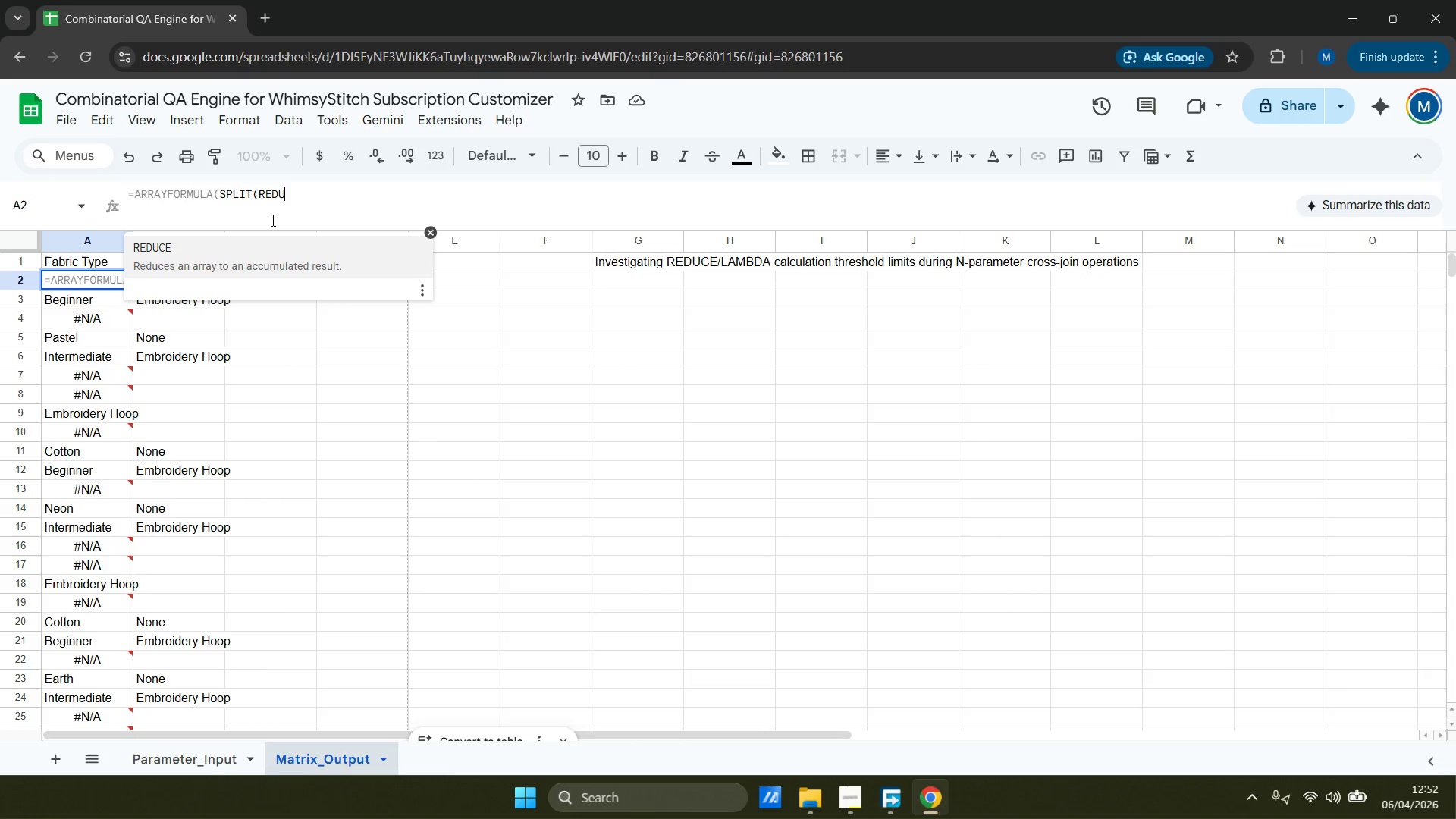 
key(Enter)
 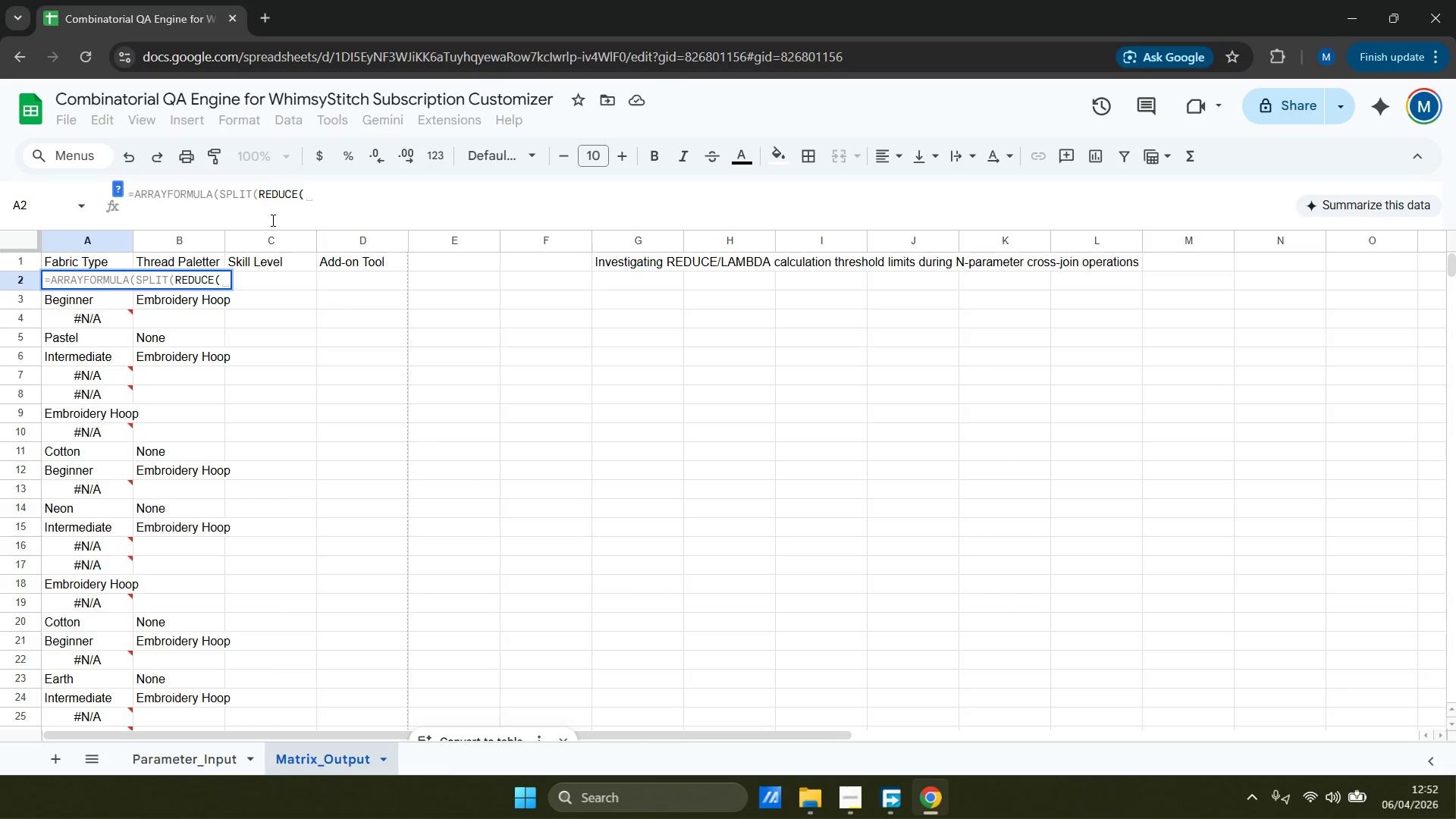 
type(TOC)
 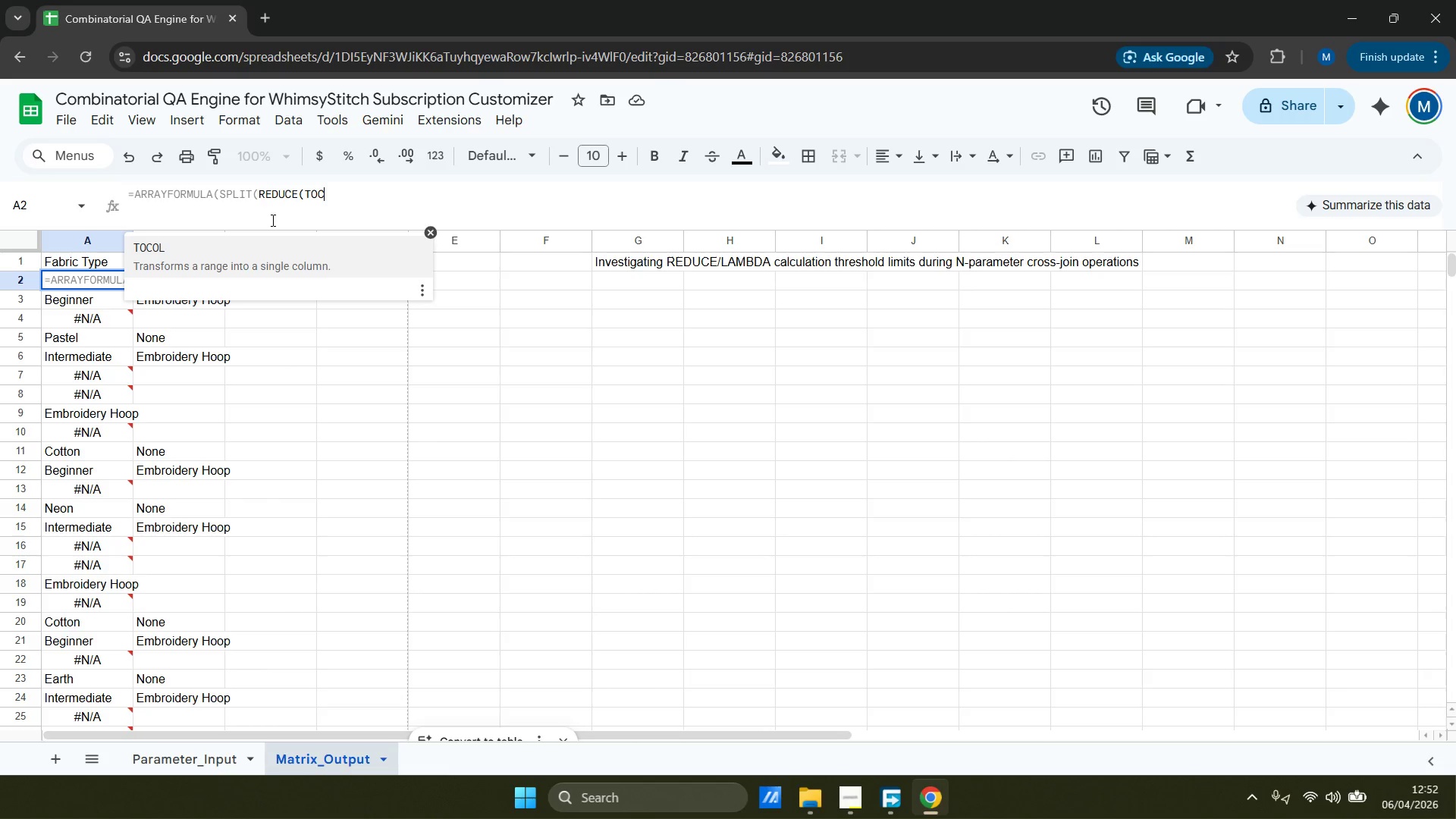 
key(Enter)
 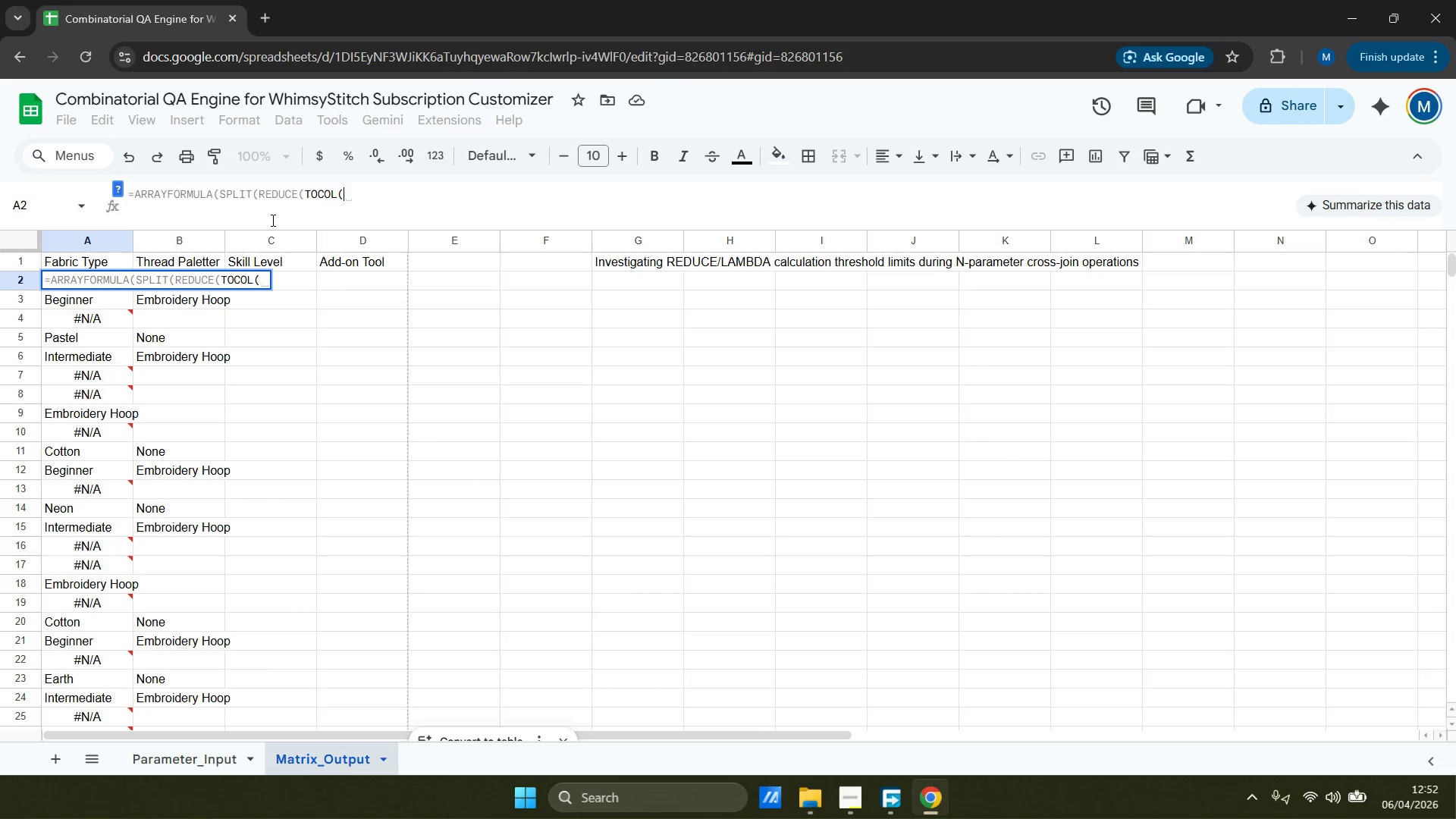 
type(PA)
key(Backspace)
type(areme)
key(Backspace)
key(Backspace)
key(Backspace)
type(ameter_InP)
key(Backspace)
type(put!A2:A, 1), Seq)
 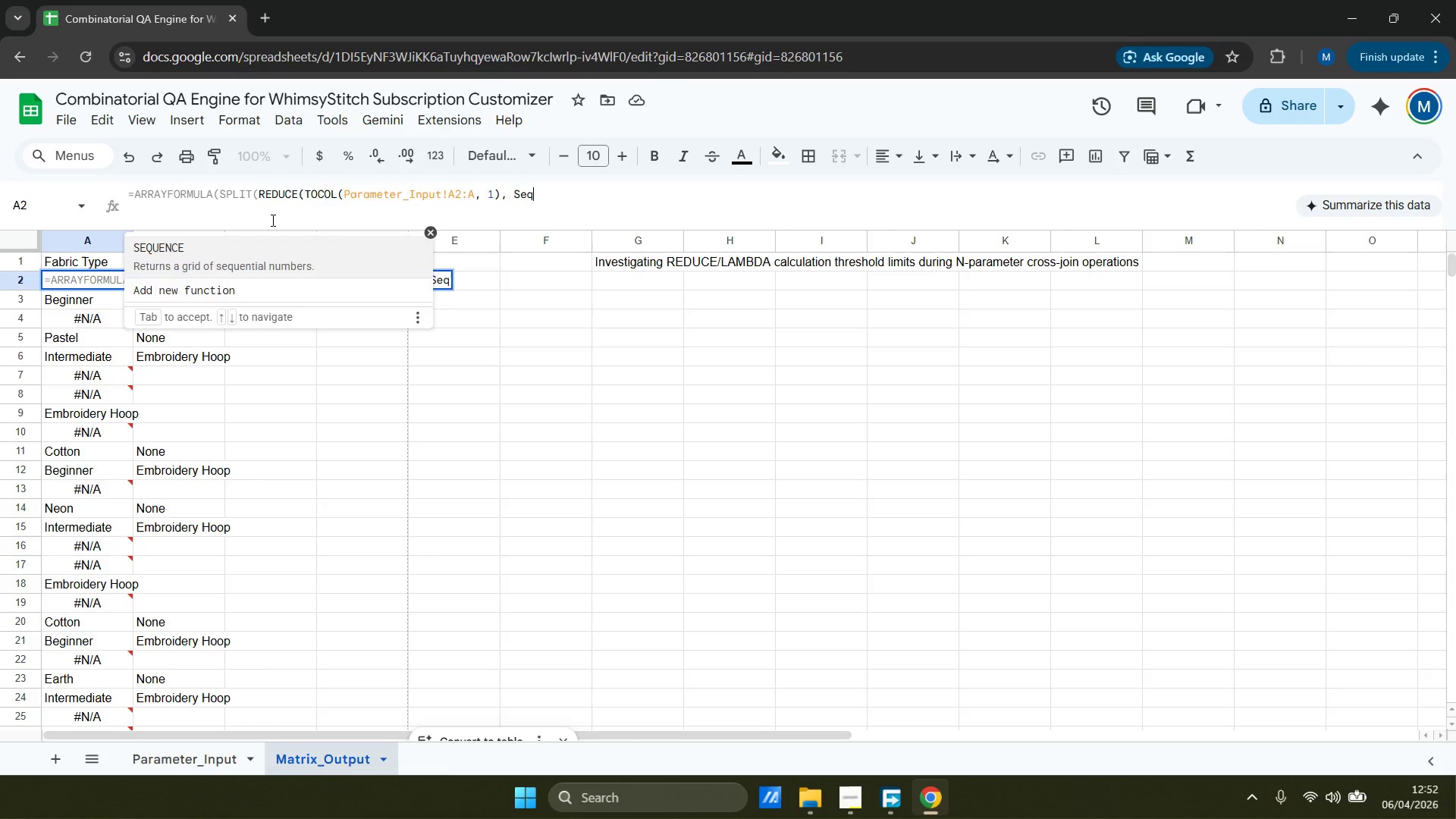 
 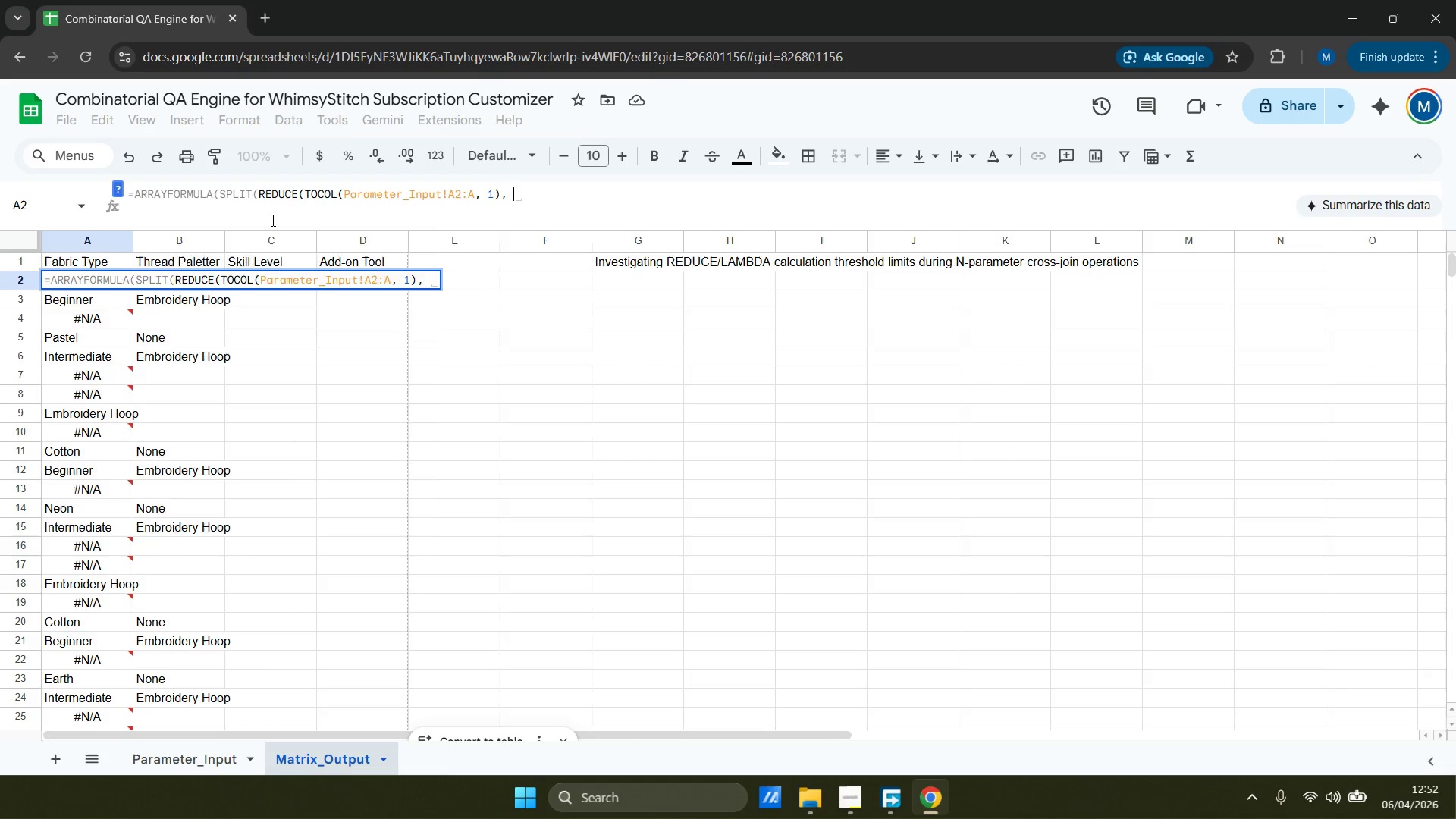 
key(Enter)
 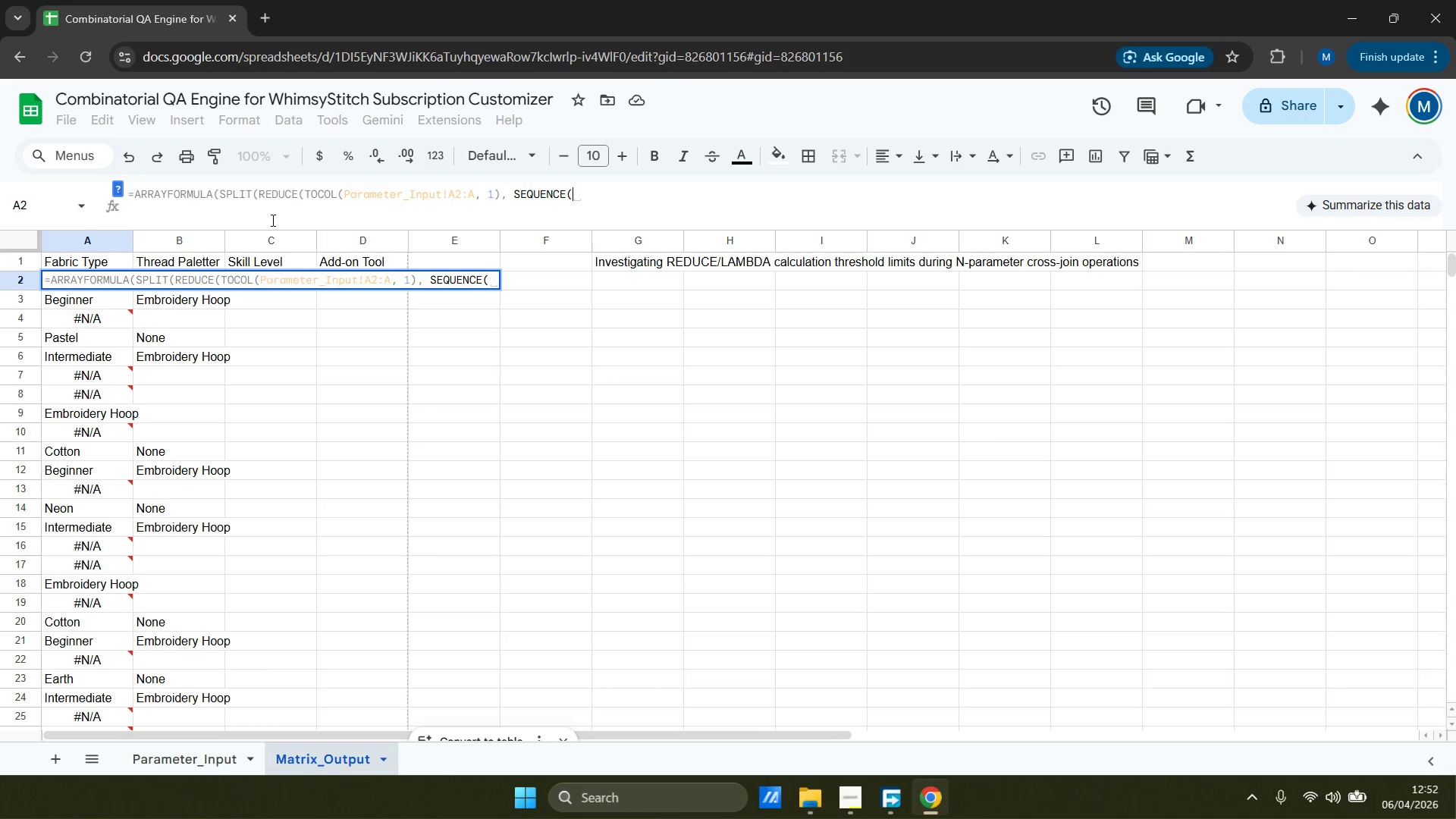 
hold_key(key=ShiftRight, duration=0.53)
 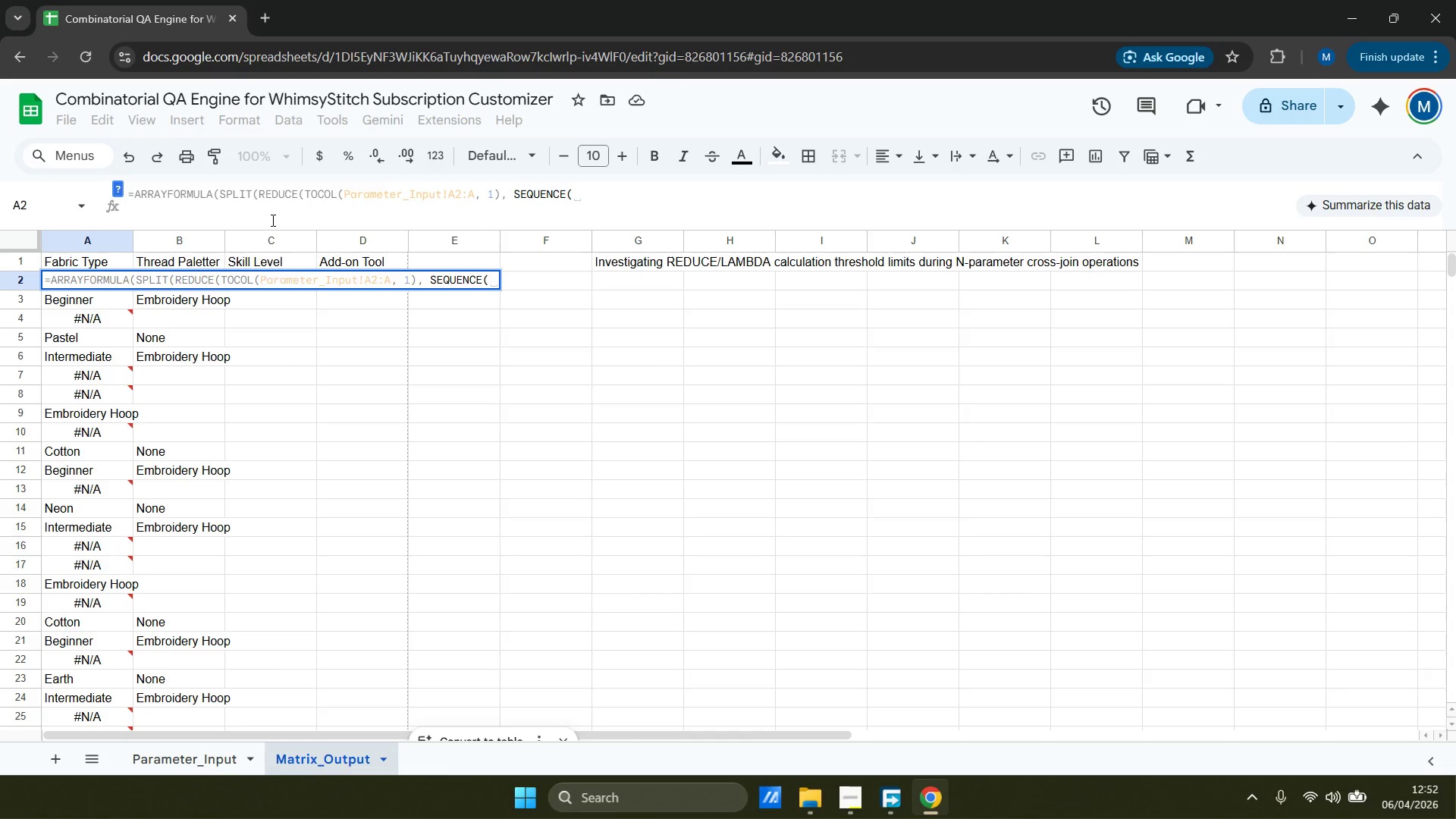 
type((3, 2, )
key(Backspace)
key(Backspace)
key(Backspace)
type(1)
key(Backspace)
key(Backspace)
key(Backspace)
key(Backspace)
key(Backspace)
type(3, 1, 2), Lam)
 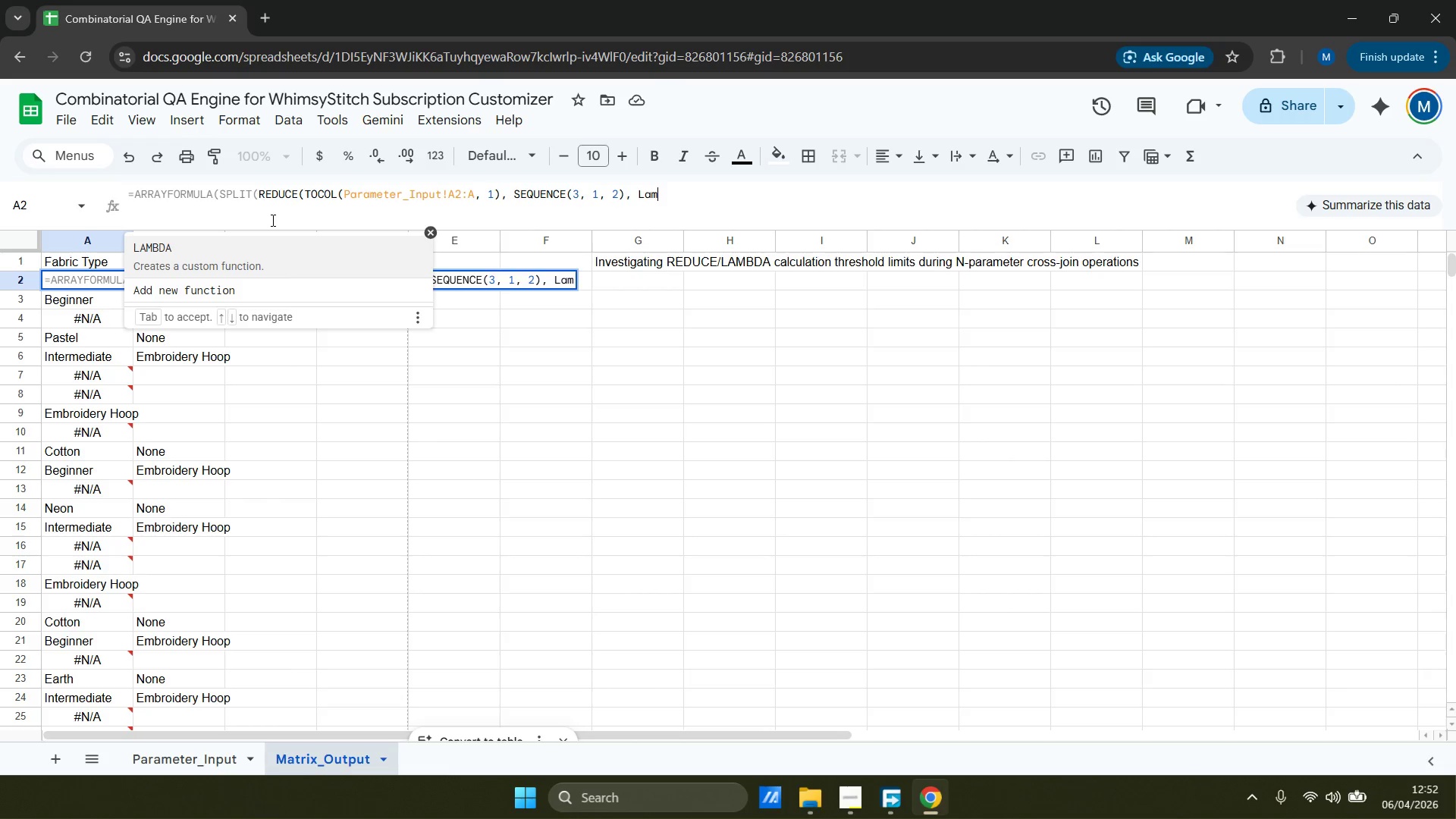 
key(Enter)
 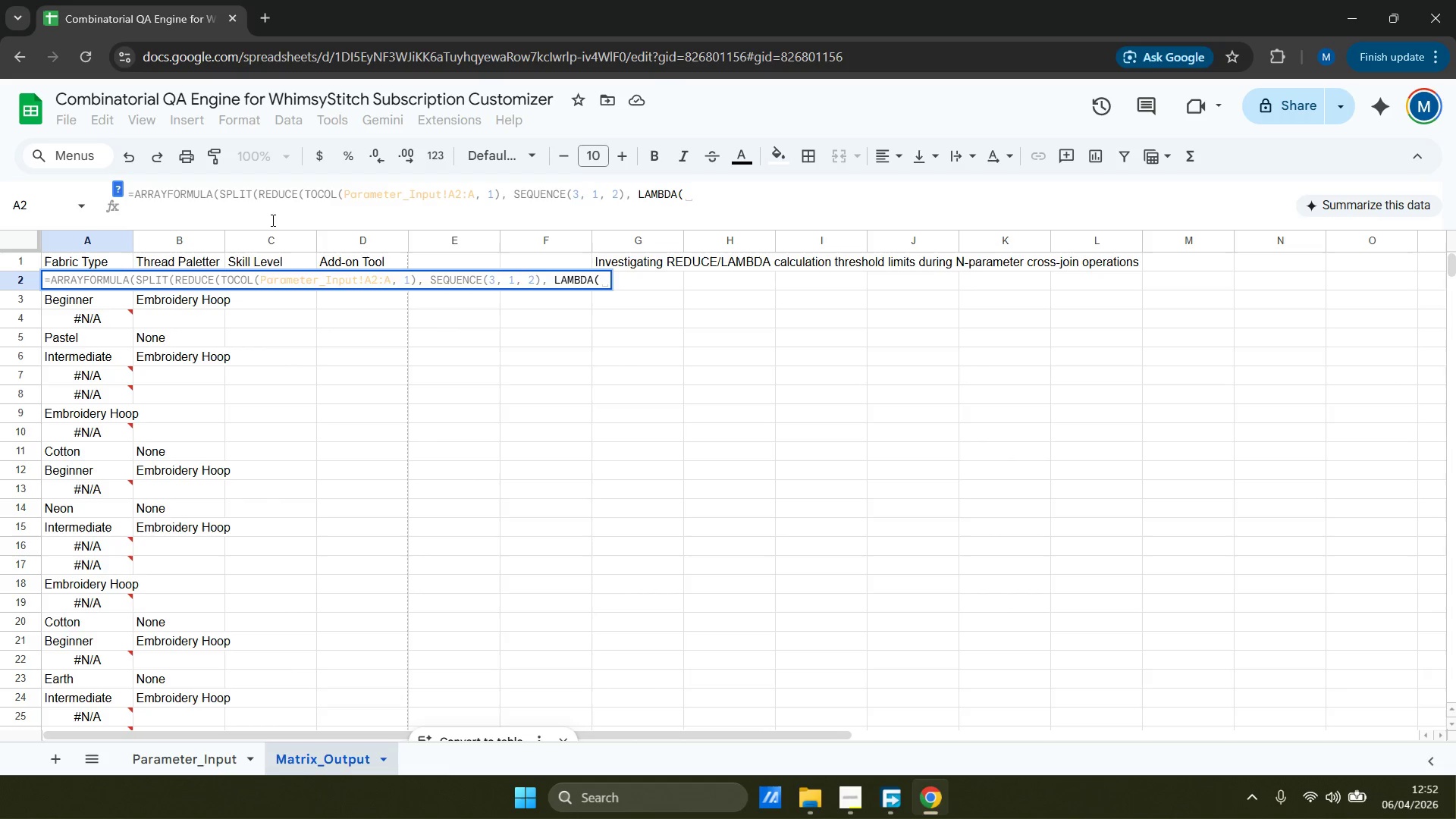 
type(()
key(Backspace)
type(acc, col_idx,le)
key(Backspace)
key(Backspace)
type( let)
 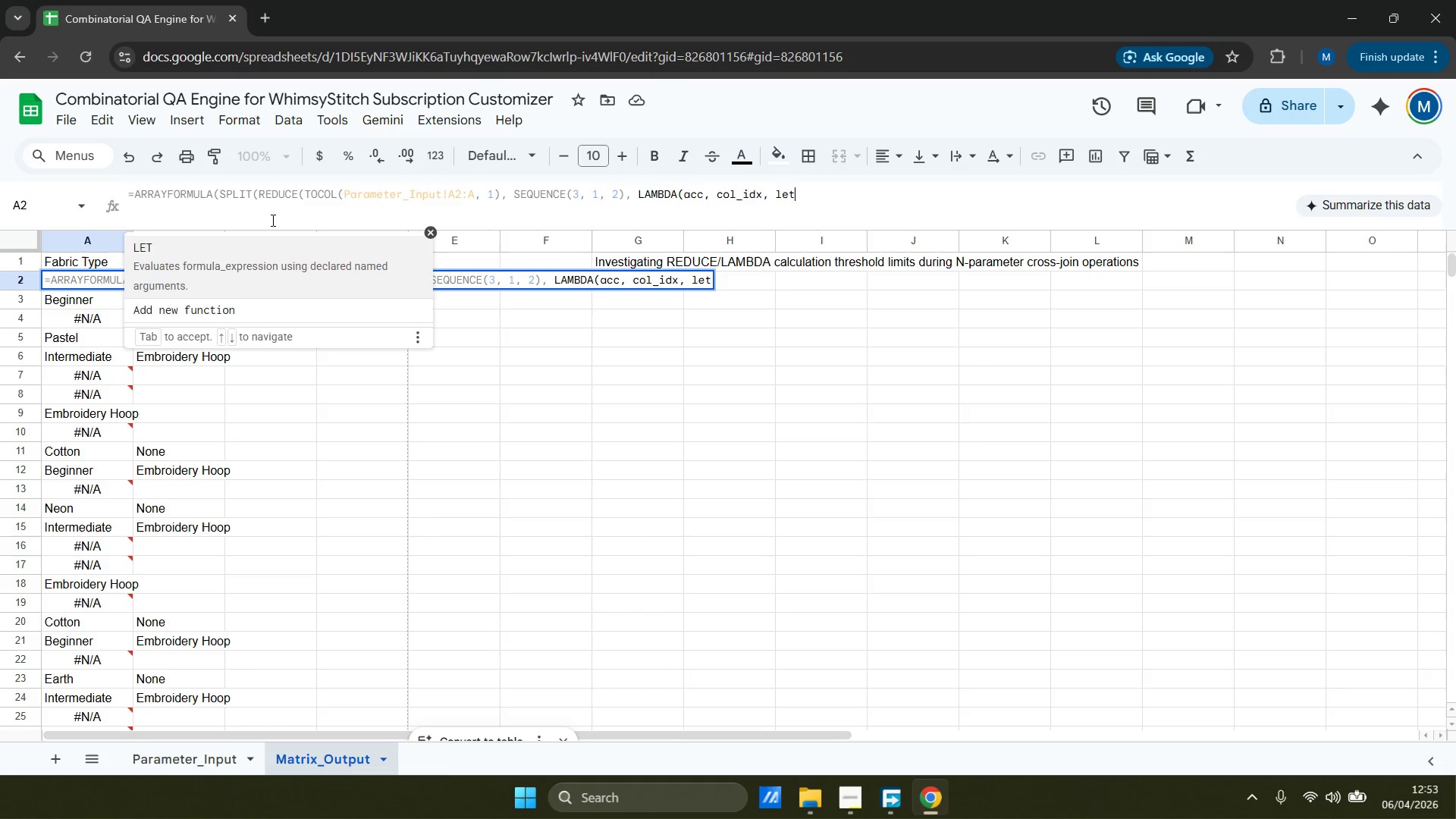 
 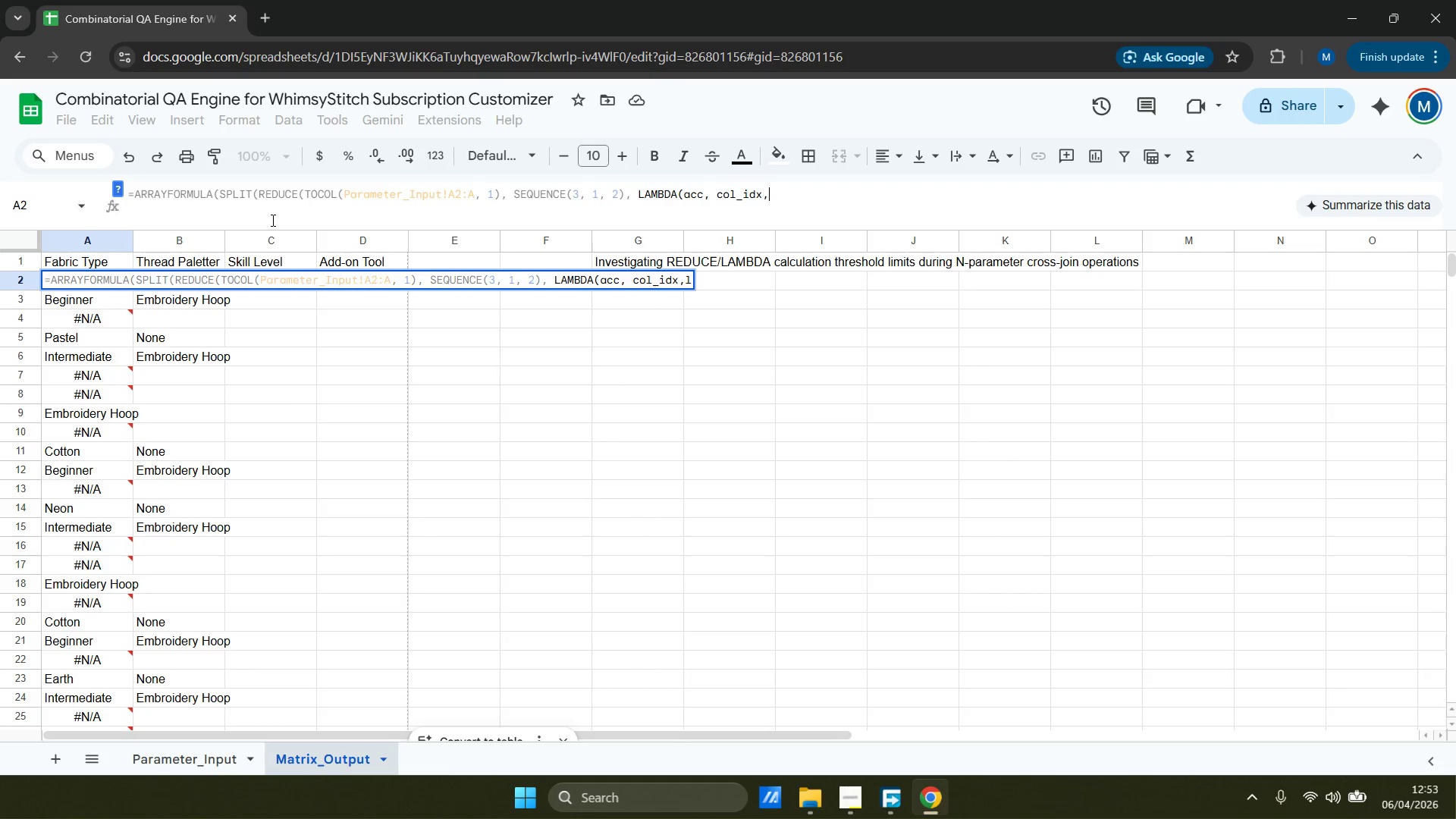 
key(Enter)
 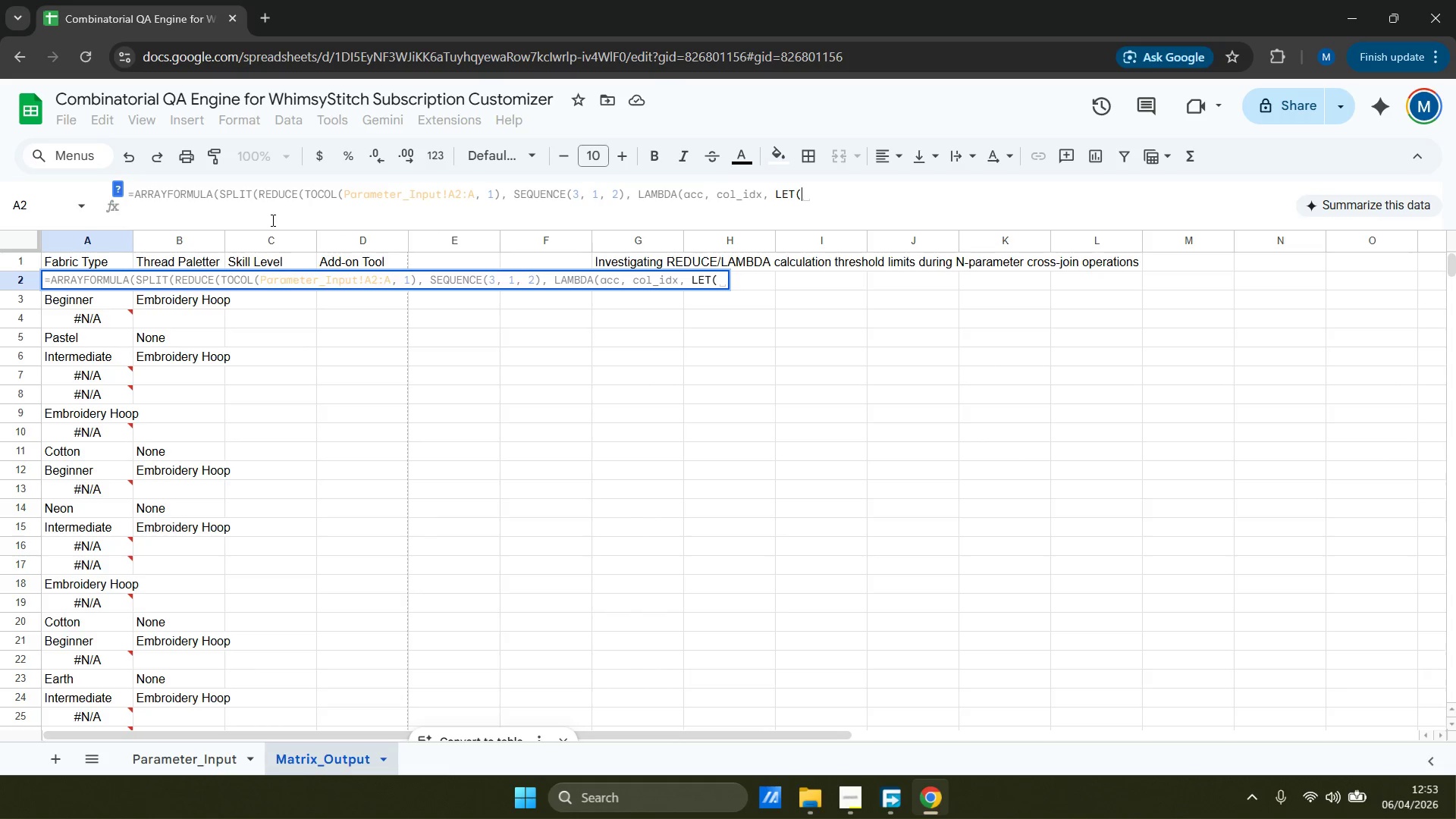 
wait(5.95)
 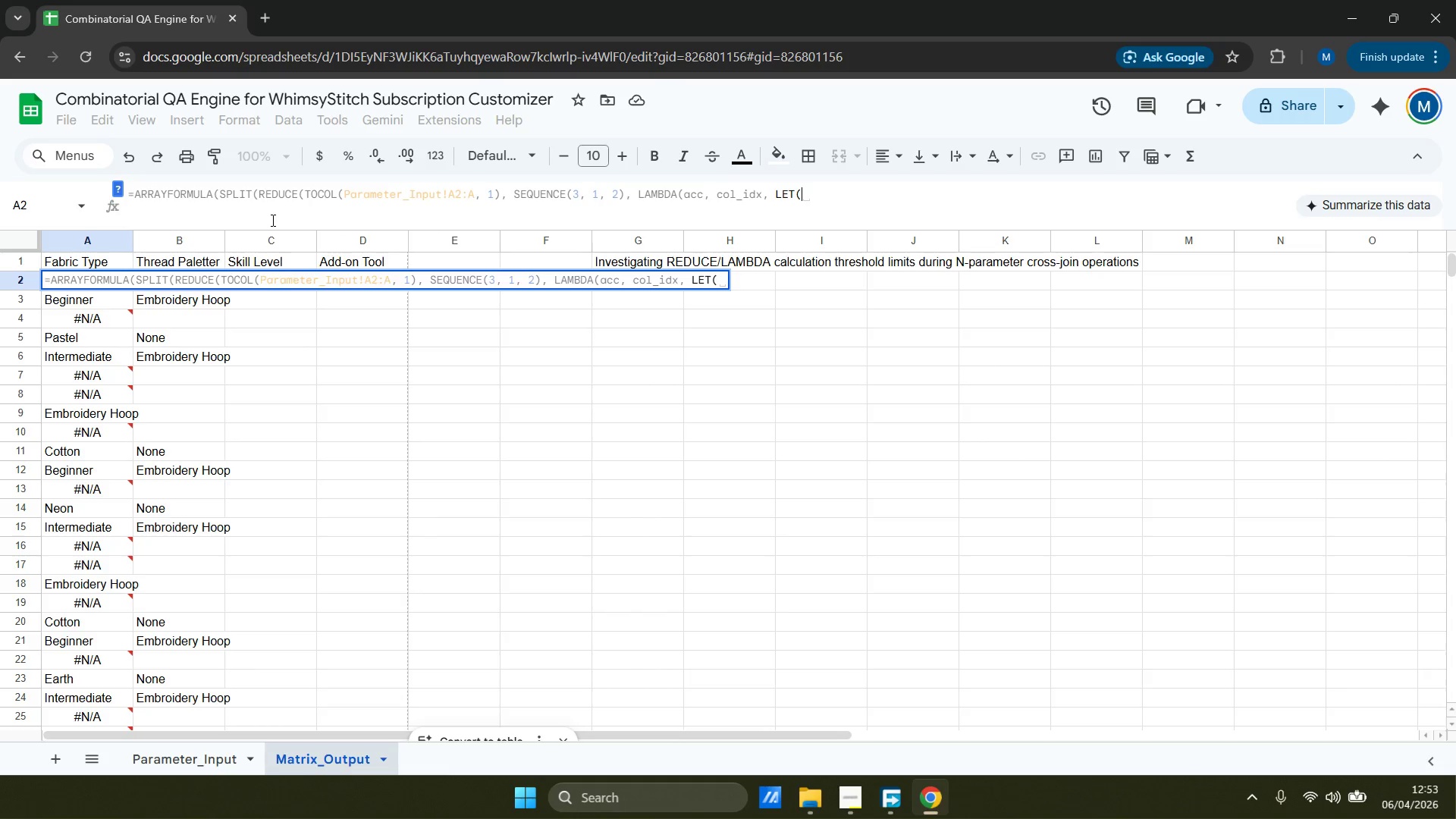 
type(next_col, tocol)
 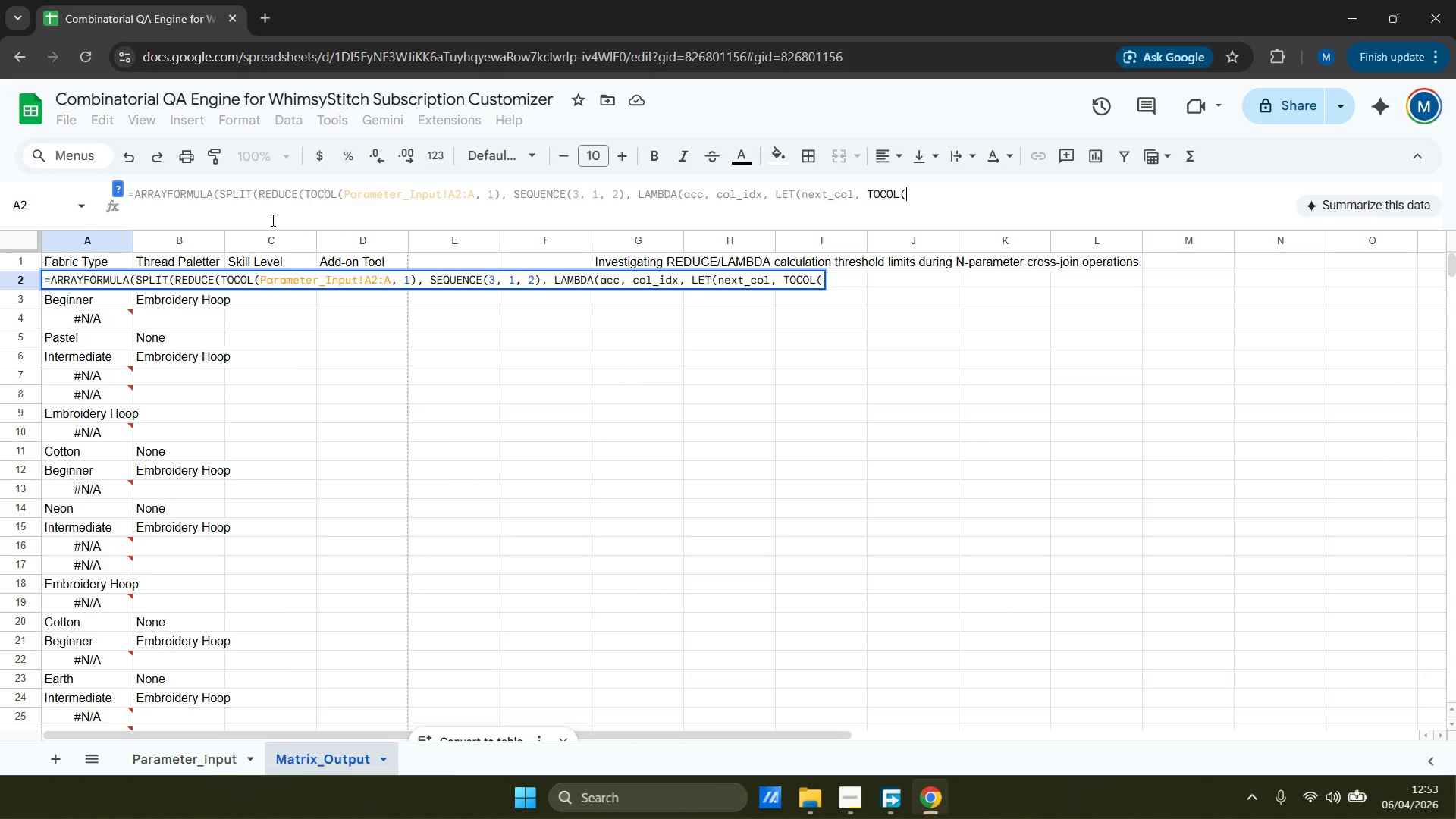 
 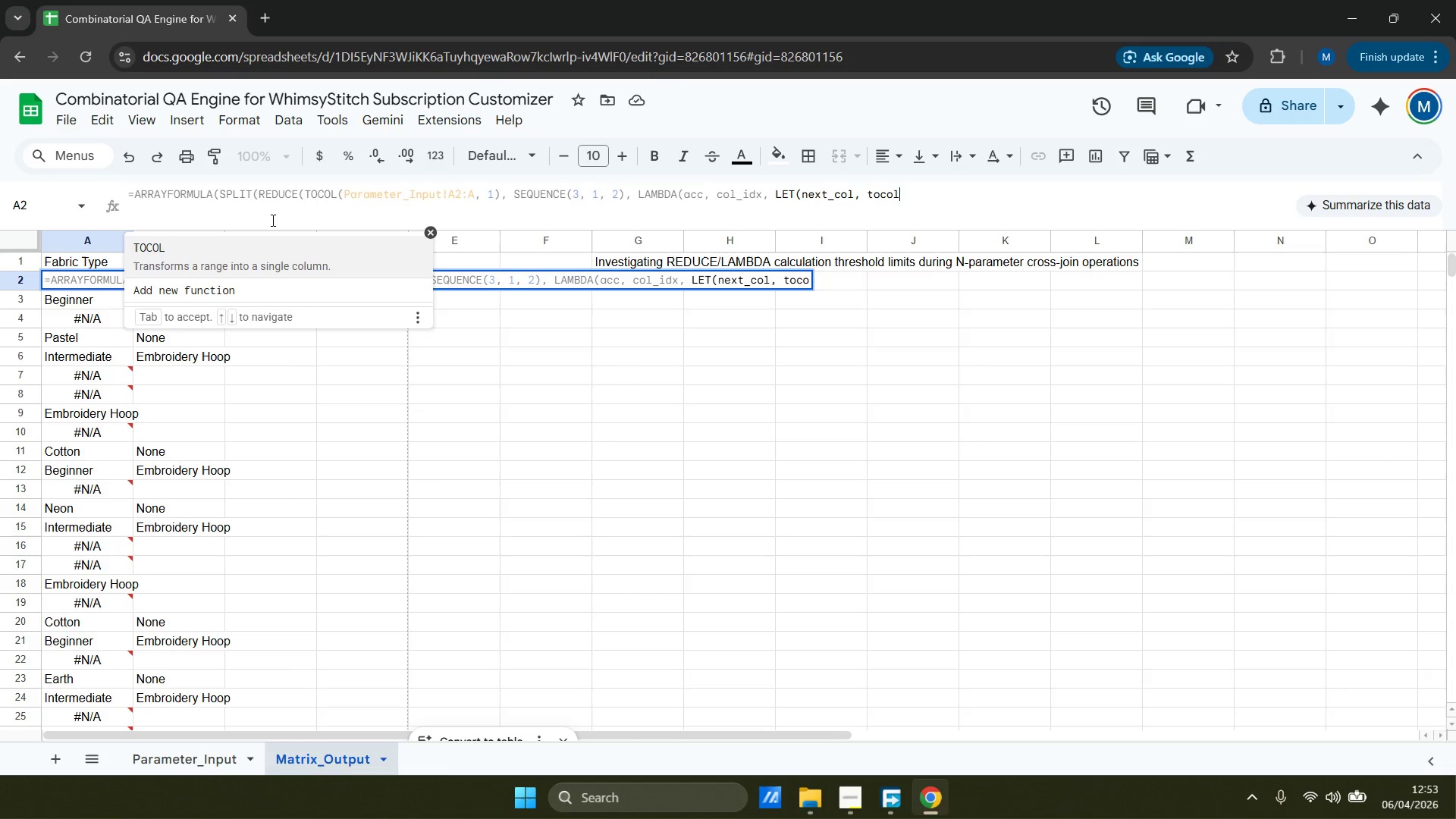 
key(Enter)
 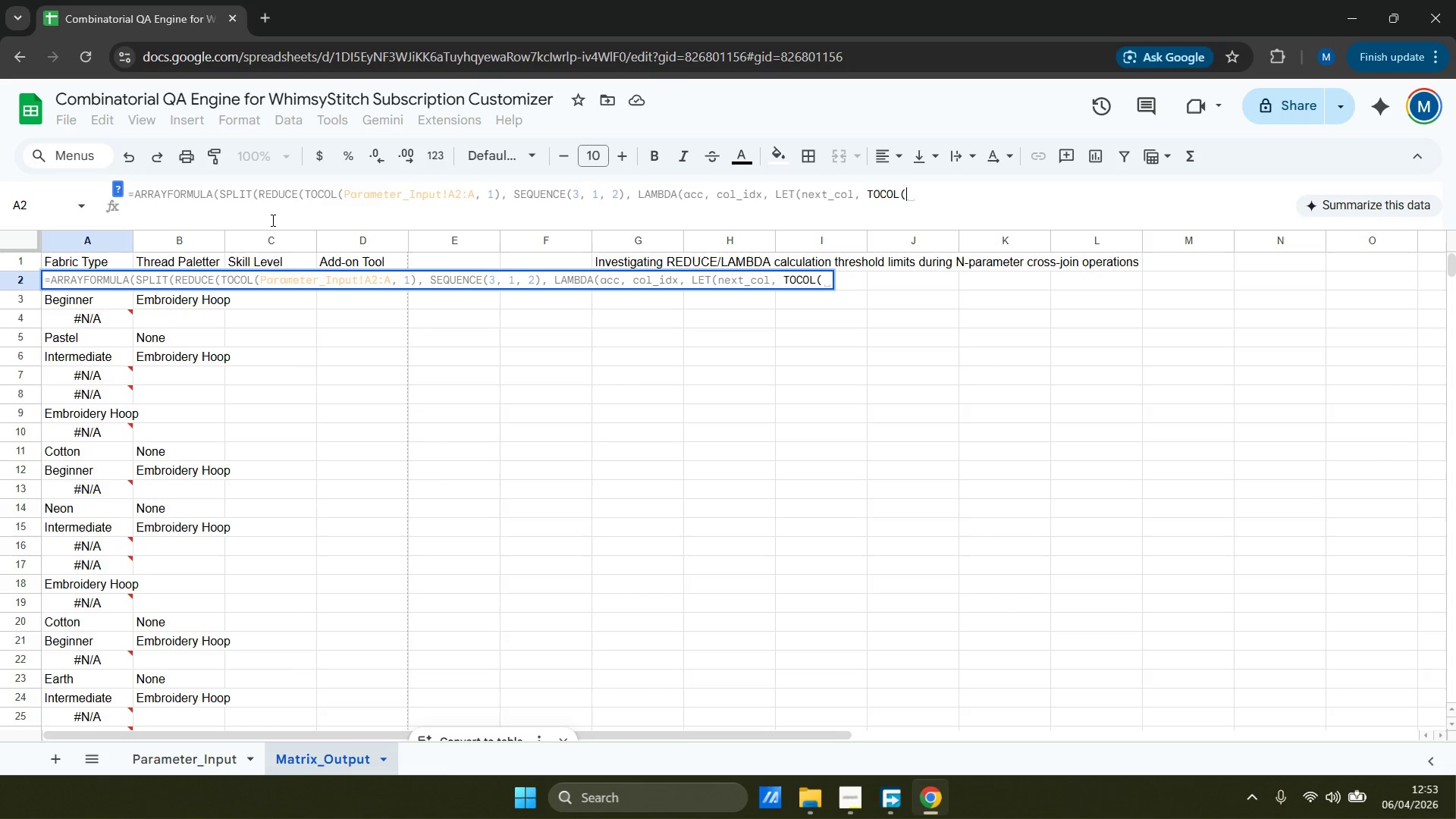 
type(INDEX)
 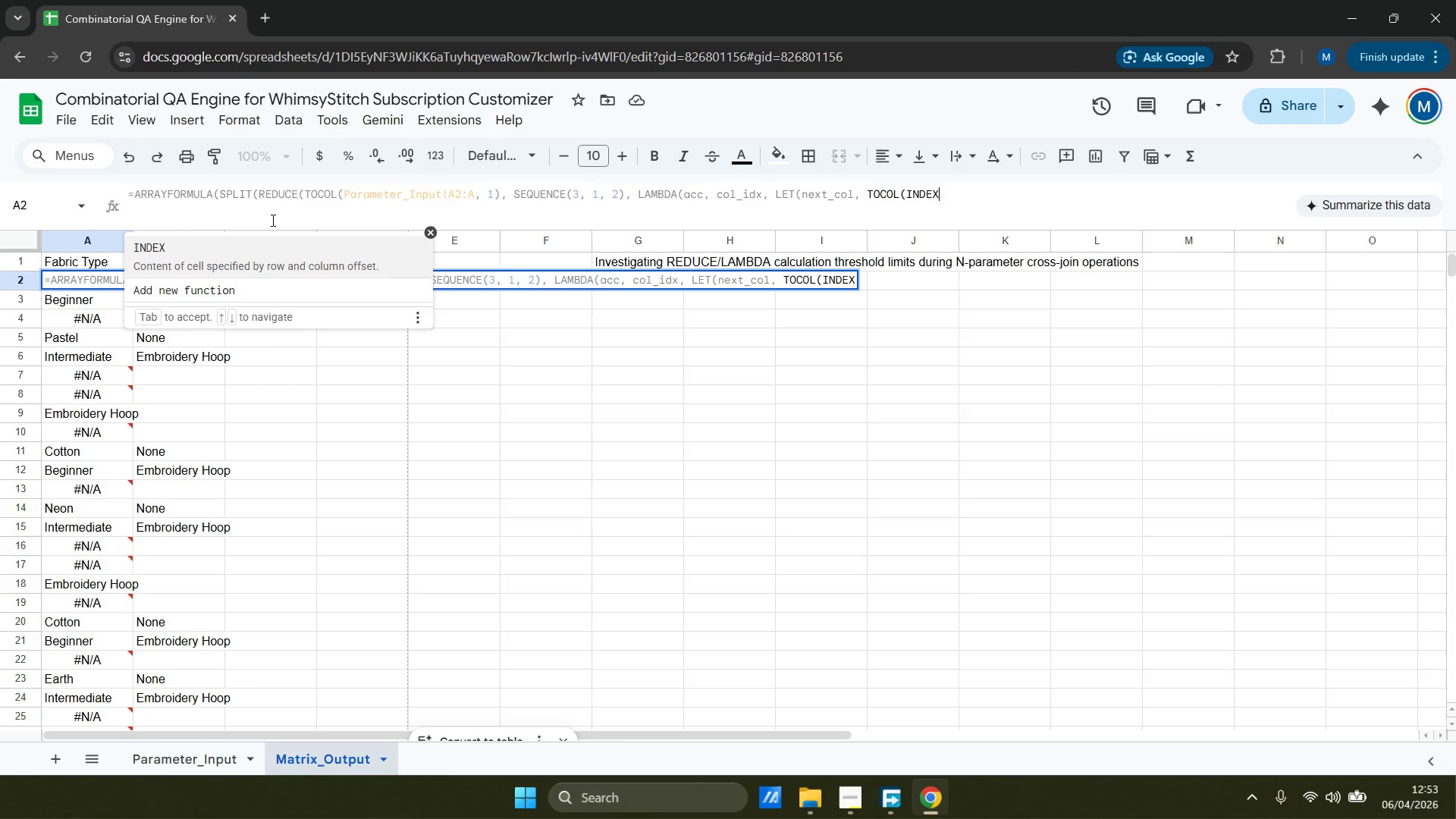 
 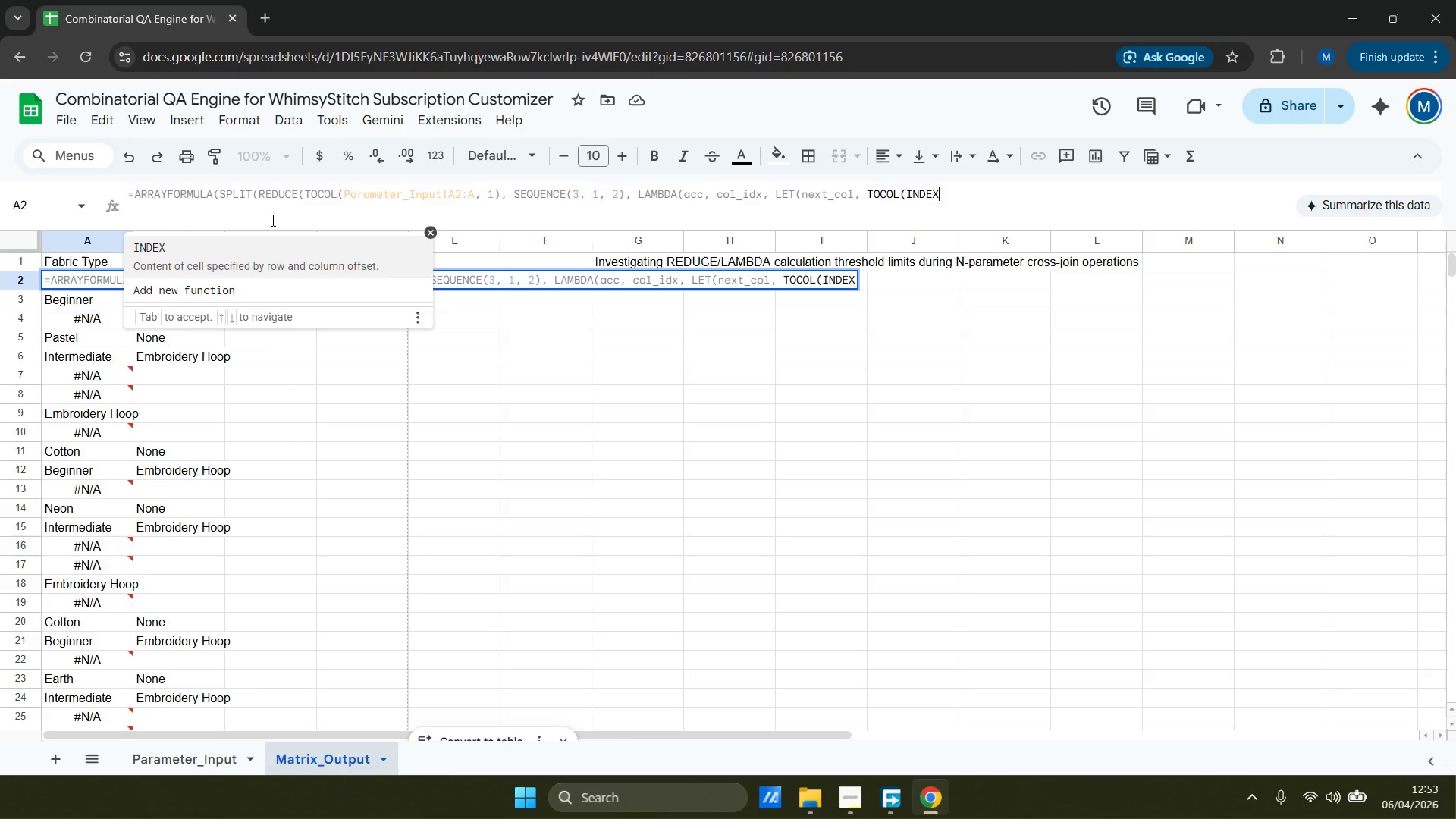 
key(Enter)
 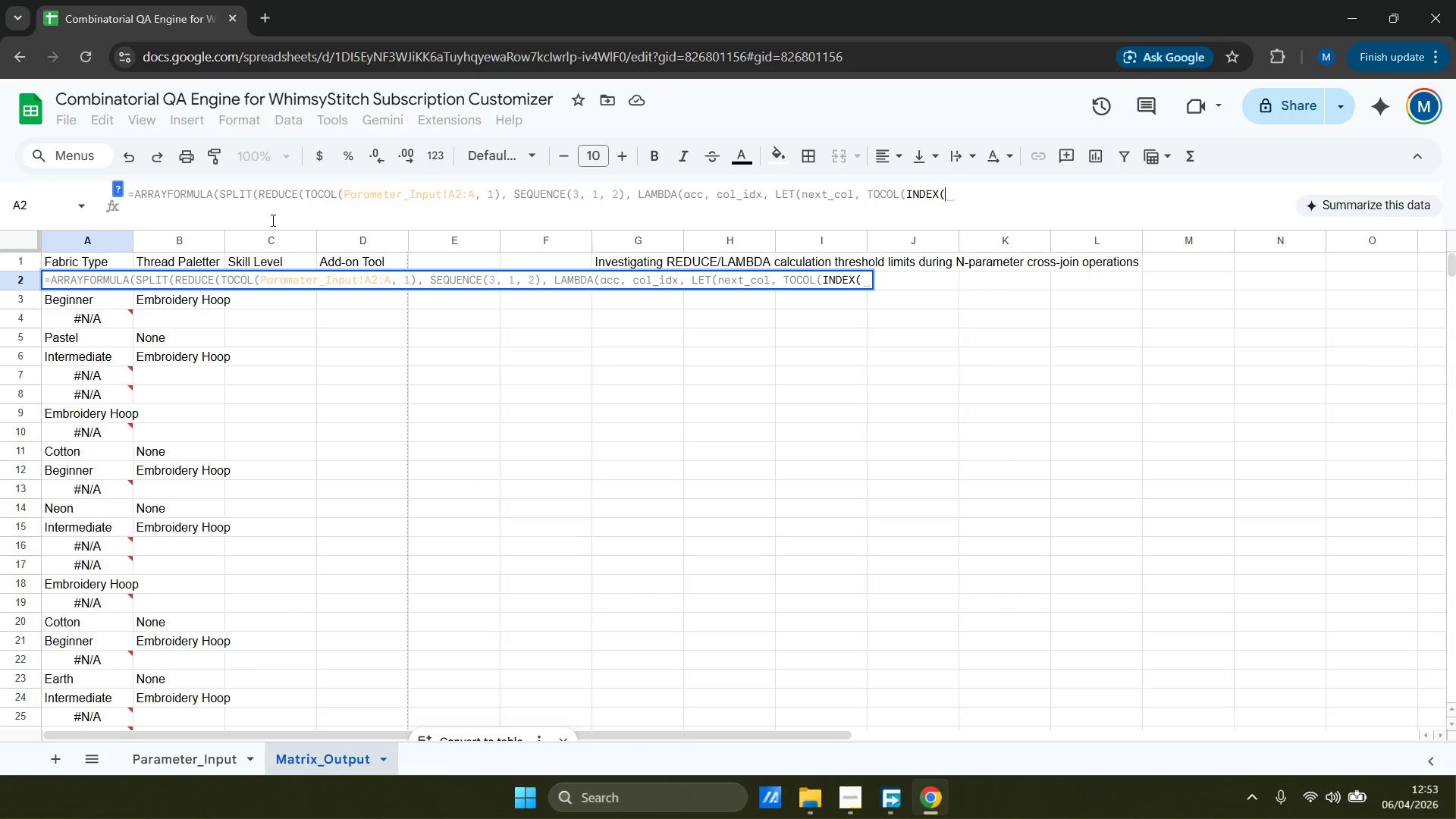 
type(Parameter_Input!A2:D, 0, col_idx)
 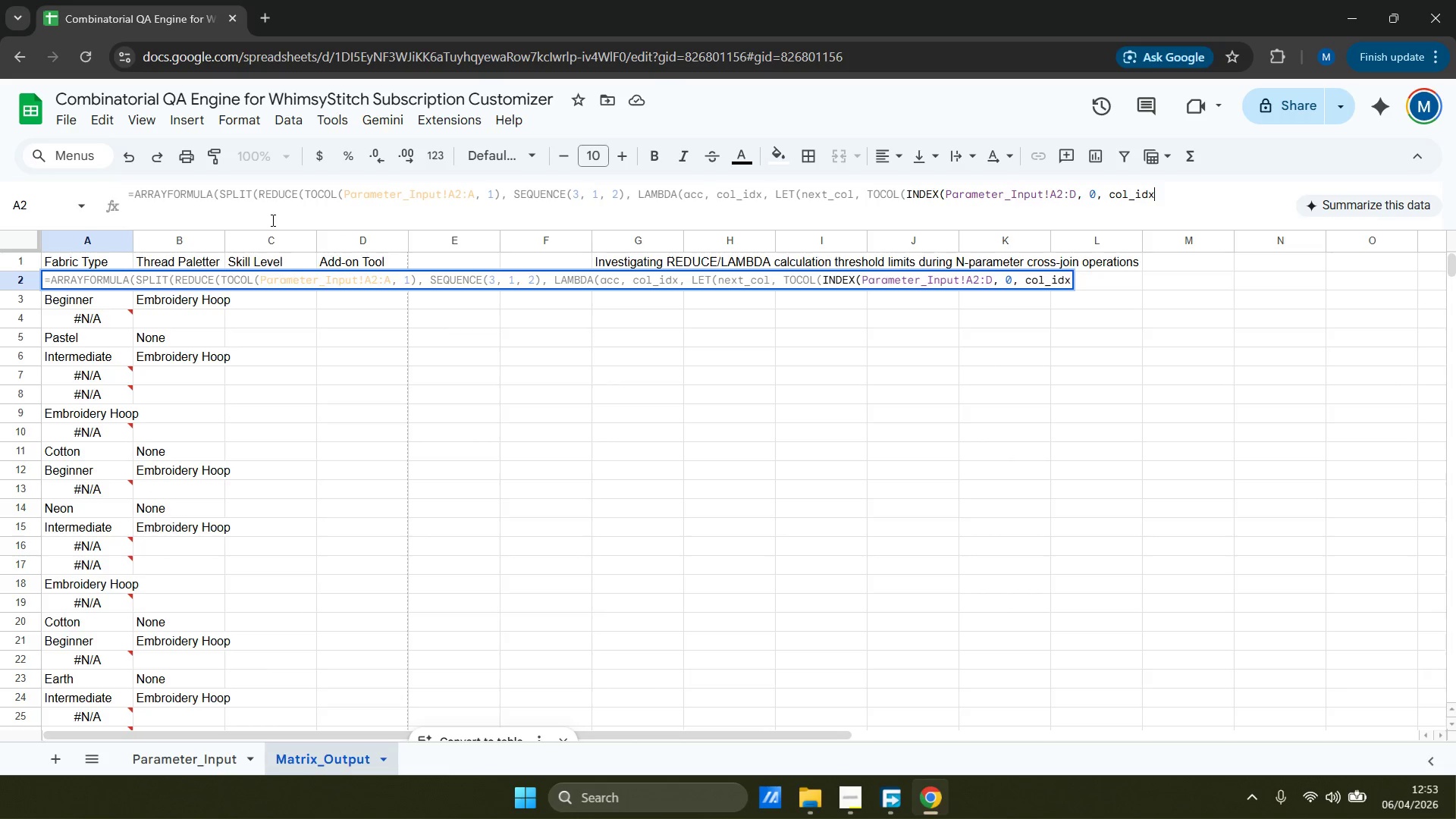 
type(), 1), if)
 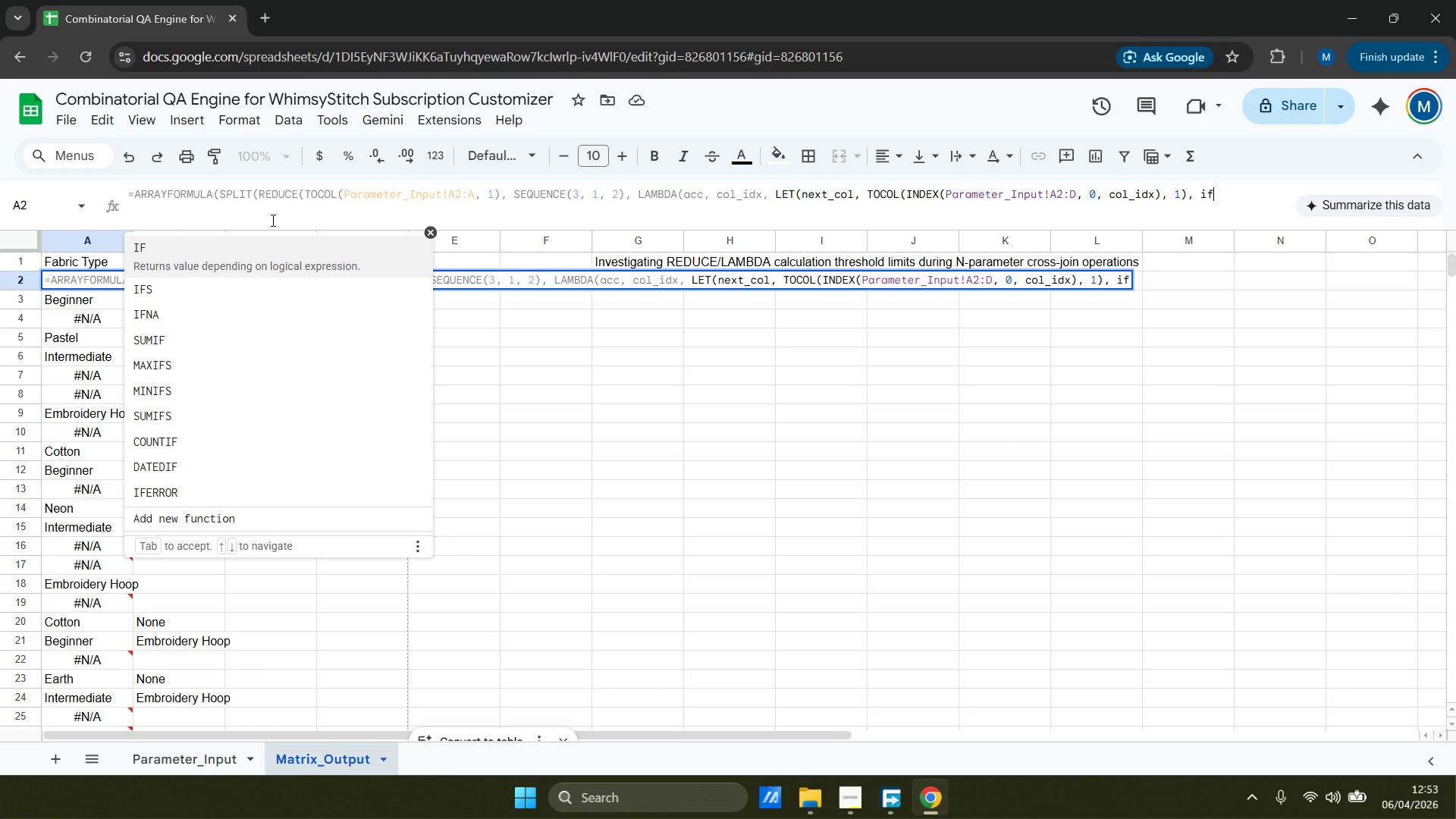 
key(Enter)
 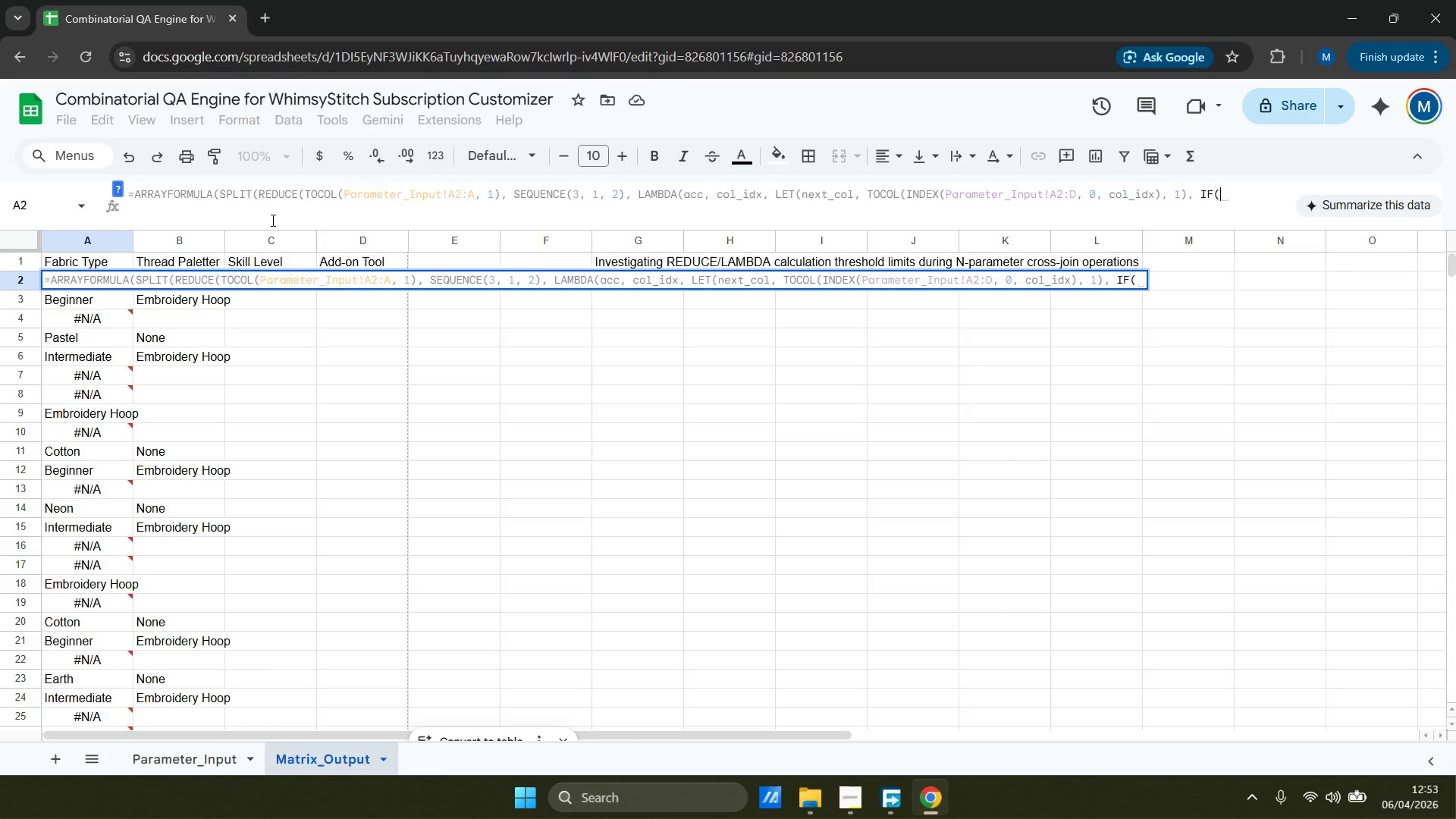 
type(COUNTA)
 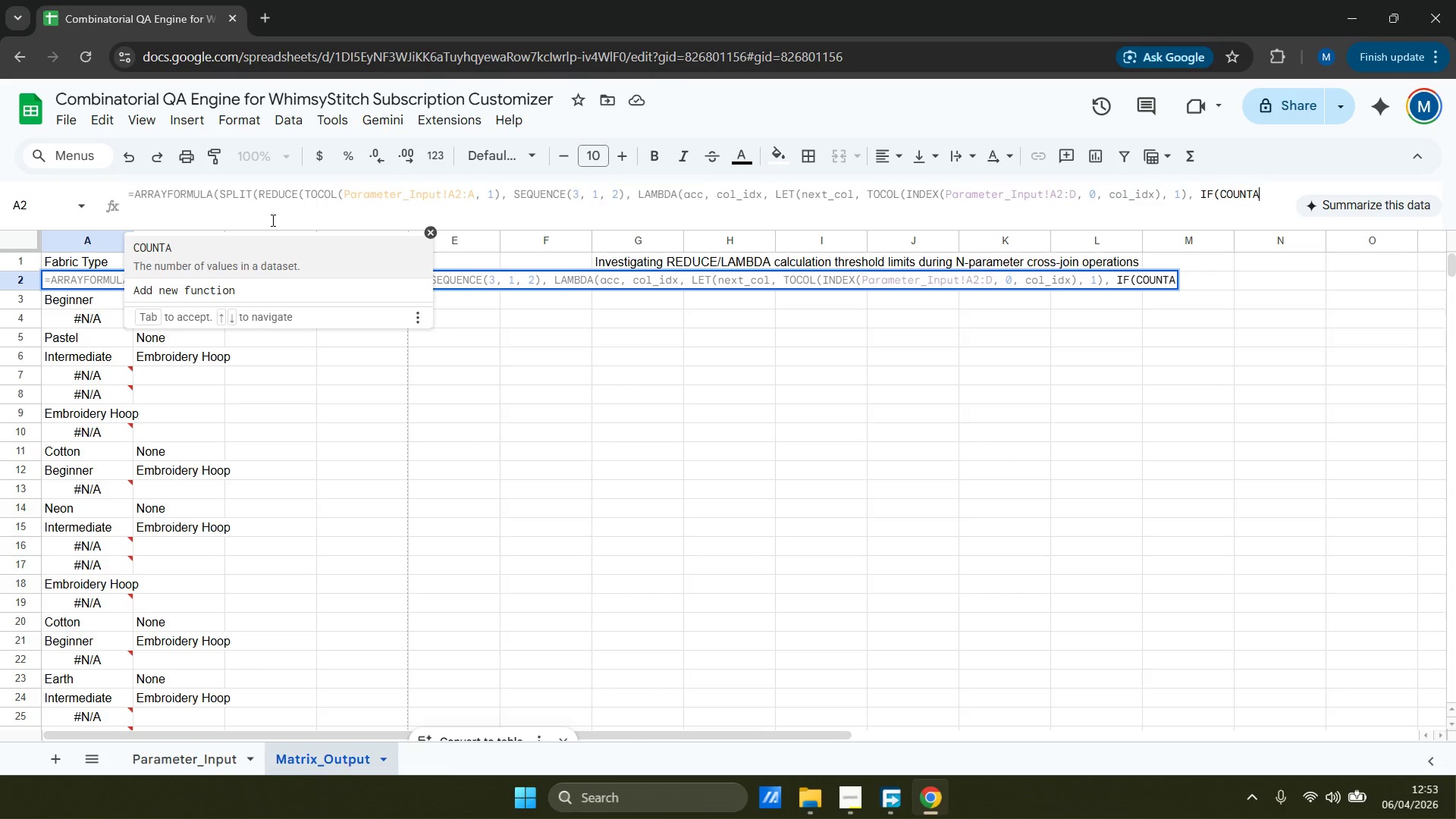 
key(Enter)
 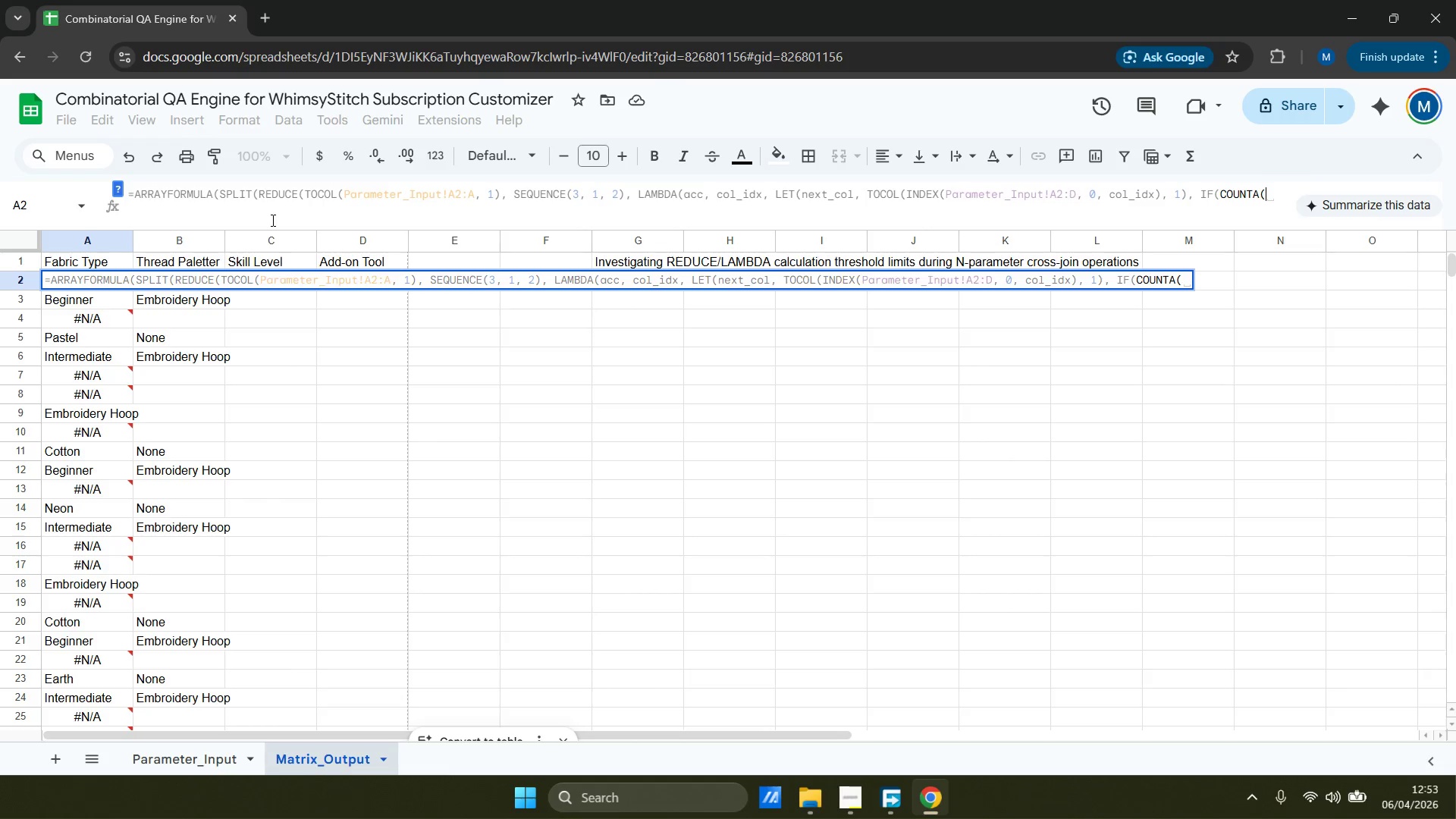 
type(next_col)=)
 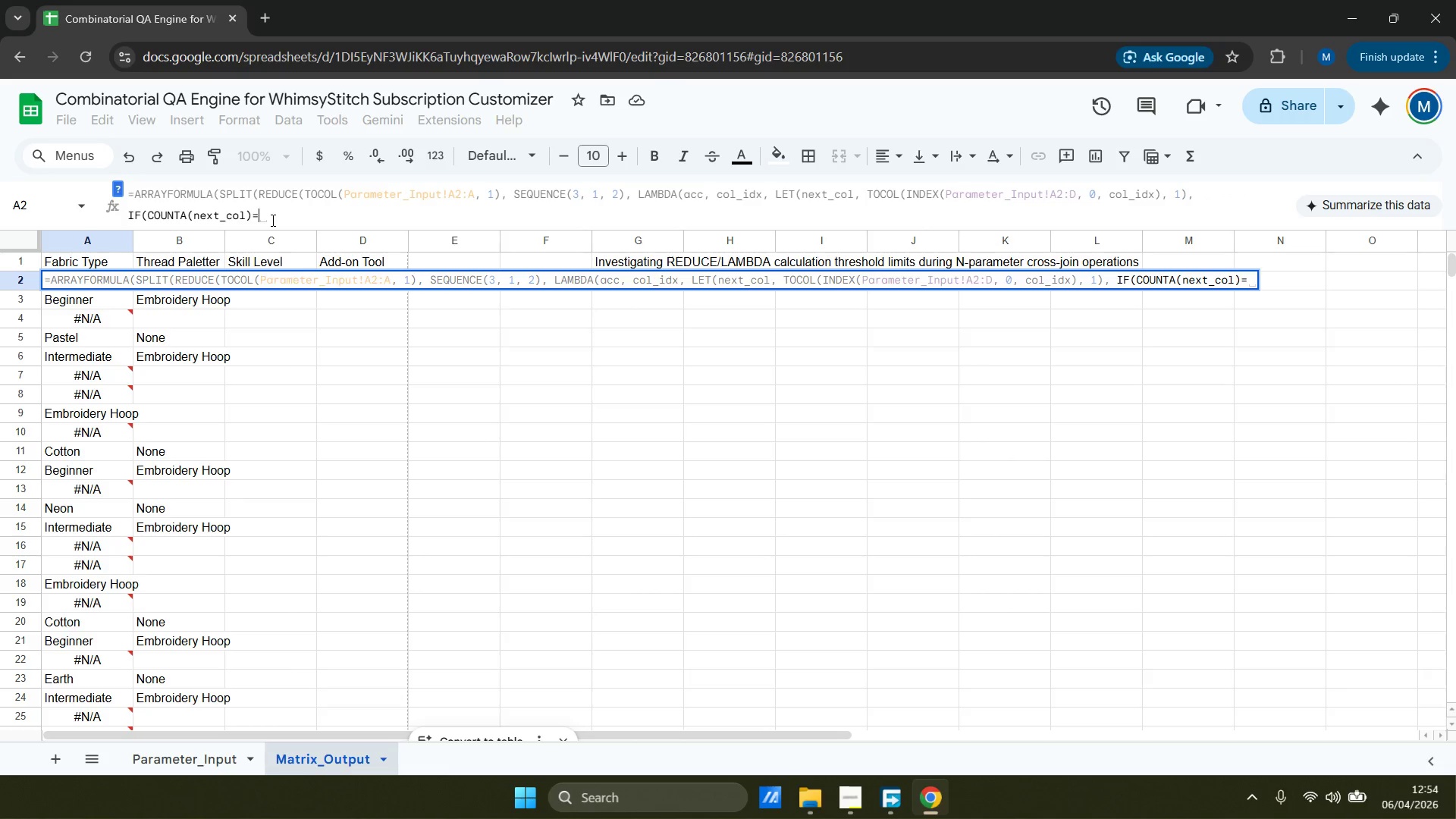 
type(0,acc)
 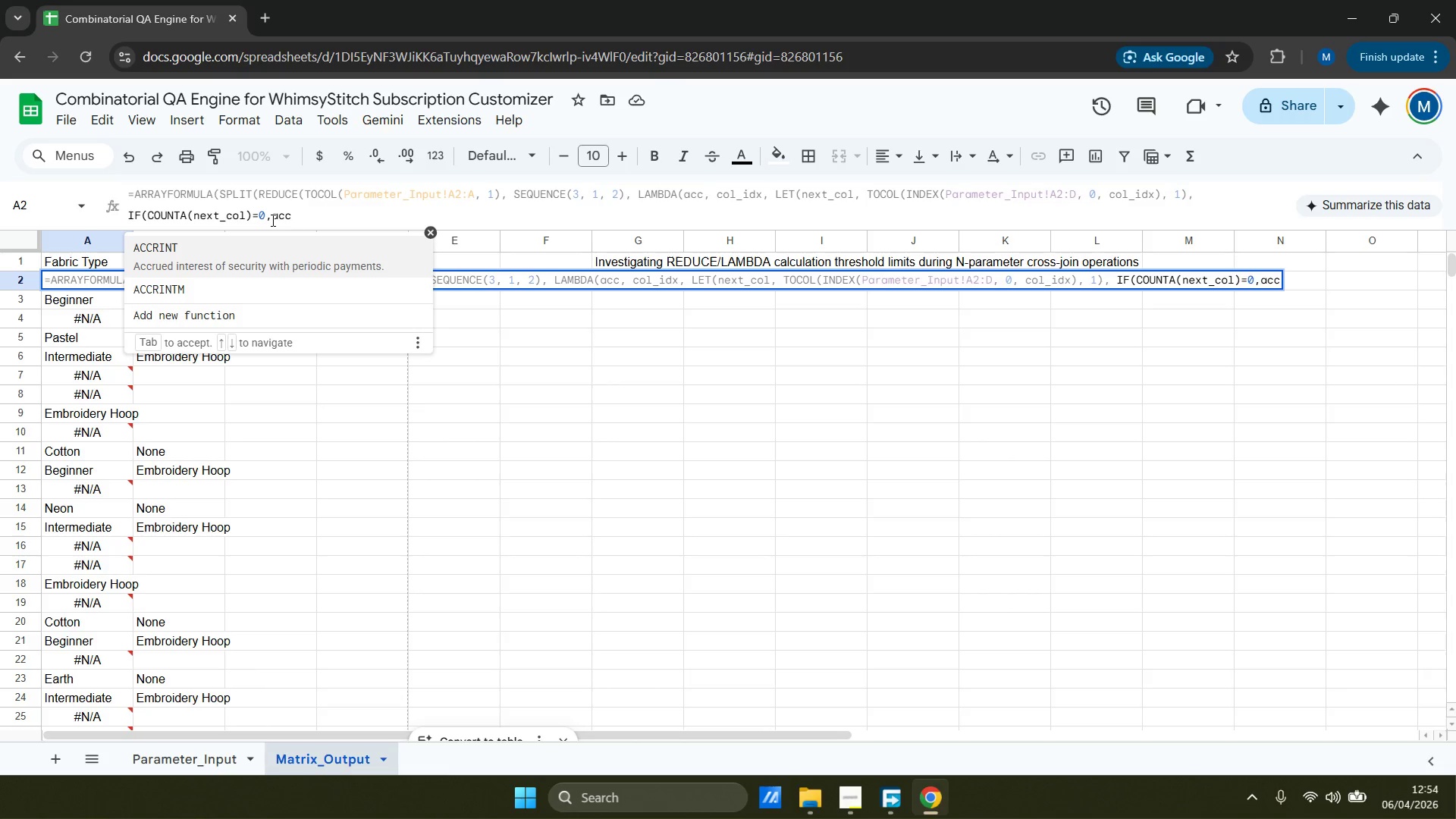 
key(ArrowLeft)
 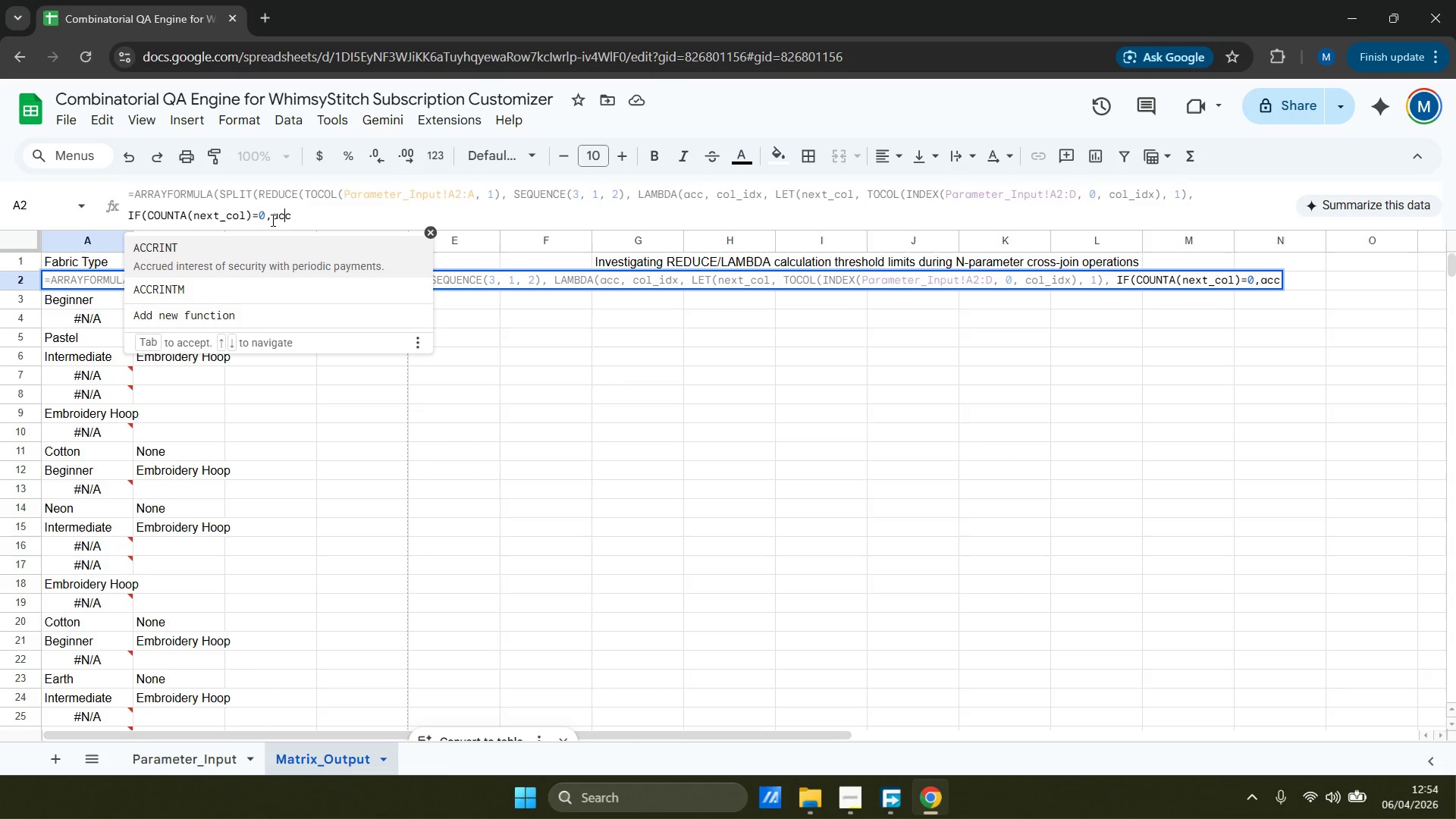 
key(ArrowLeft)
 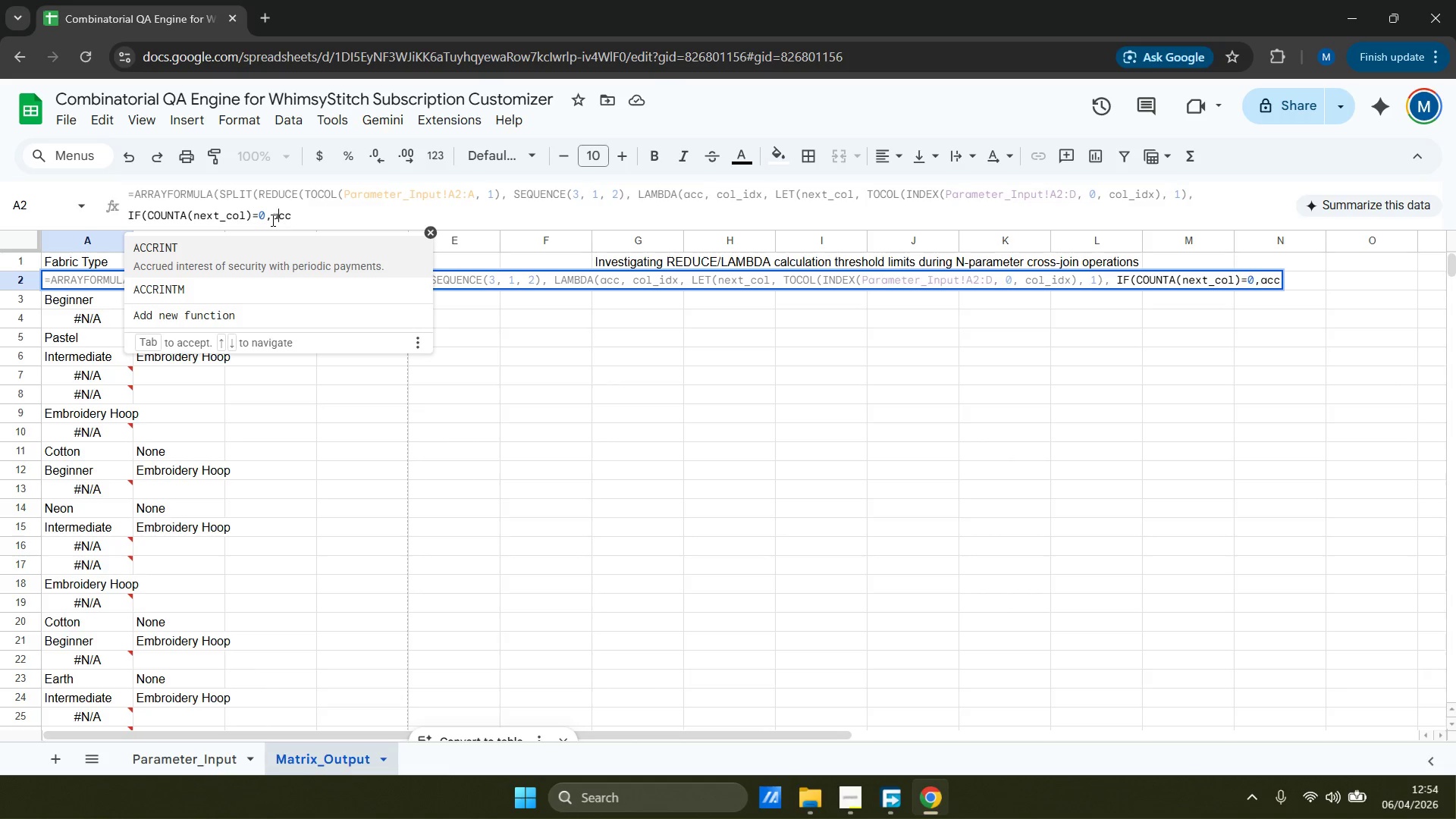 
key(ArrowLeft)
 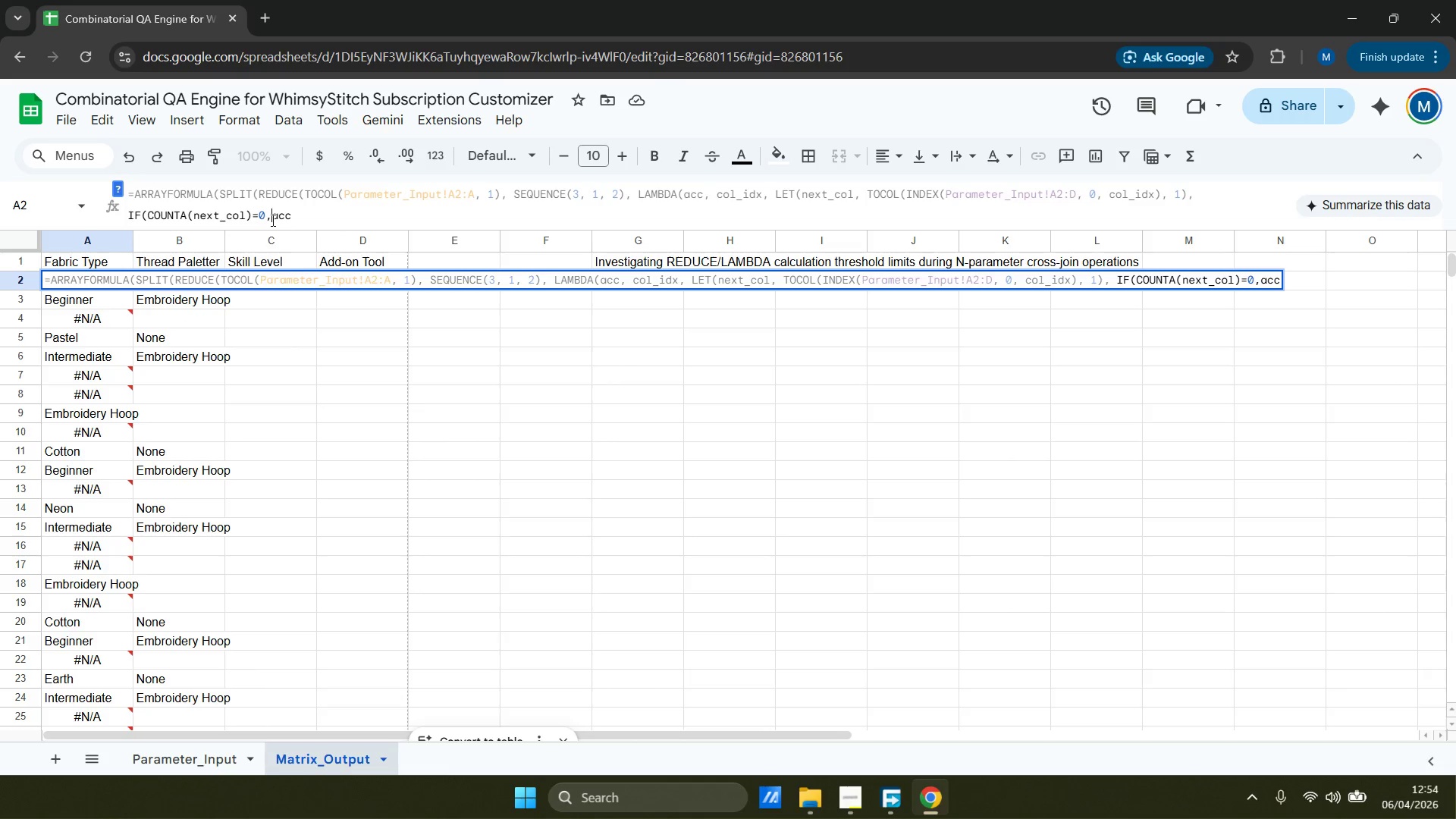 
key(Space)
 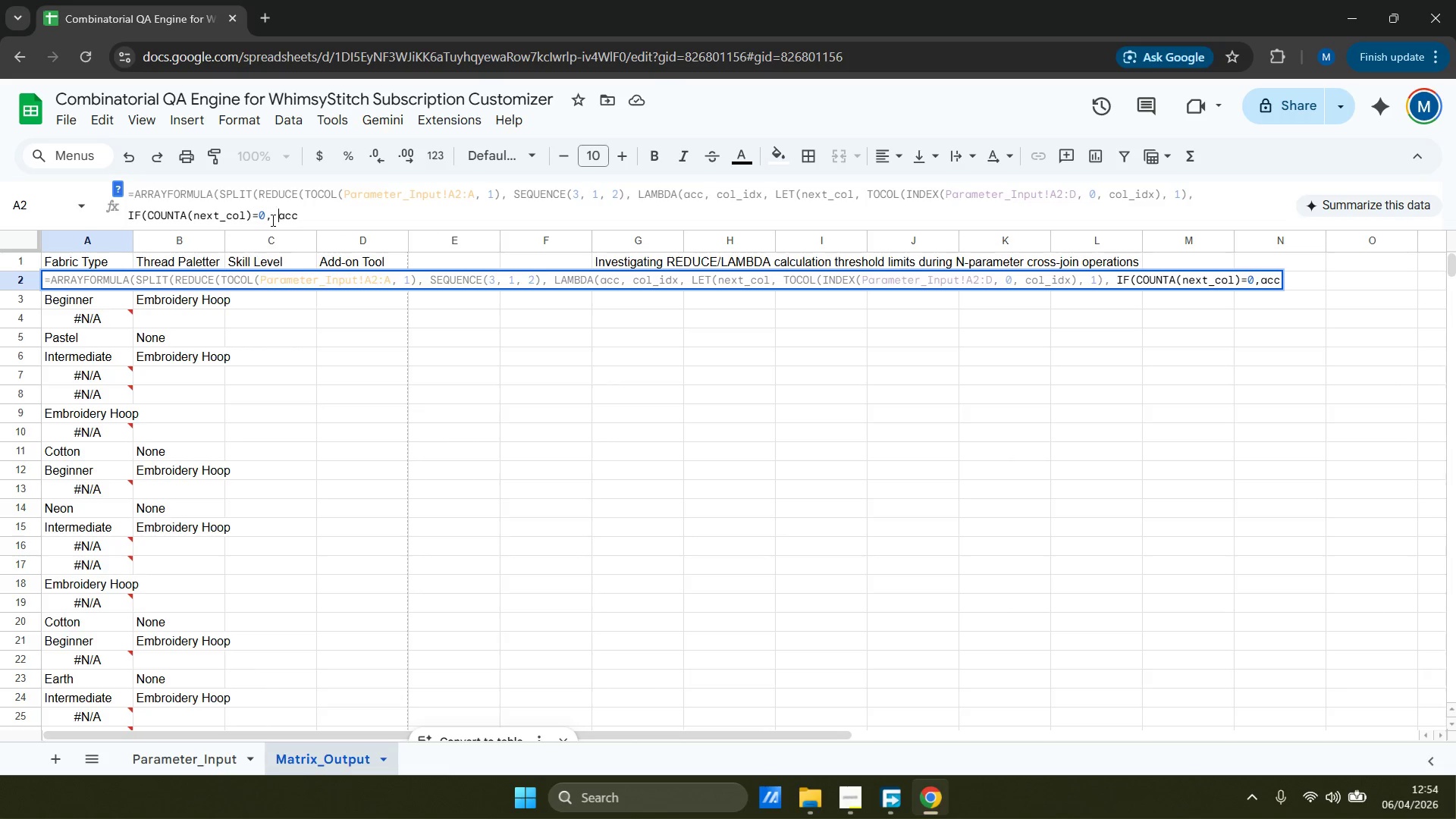 
key(ArrowRight)
 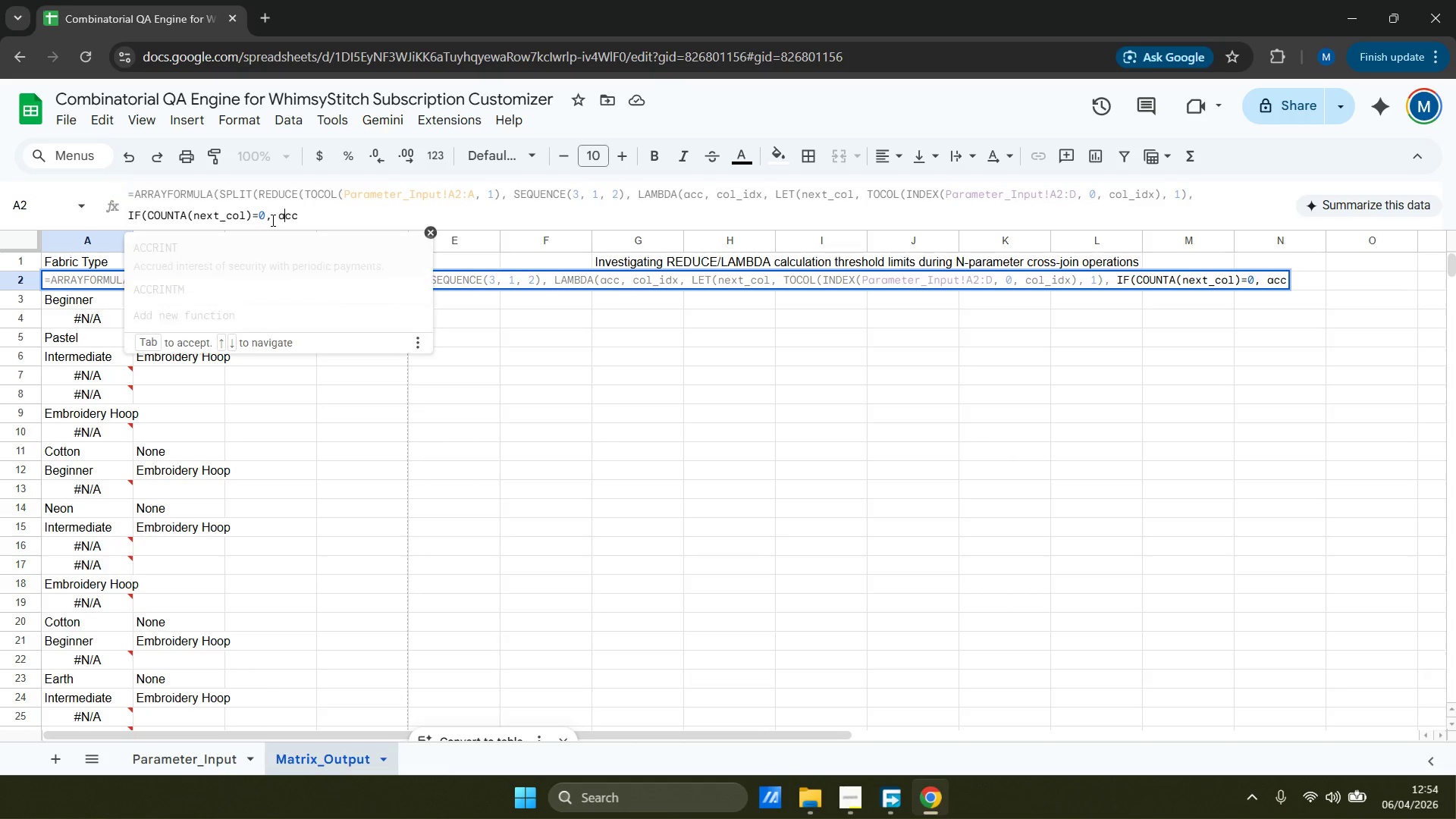 
key(ArrowRight)
 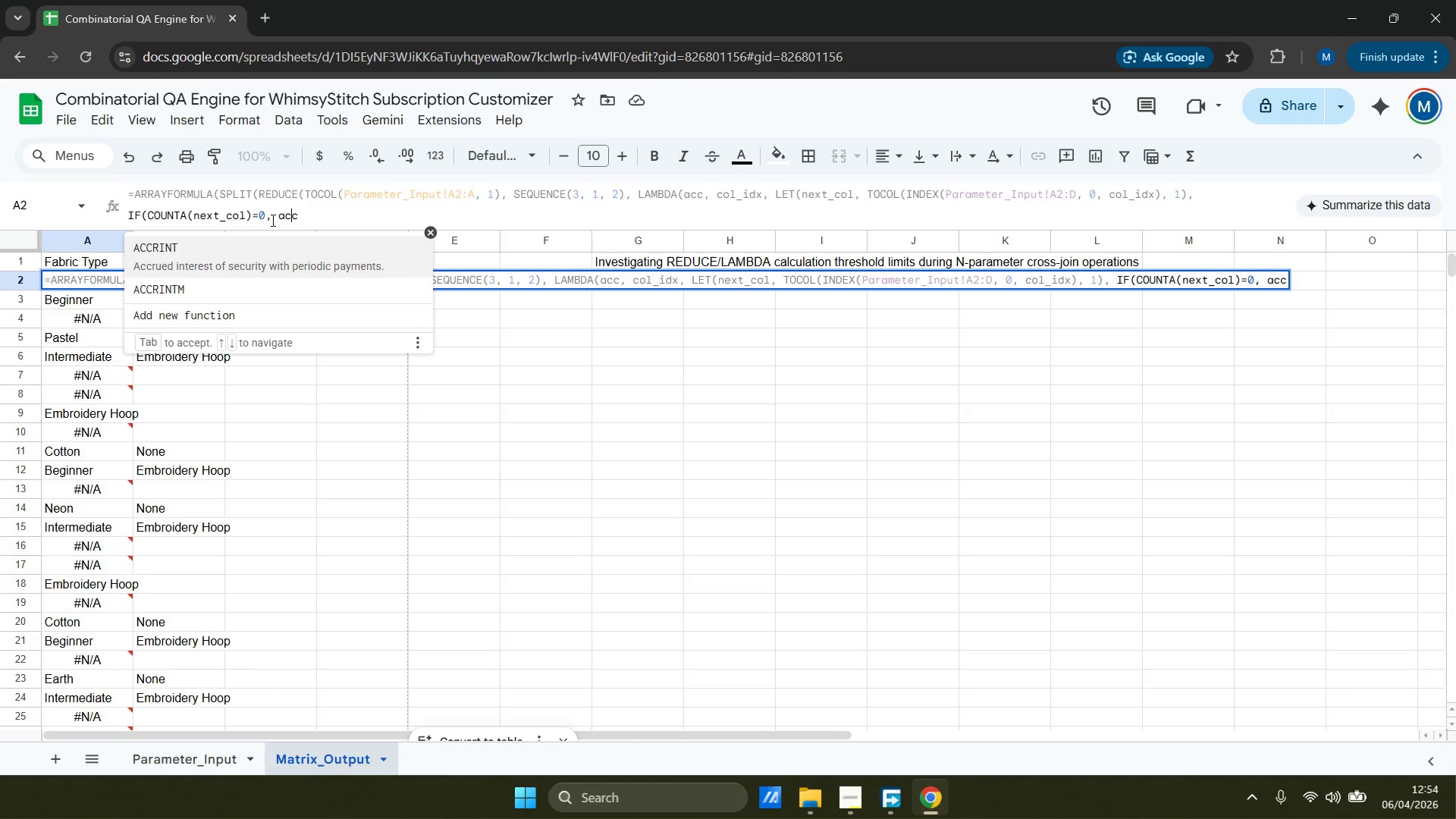 
key(ArrowRight)
 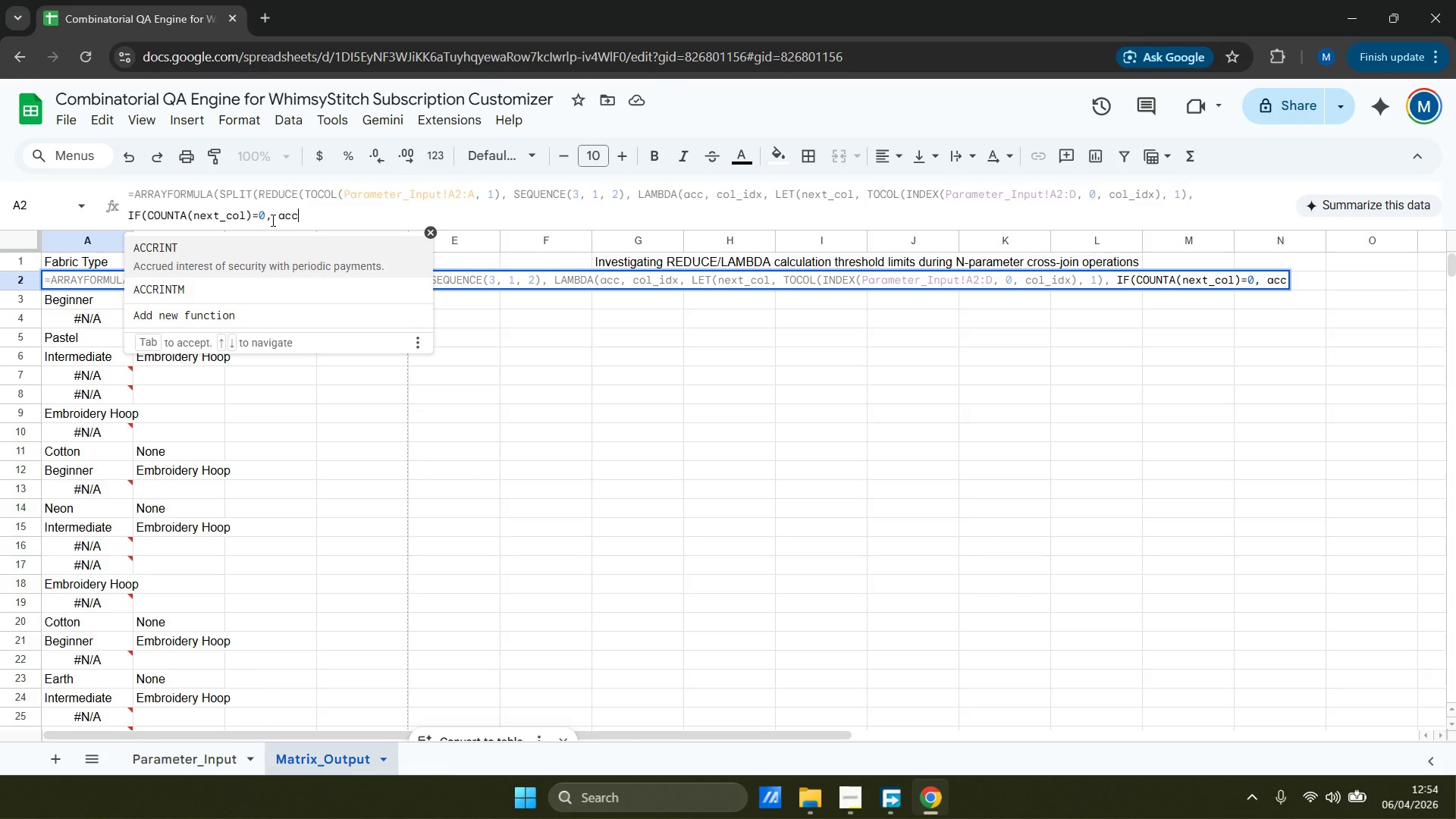 
type(, flatt)
 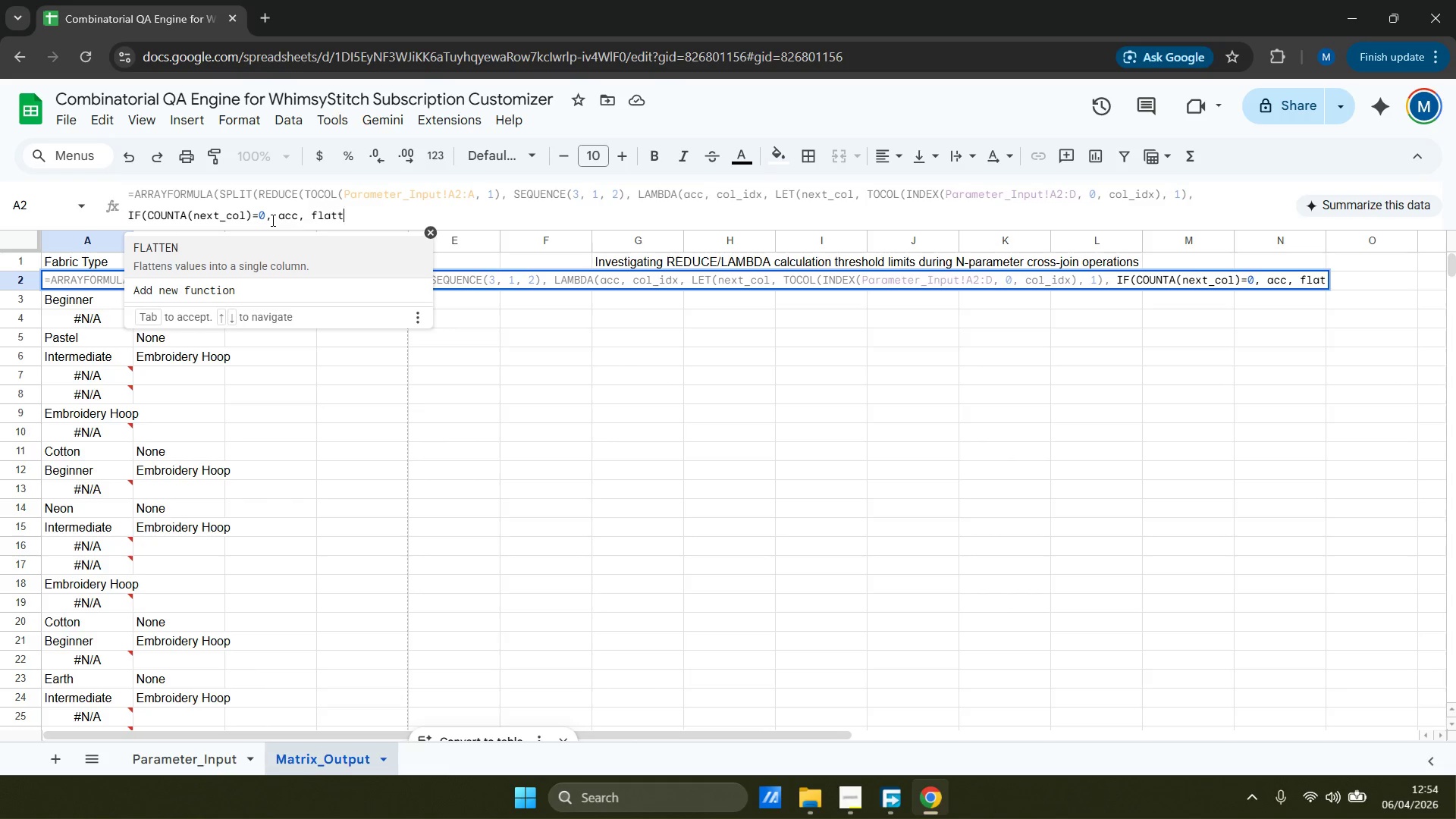 
key(Enter)
 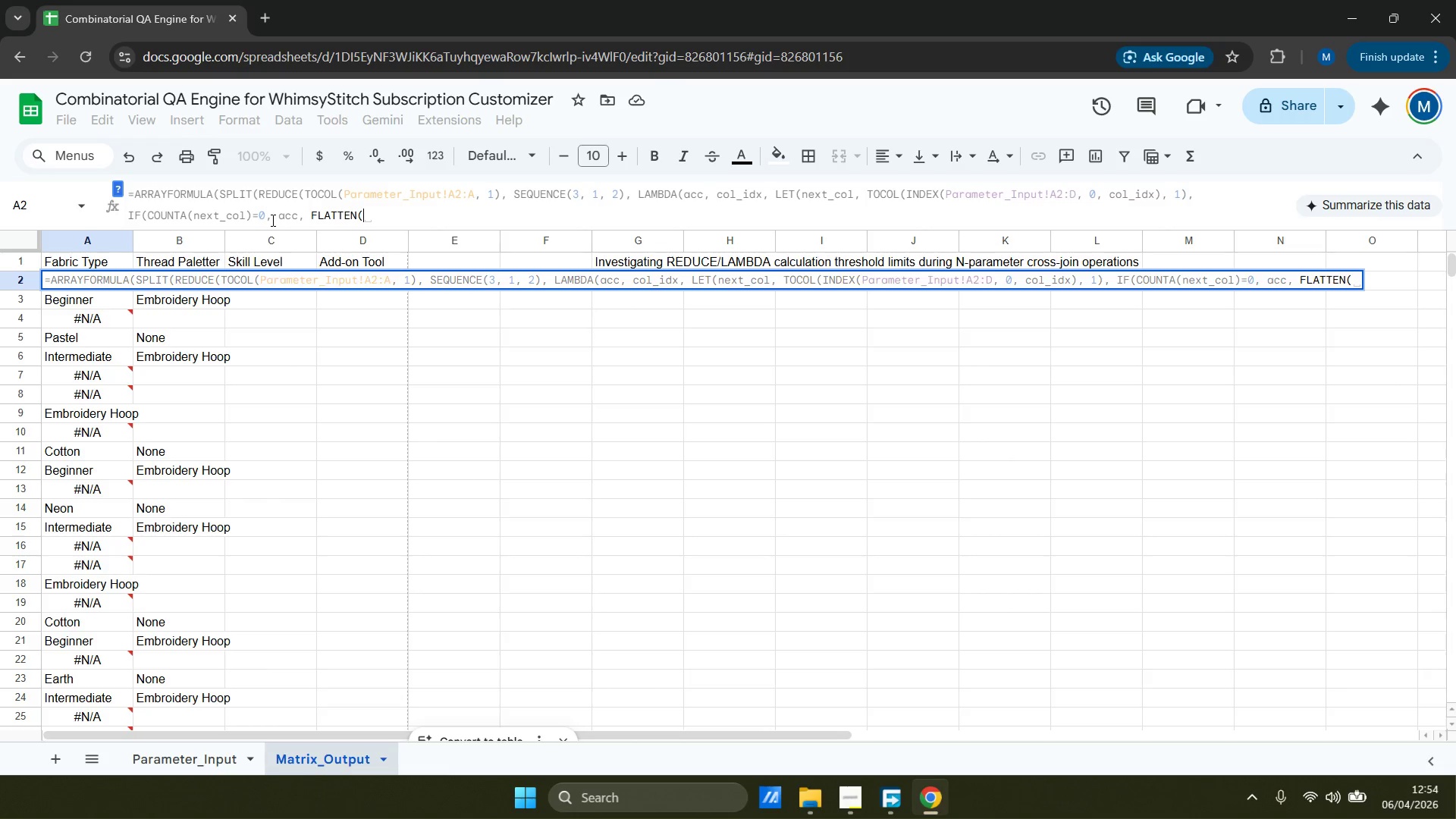 
type(acc & "|" & transpo)
 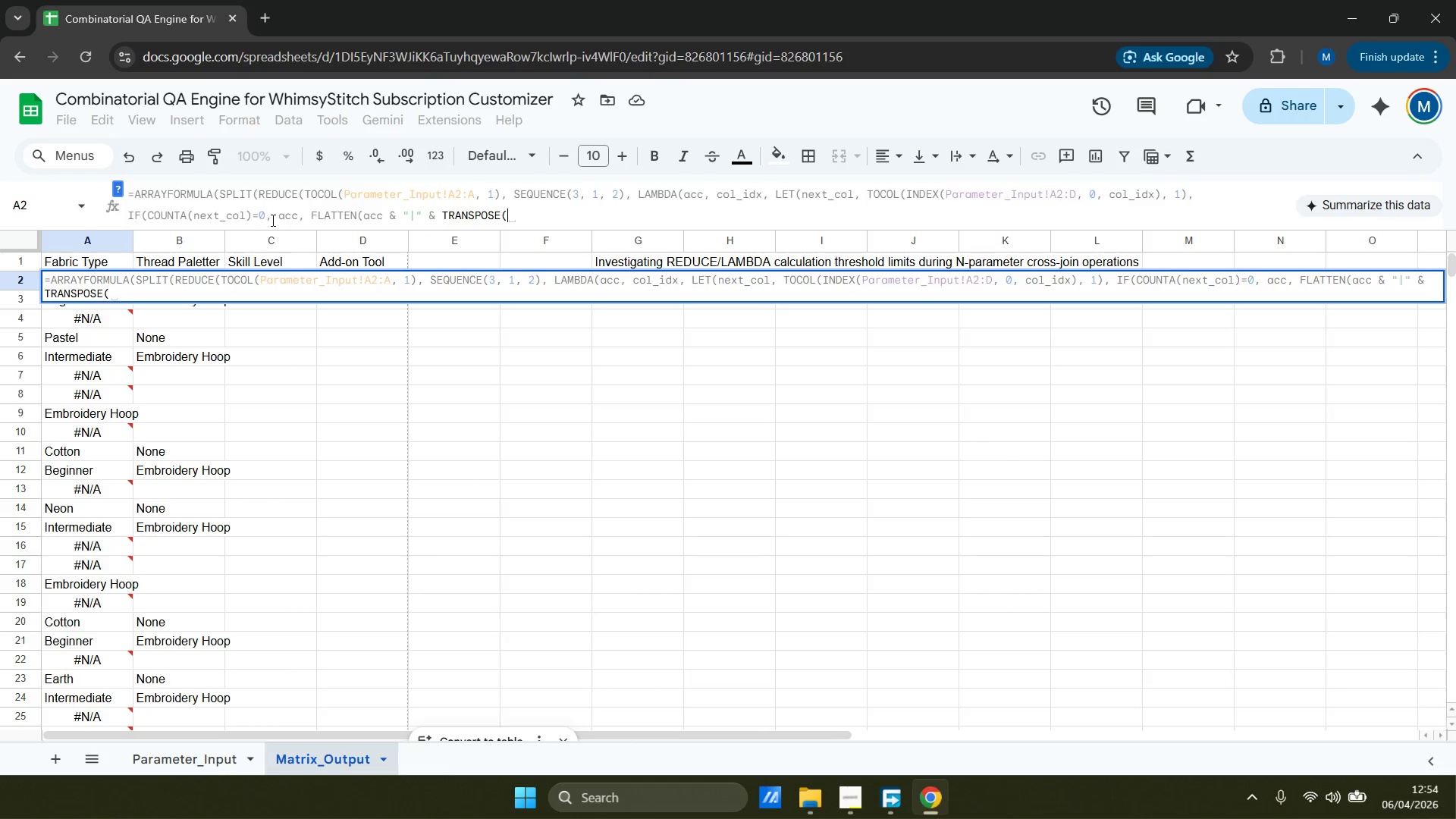 
 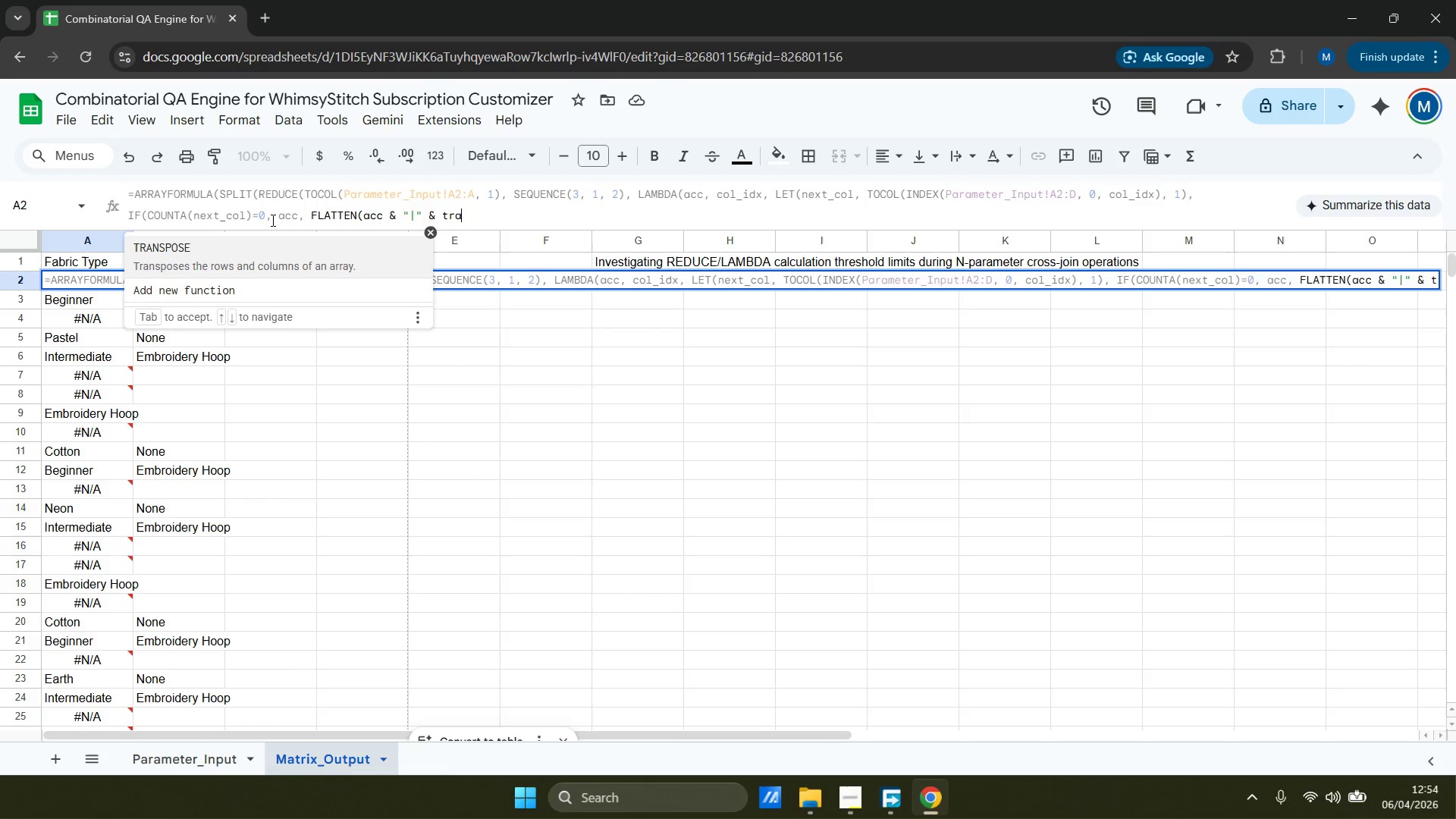 
key(Enter)
 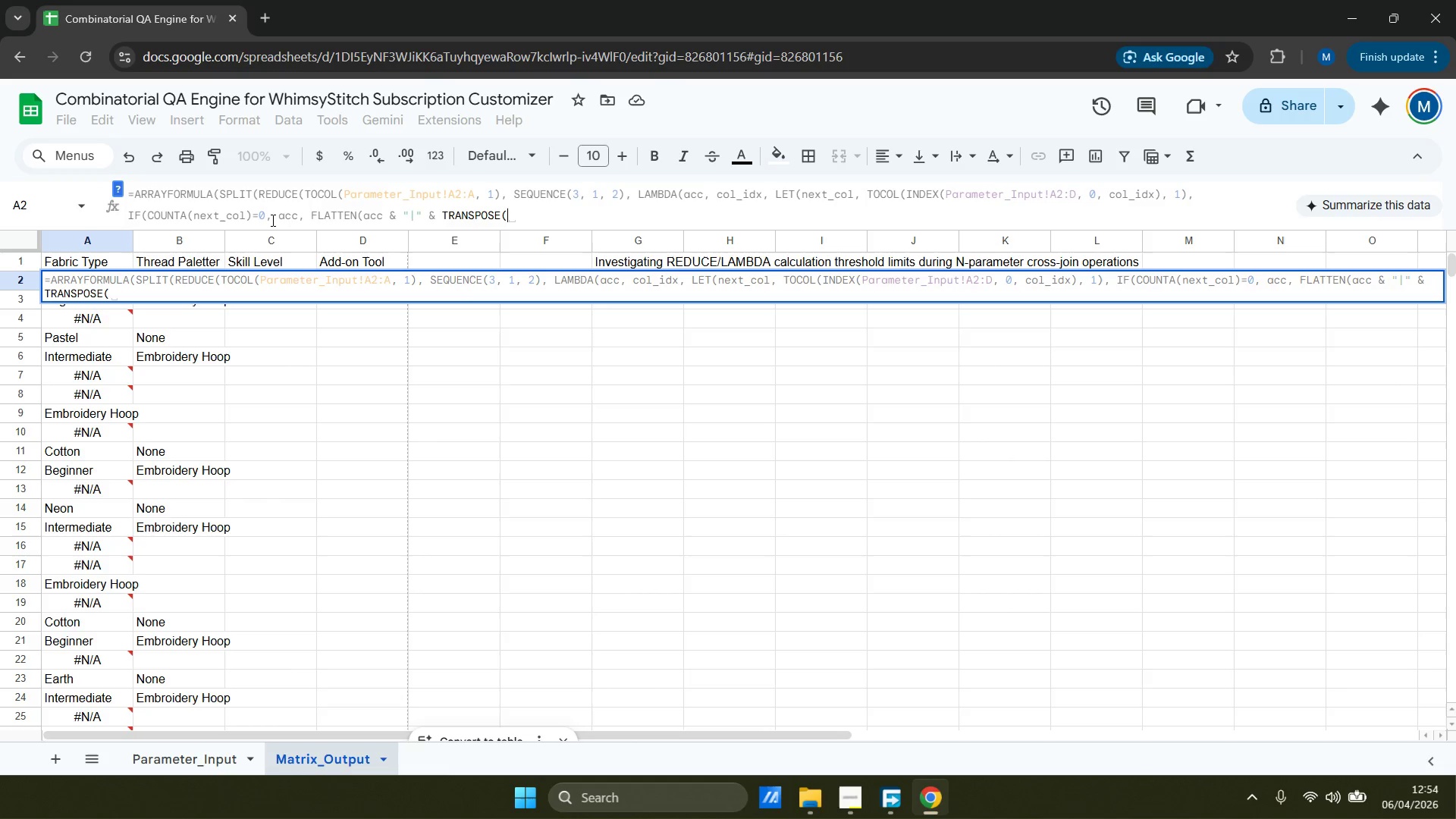 
type(()
key(Backspace)
type(next_col)
 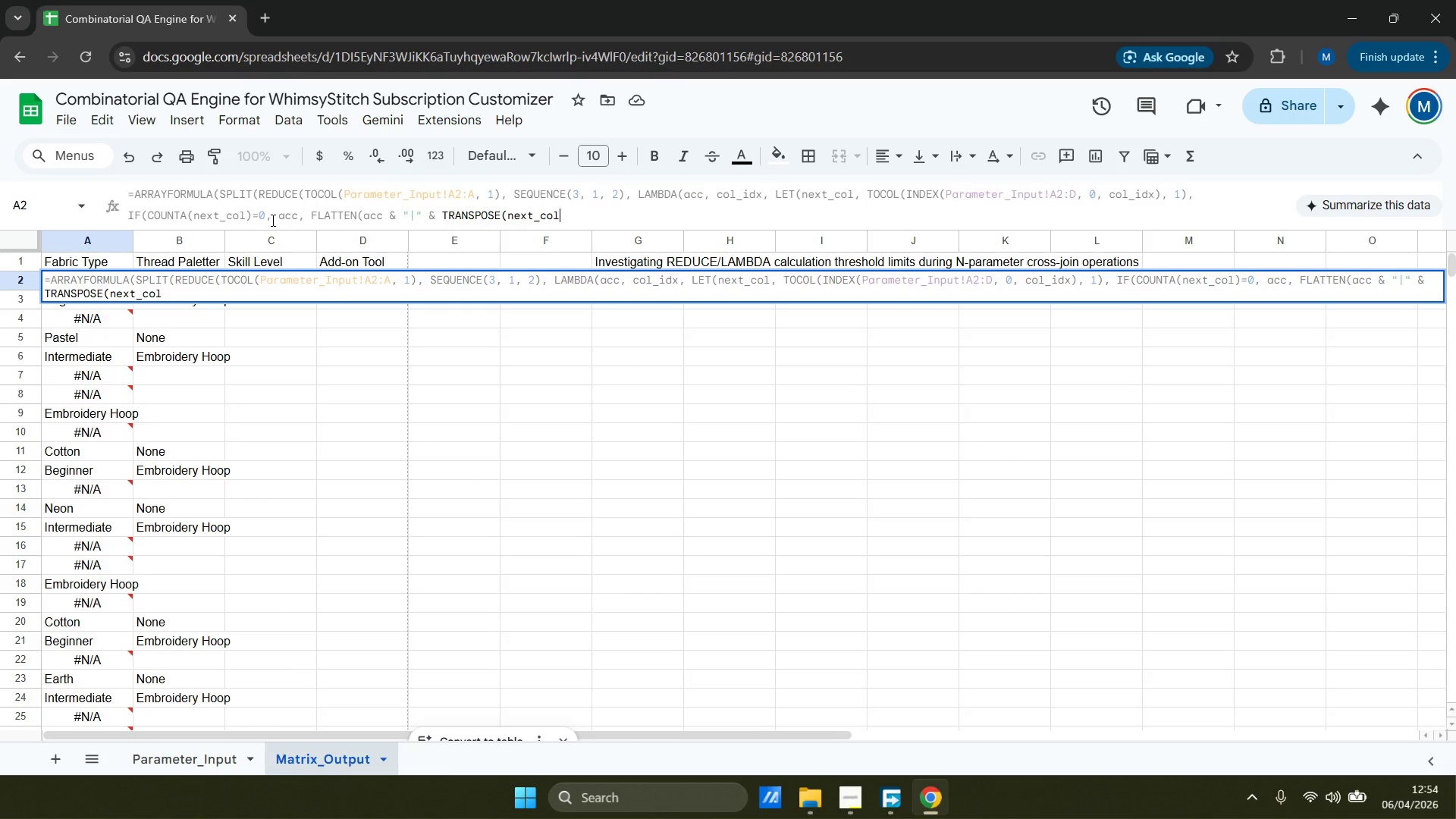 
hold_key(key=ShiftRight, duration=1.5)
 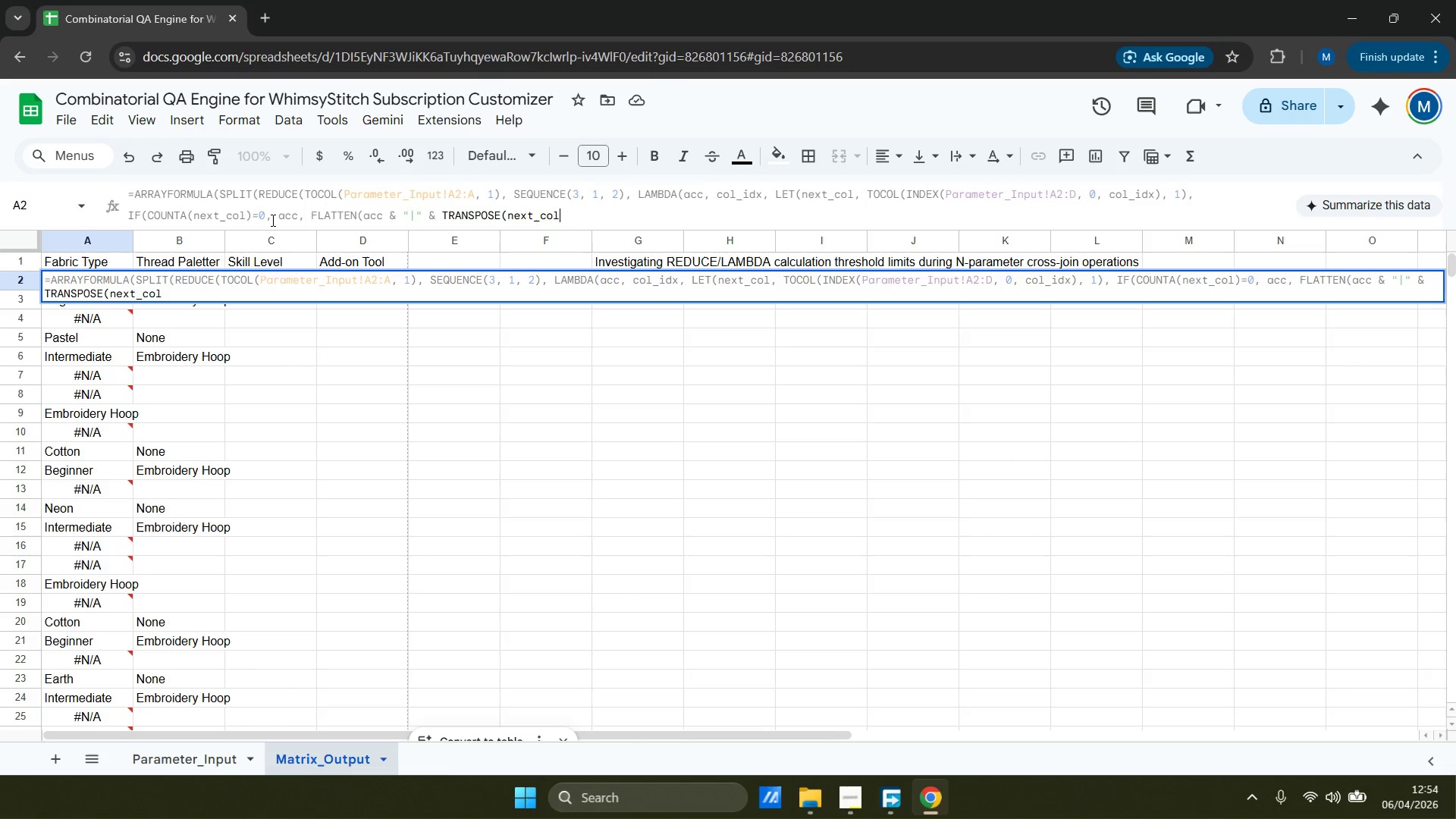 
hold_key(key=ShiftRight, duration=1.53)
 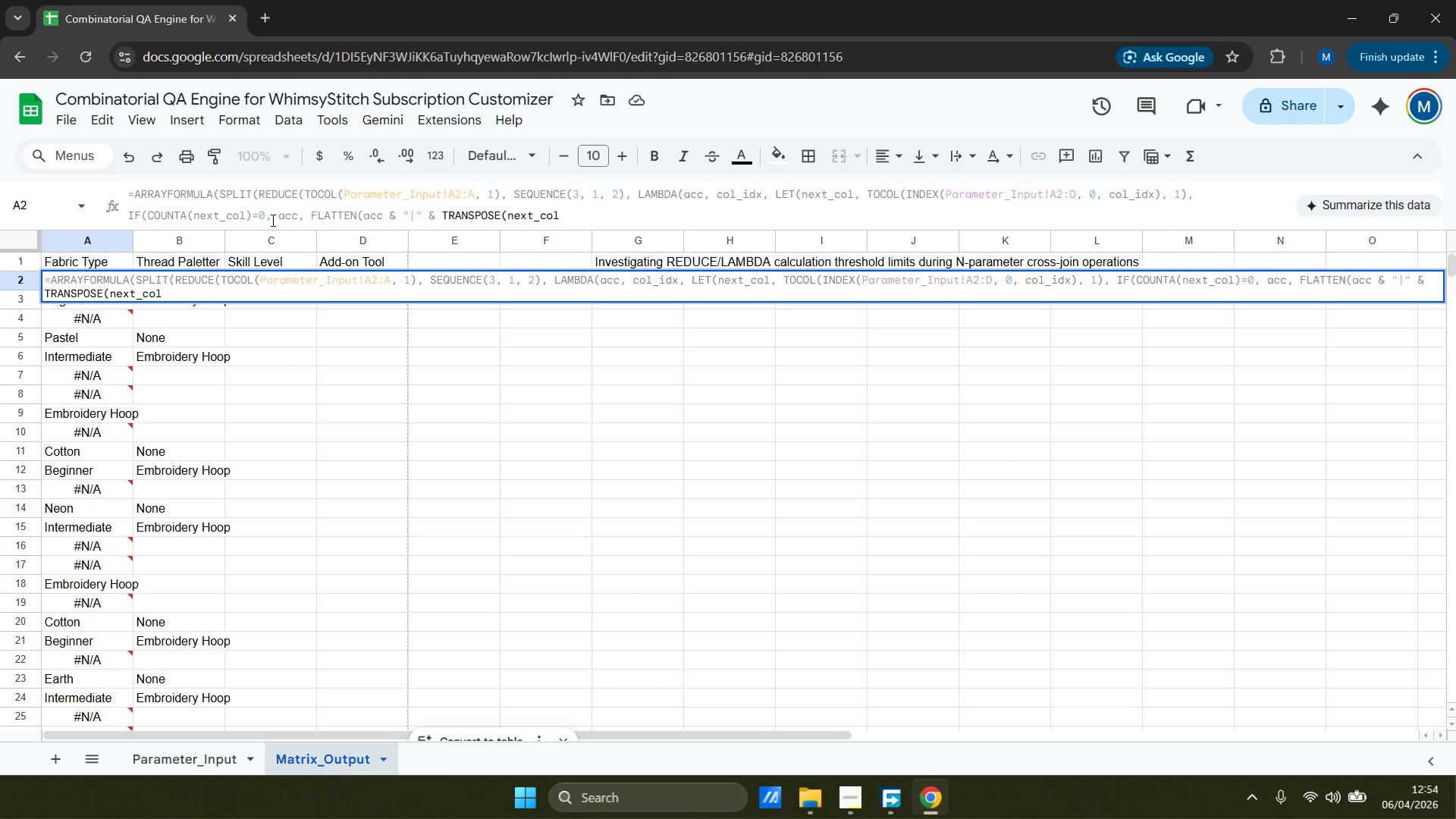 
hold_key(key=ShiftRight, duration=1.5)
 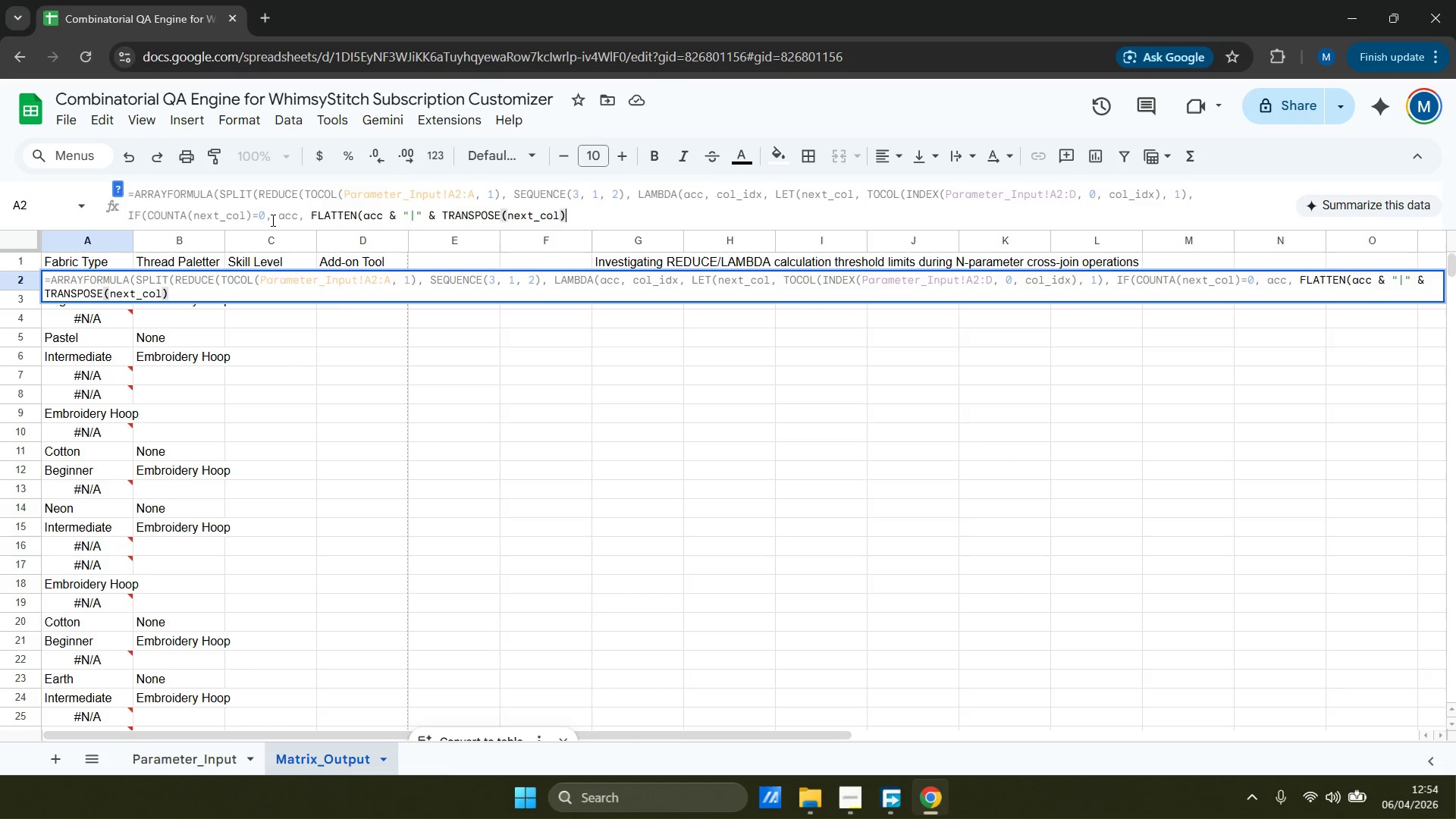 
type())))))
 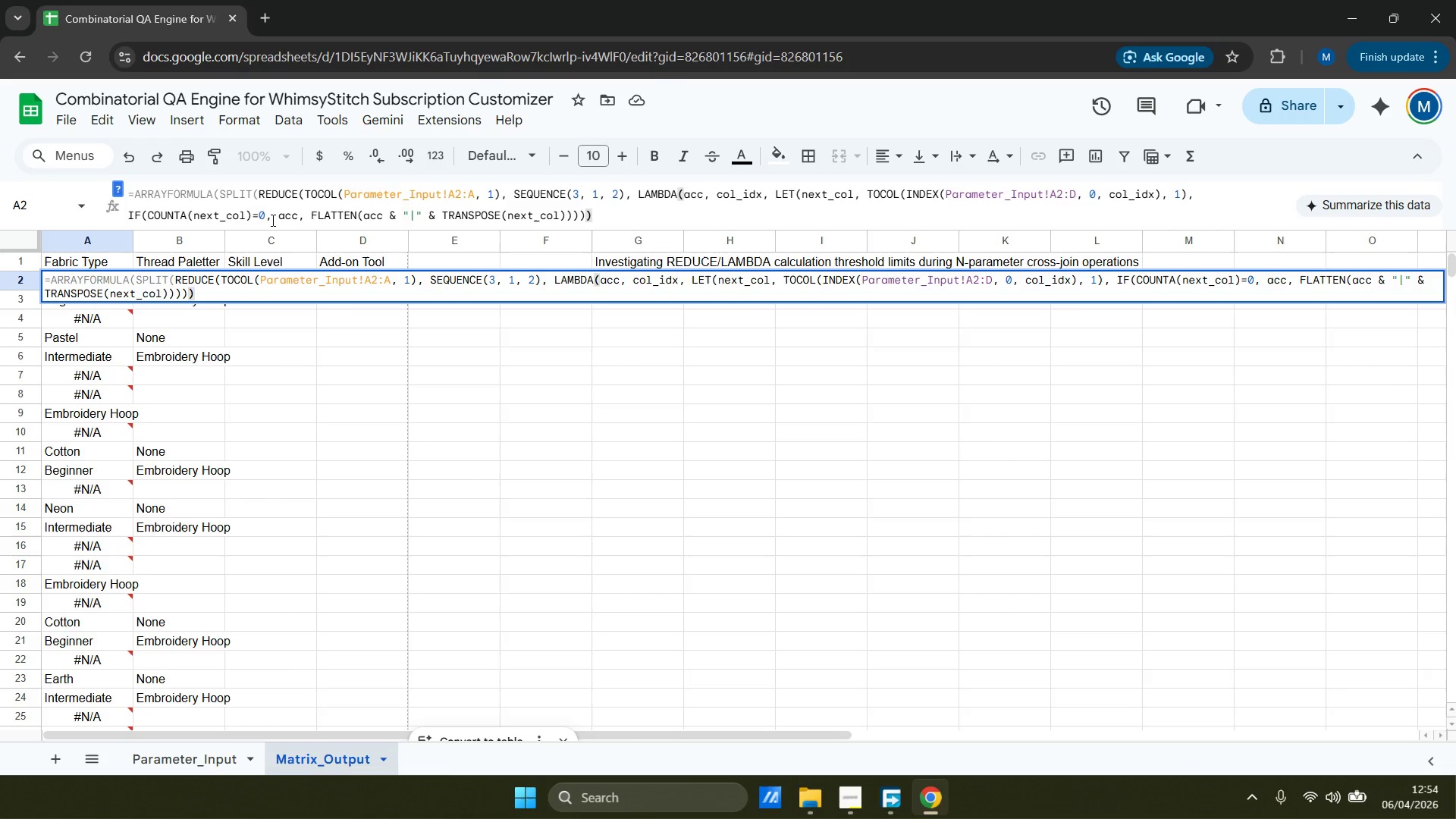 
key(ArrowLeft)
 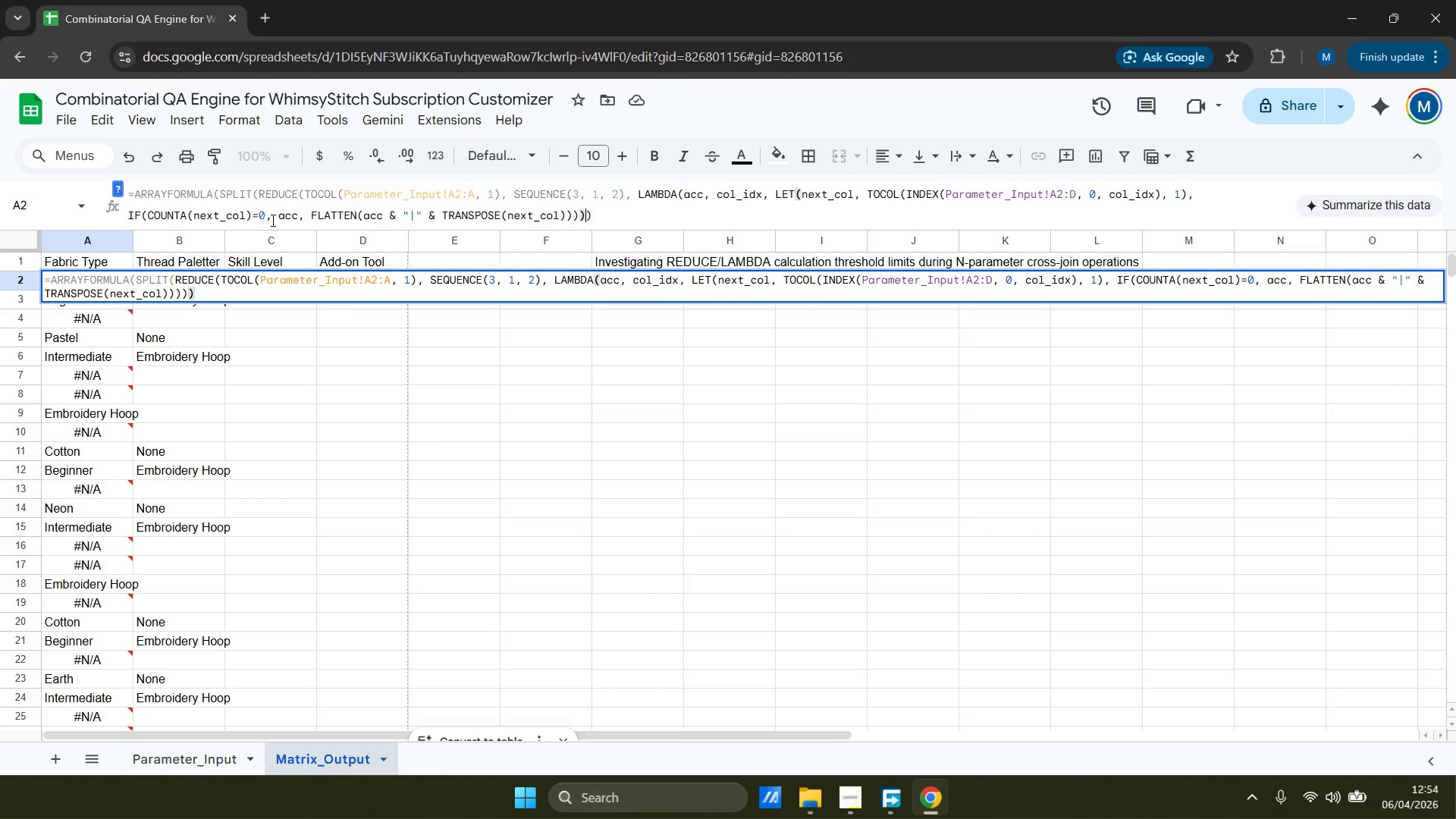 
key(ArrowLeft)
 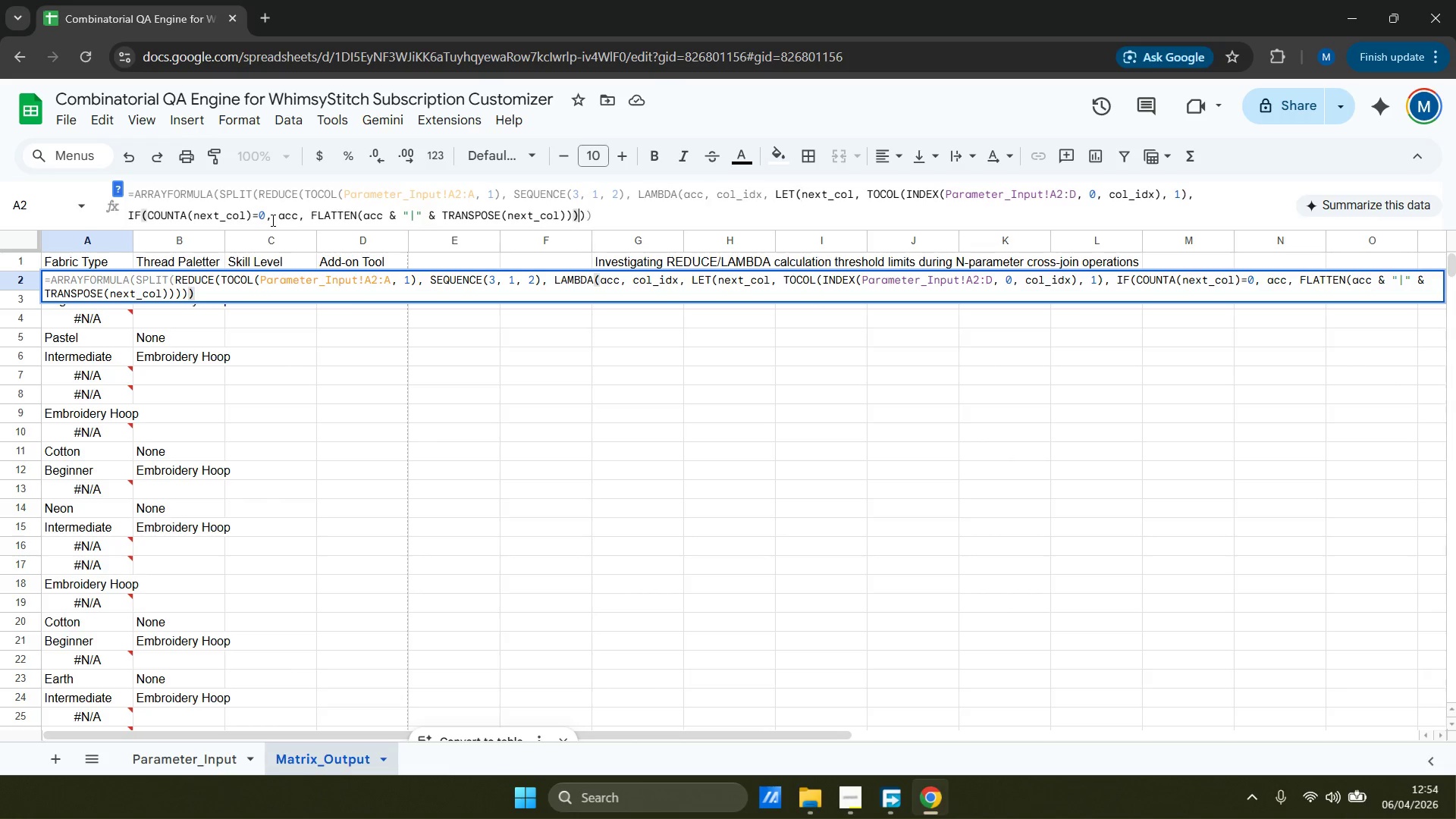 
key(ArrowLeft)
 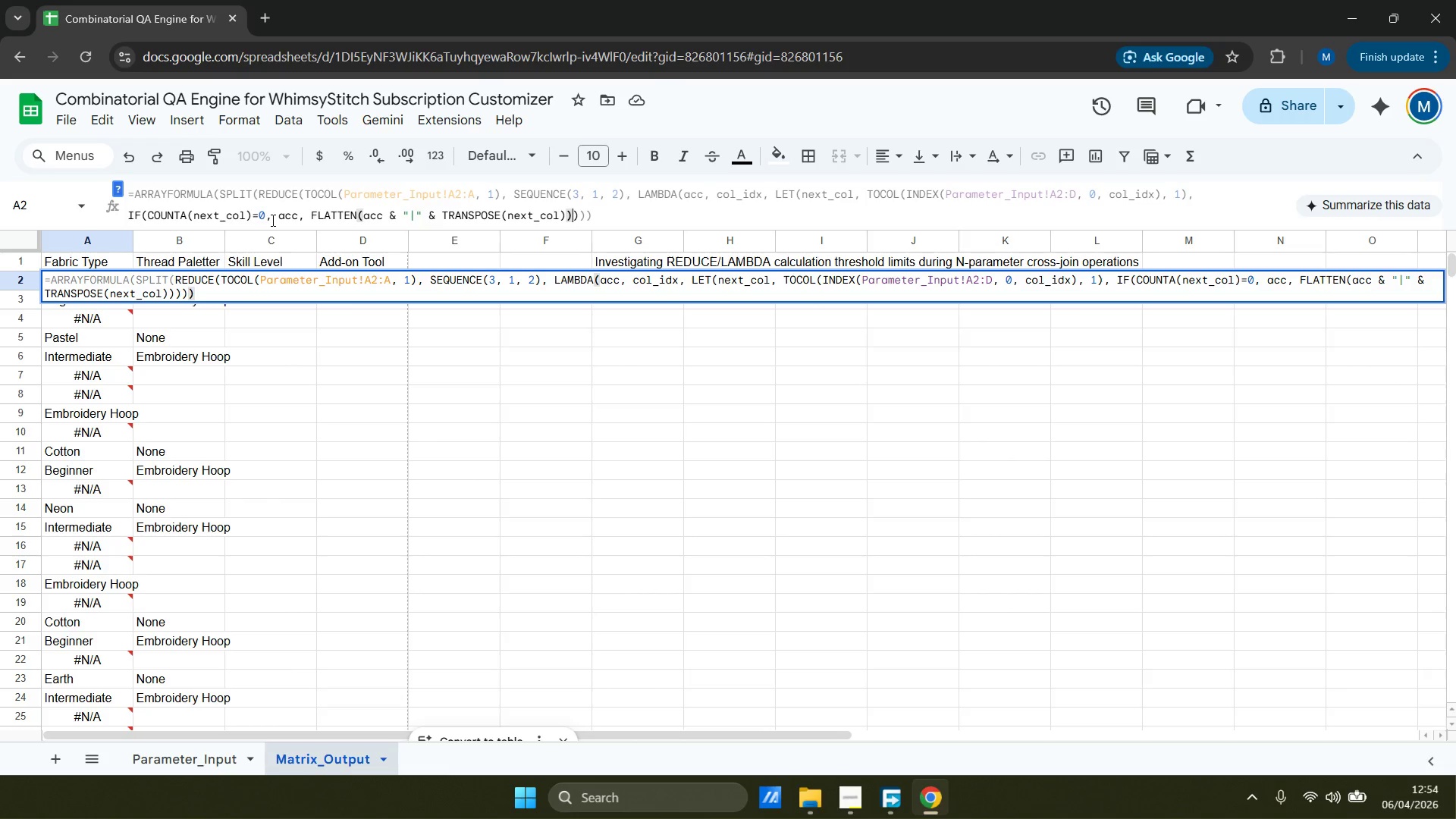 
key(ArrowLeft)
 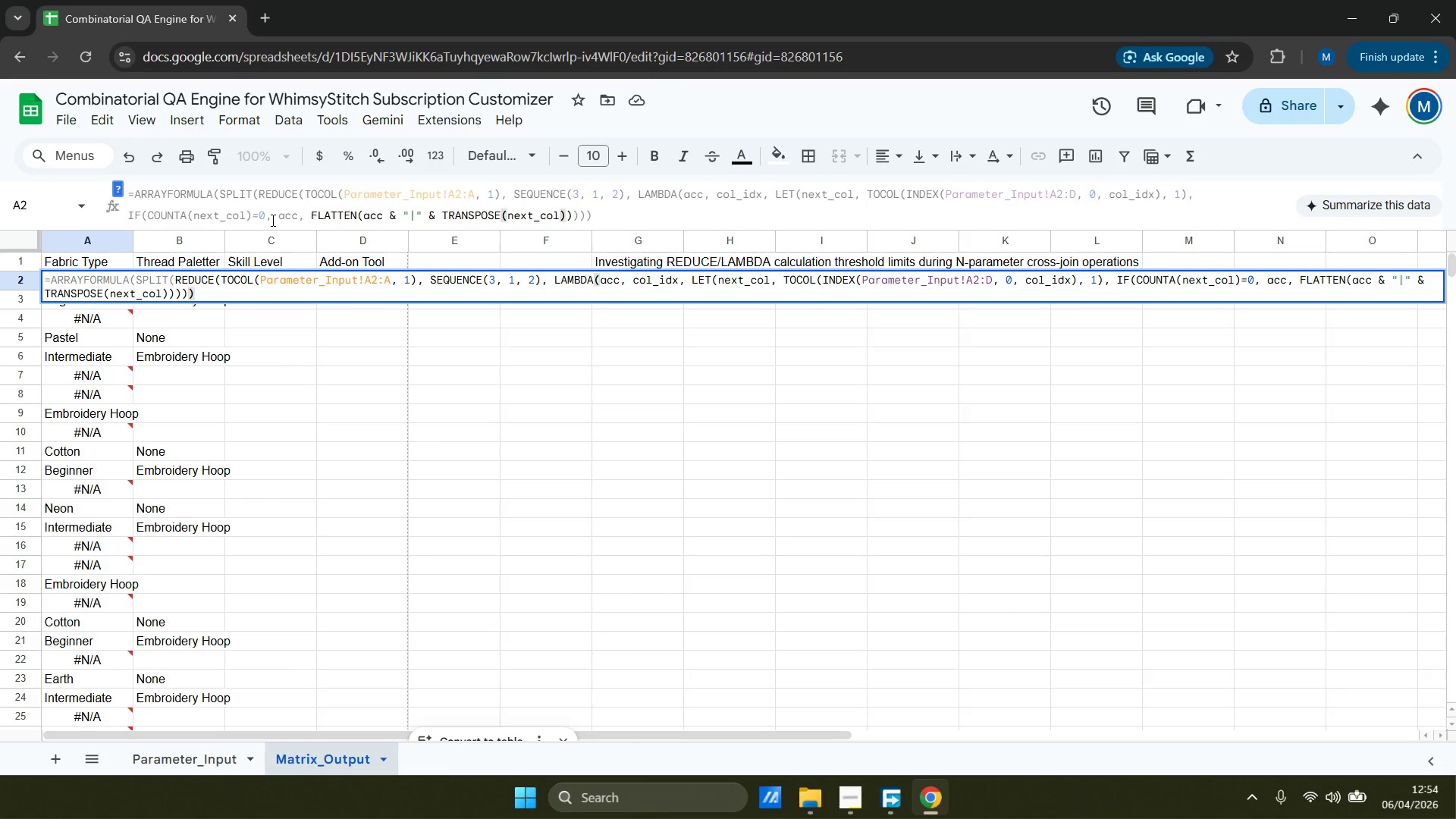 
key(ArrowRight)
 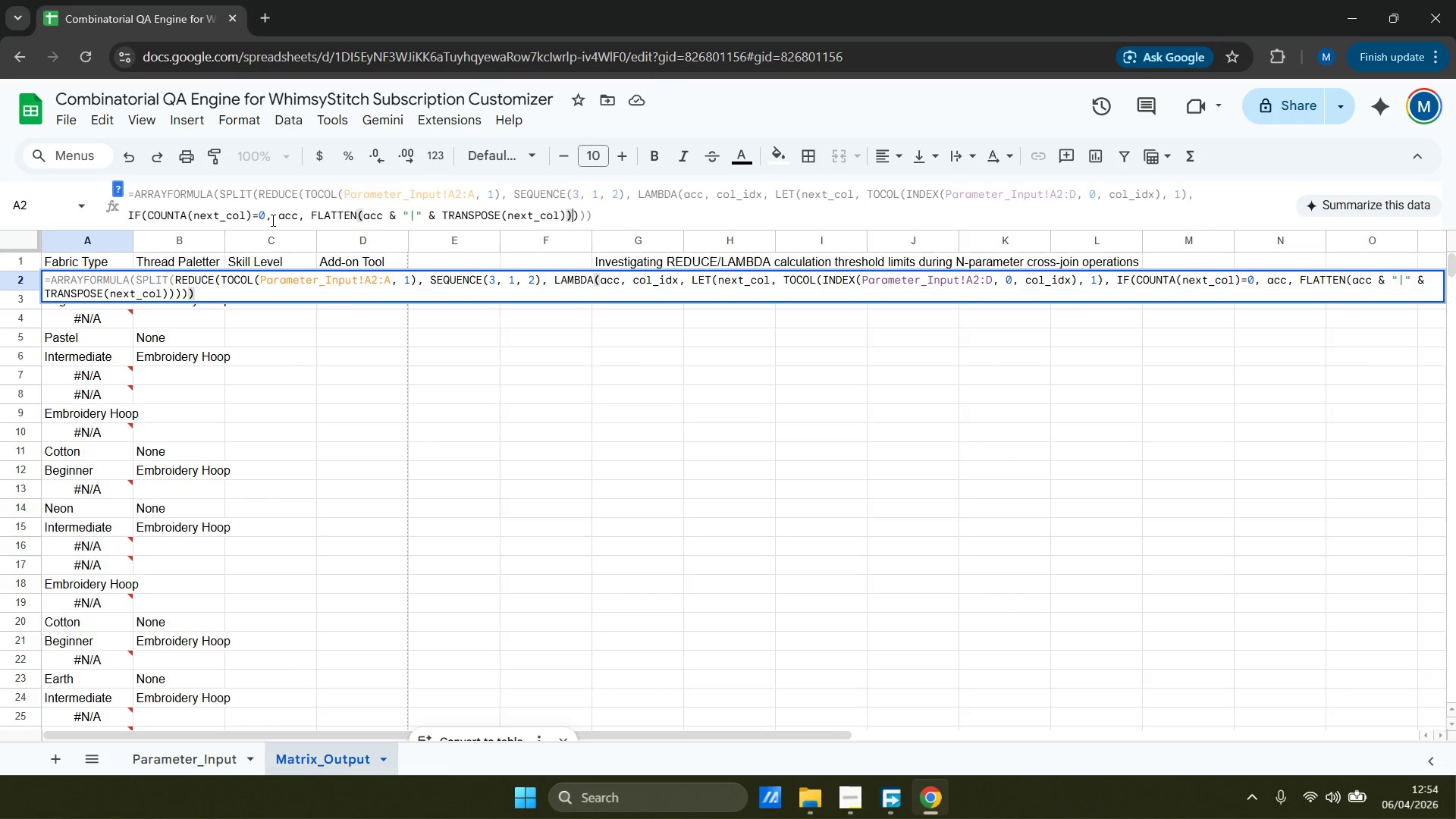 
key(ArrowRight)
 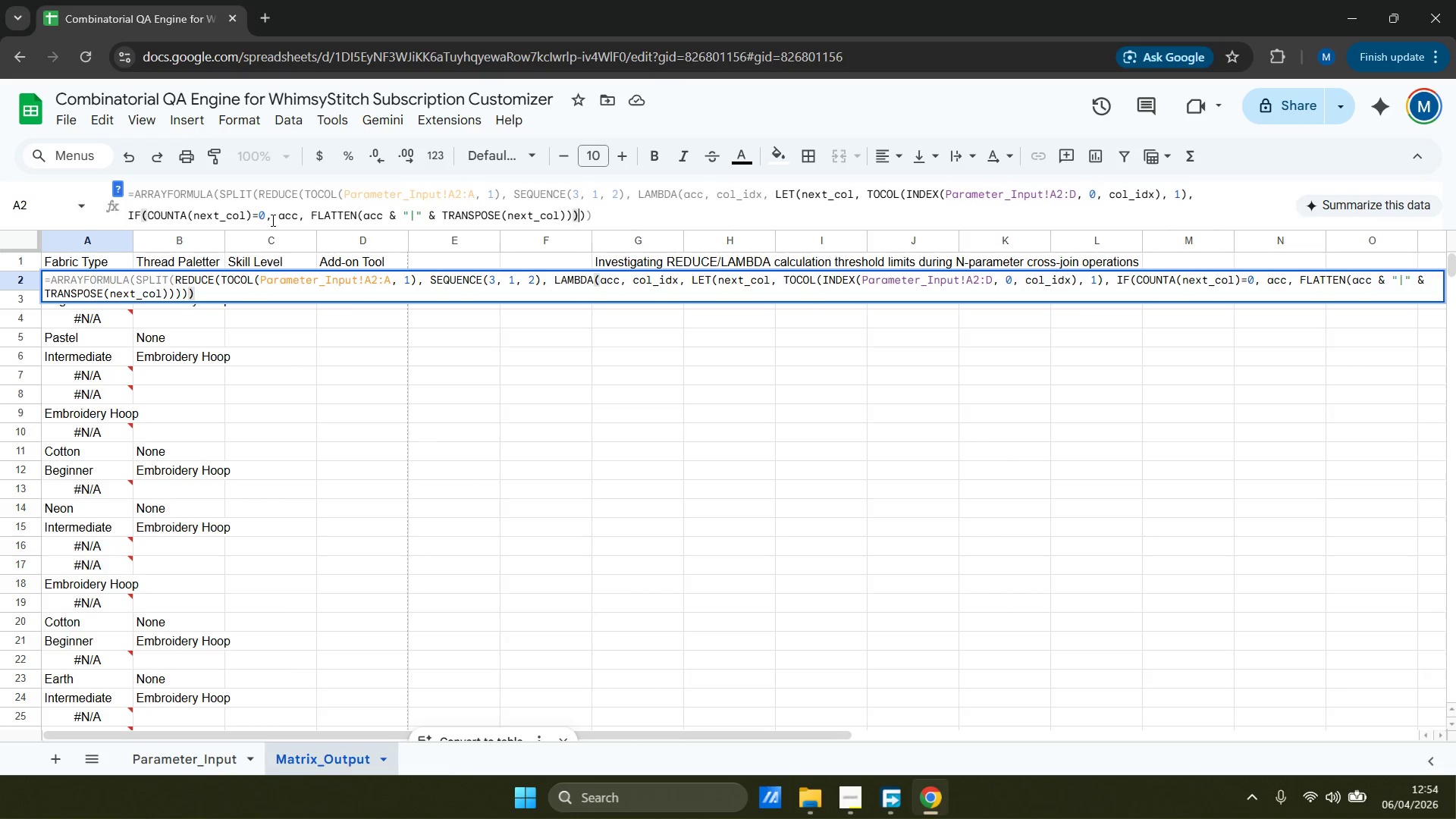 
key(ArrowRight)
 